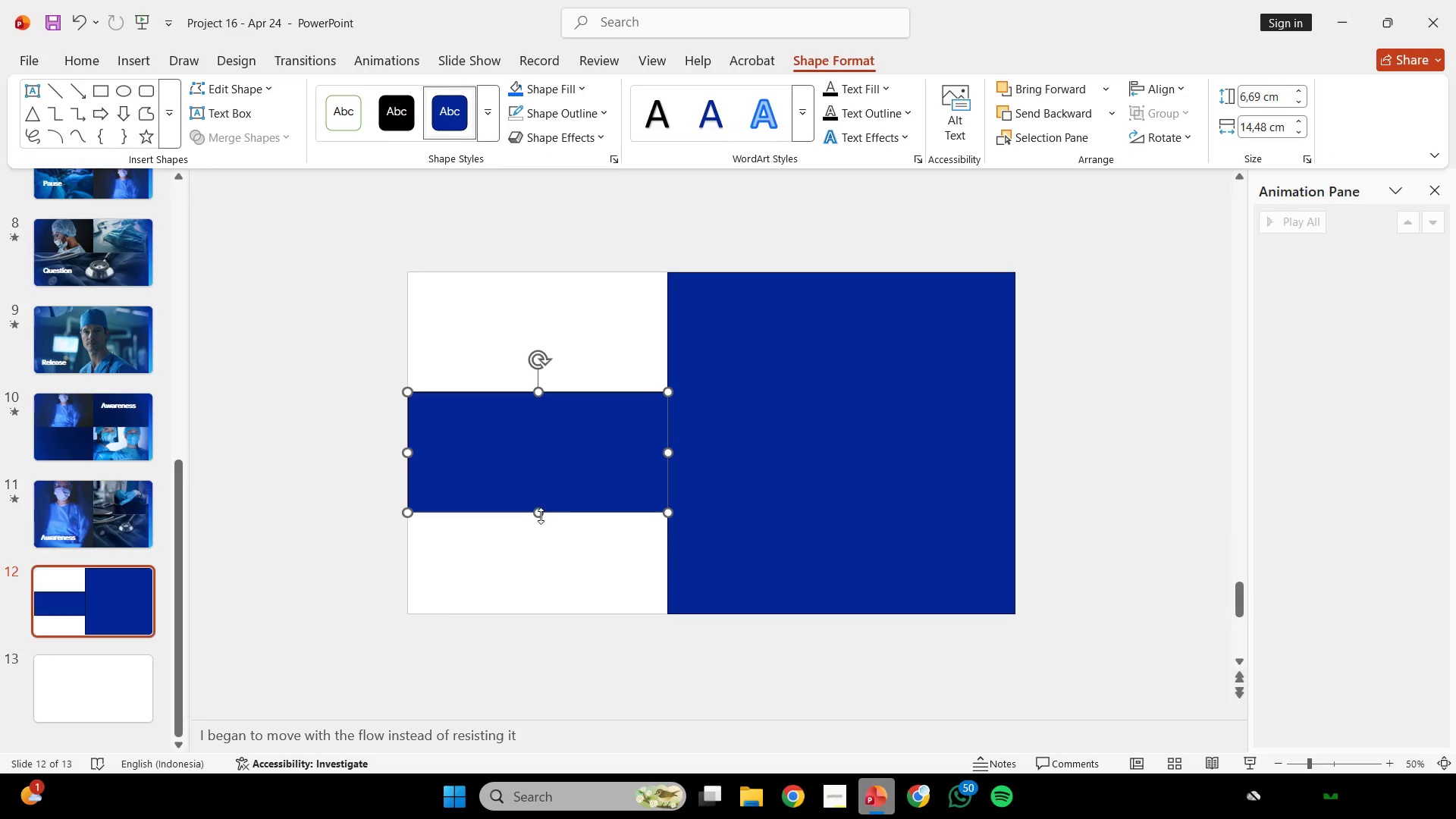 
key(Control+C)
 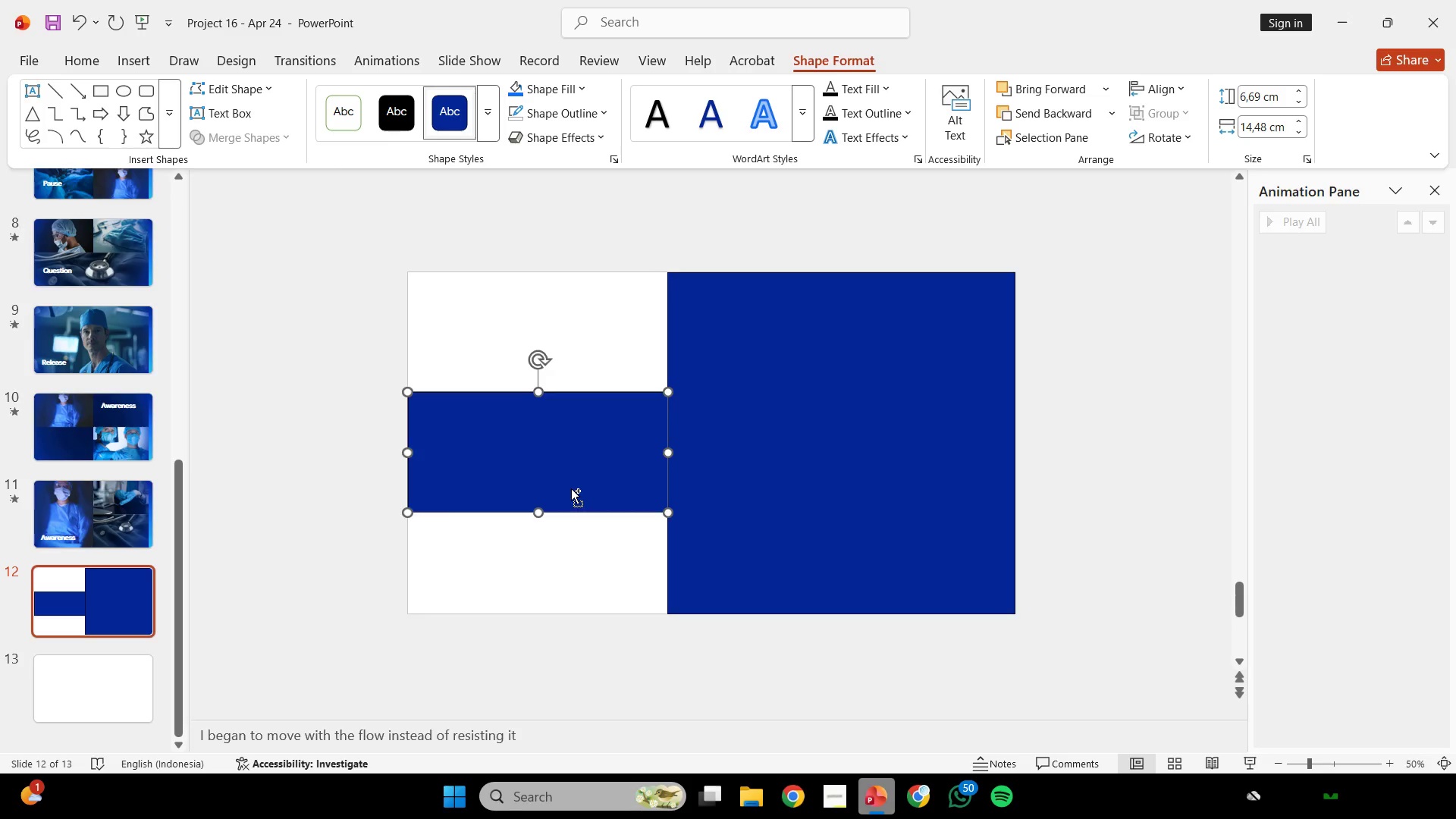 
key(Control+Z)
 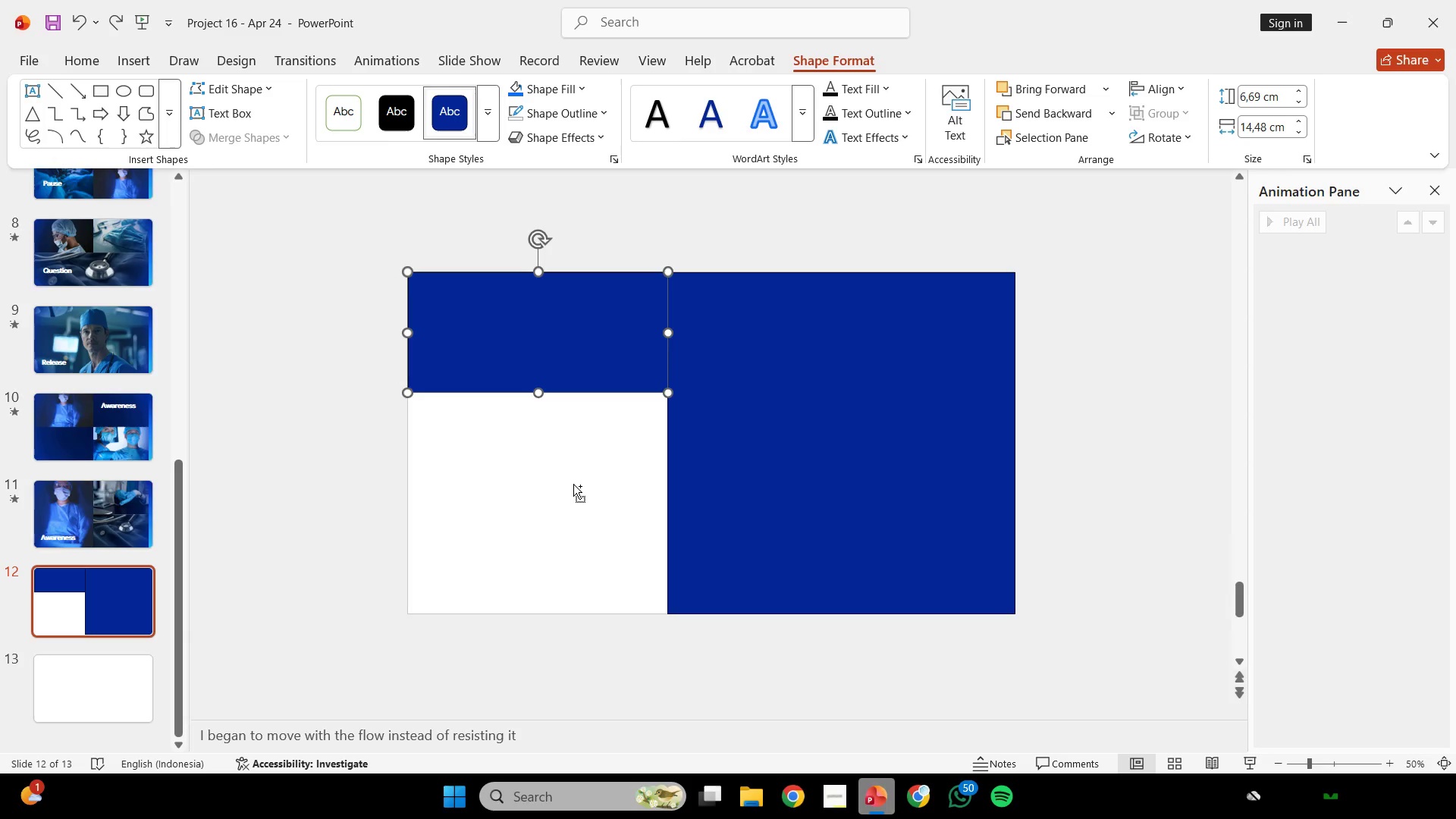 
key(Control+V)
 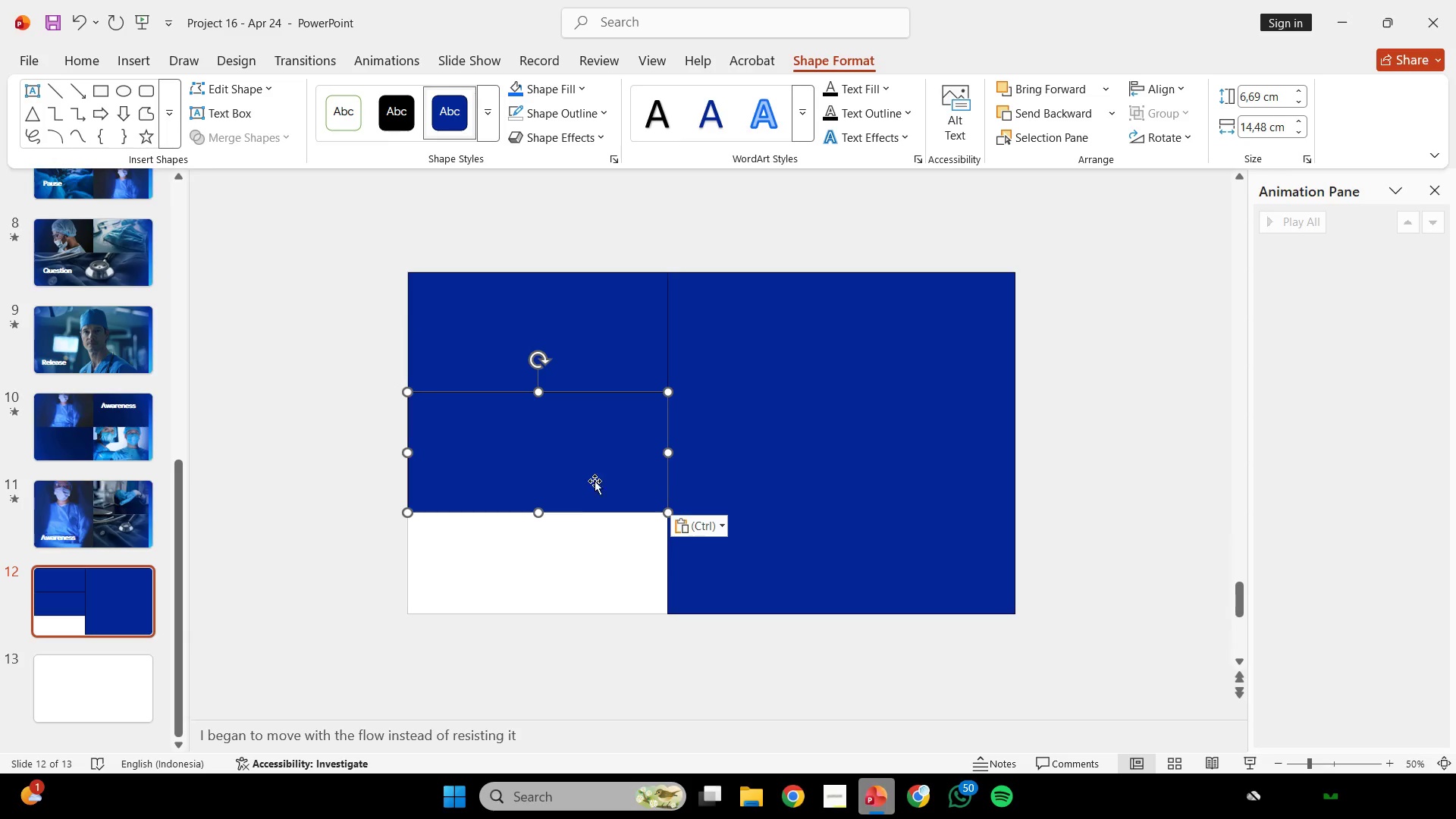 
hold_key(key=ShiftLeft, duration=3.08)
left_click_drag(start_coordinate=[536, 513], to_coordinate=[541, 609])
 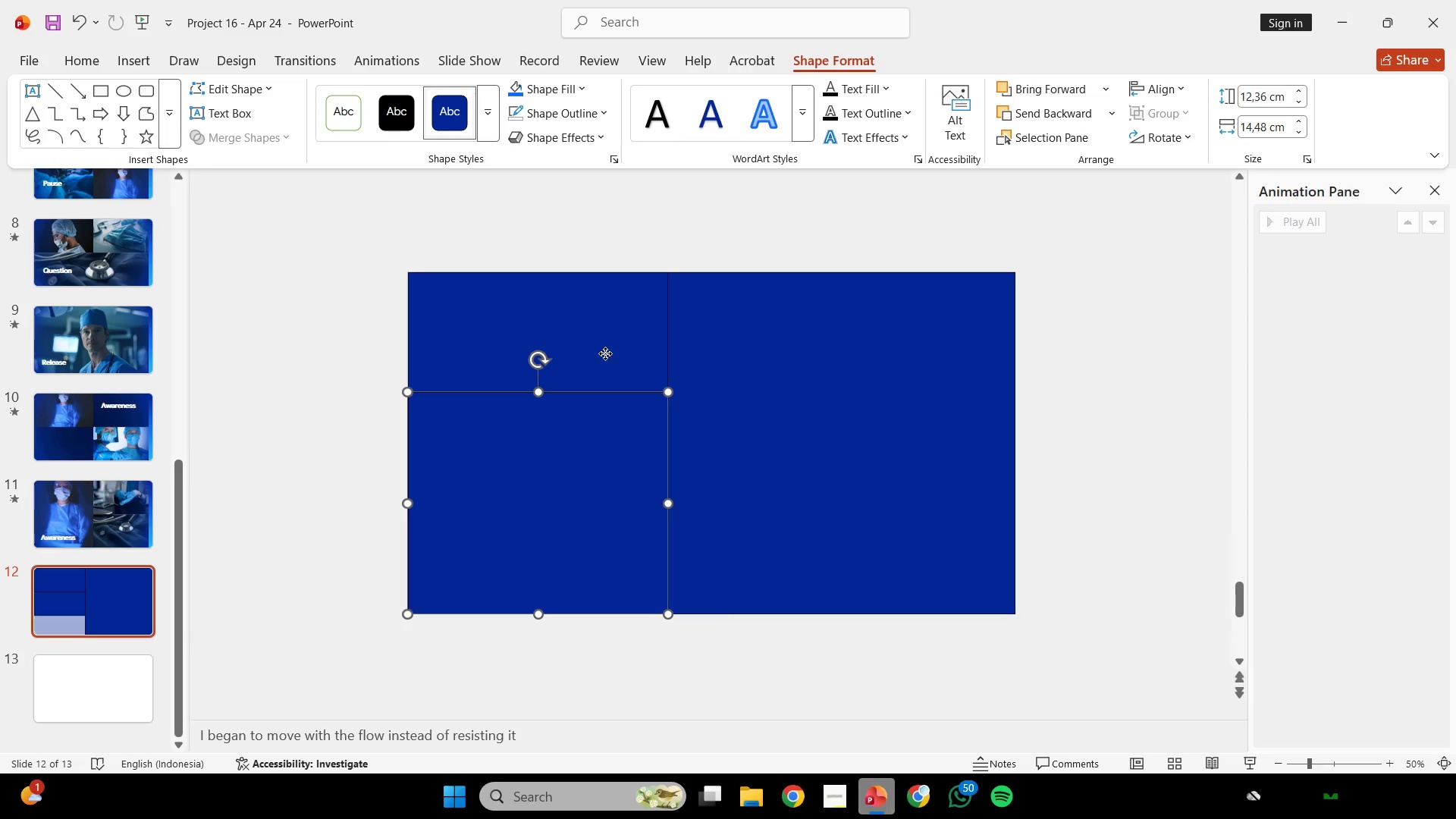 
left_click([605, 353])
 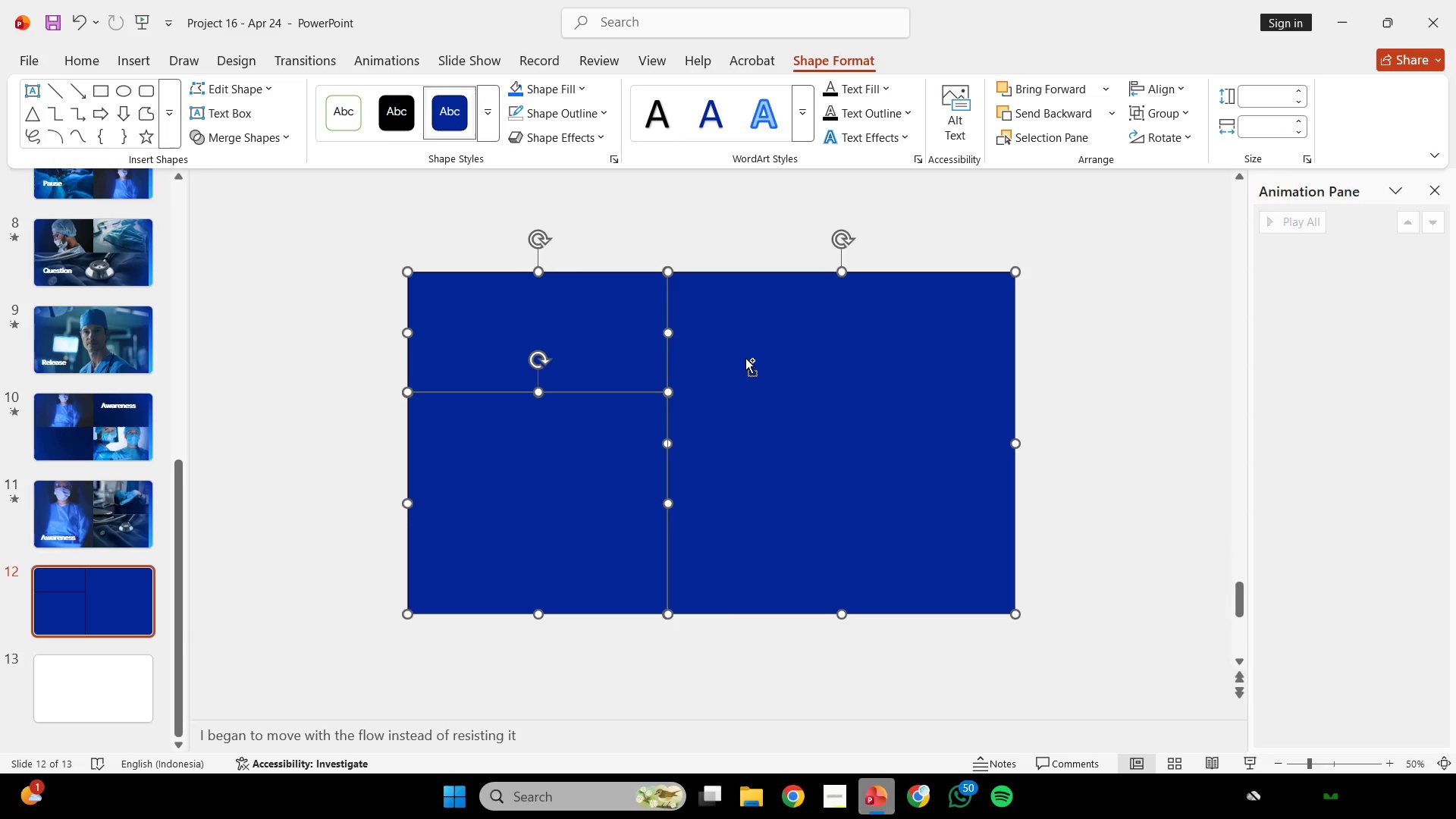 
key(Control+ControlLeft)
 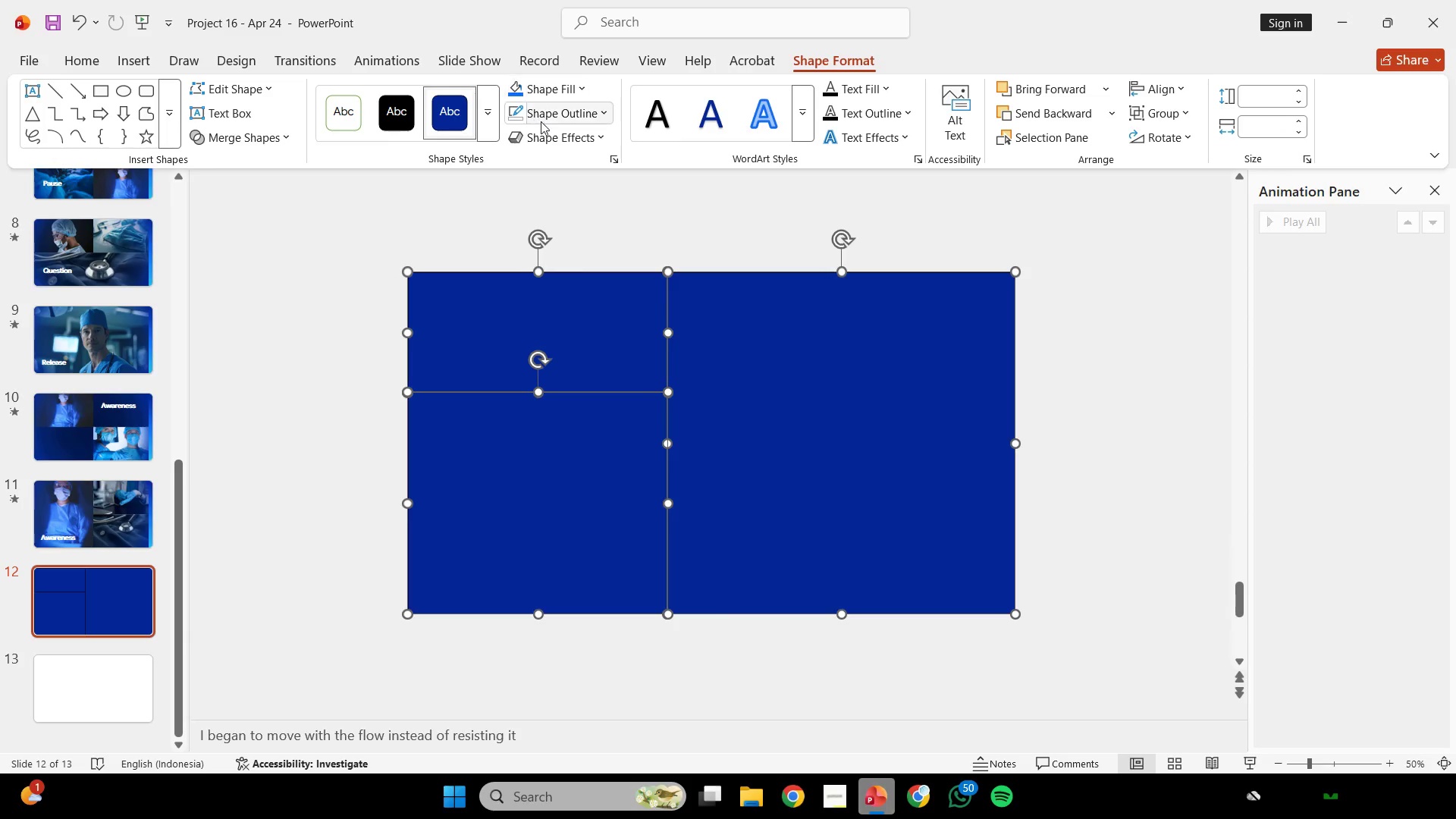 
left_click([551, 111])
 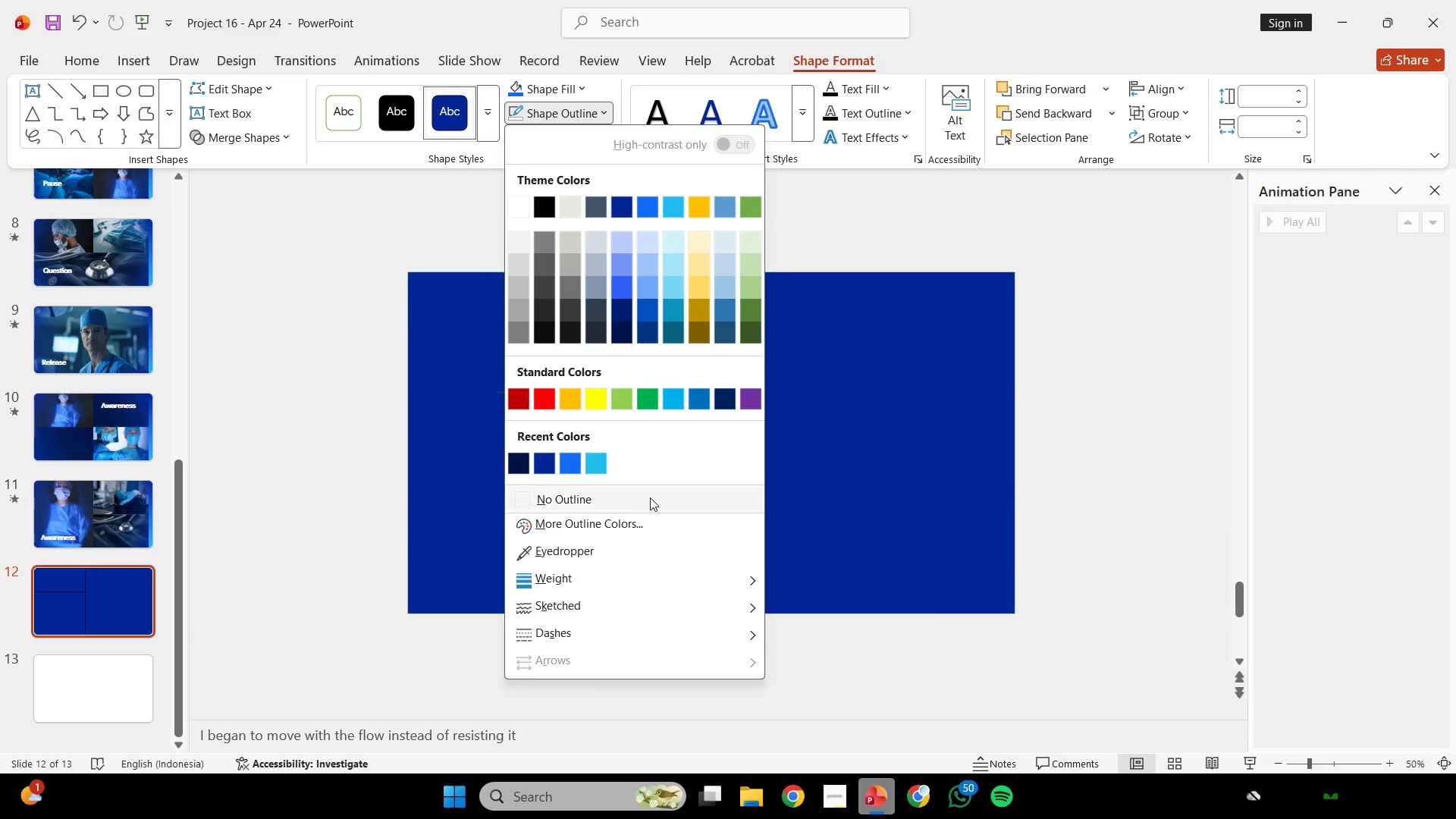 
left_click([650, 497])
 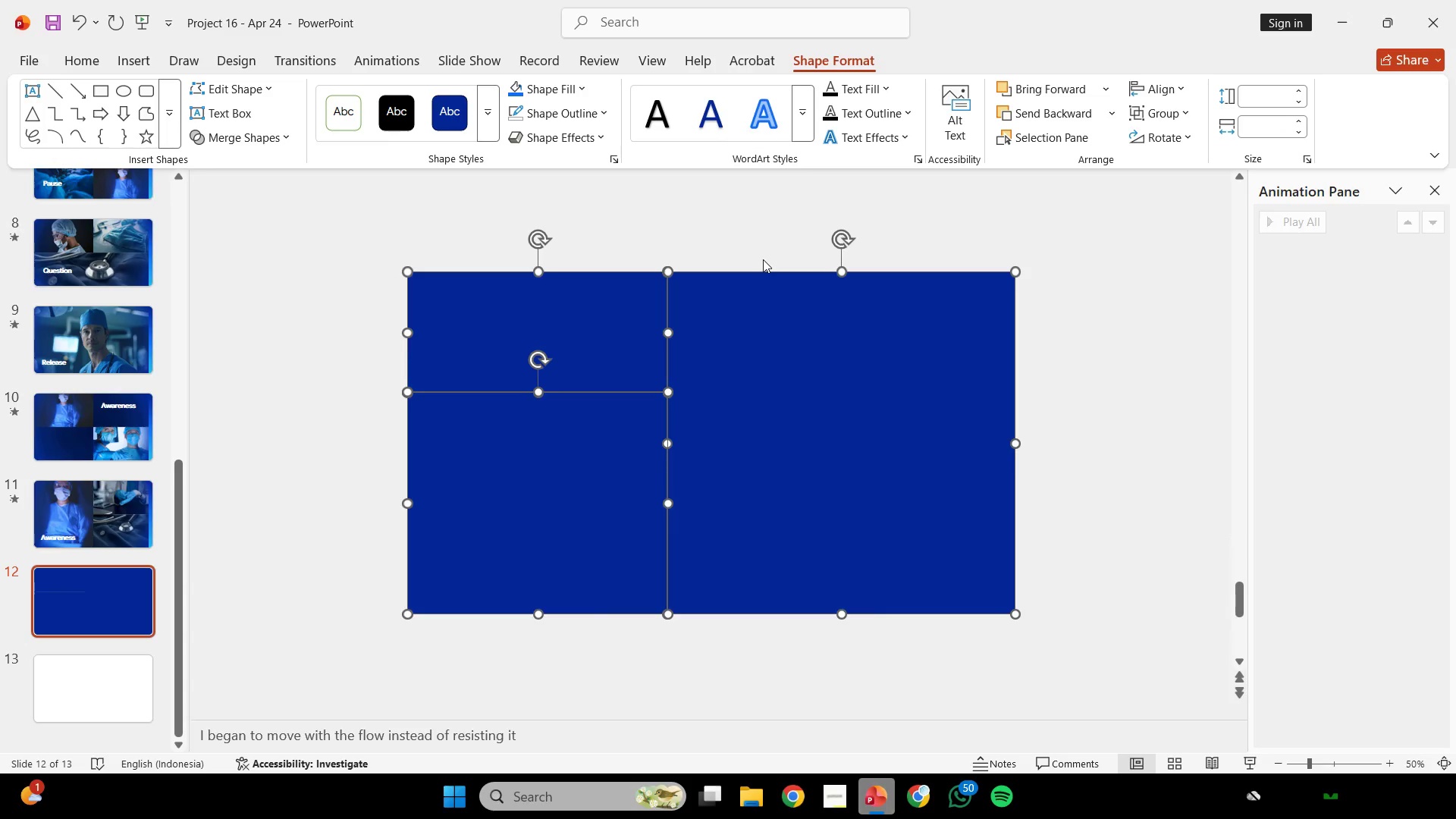 
key(Control+C)
 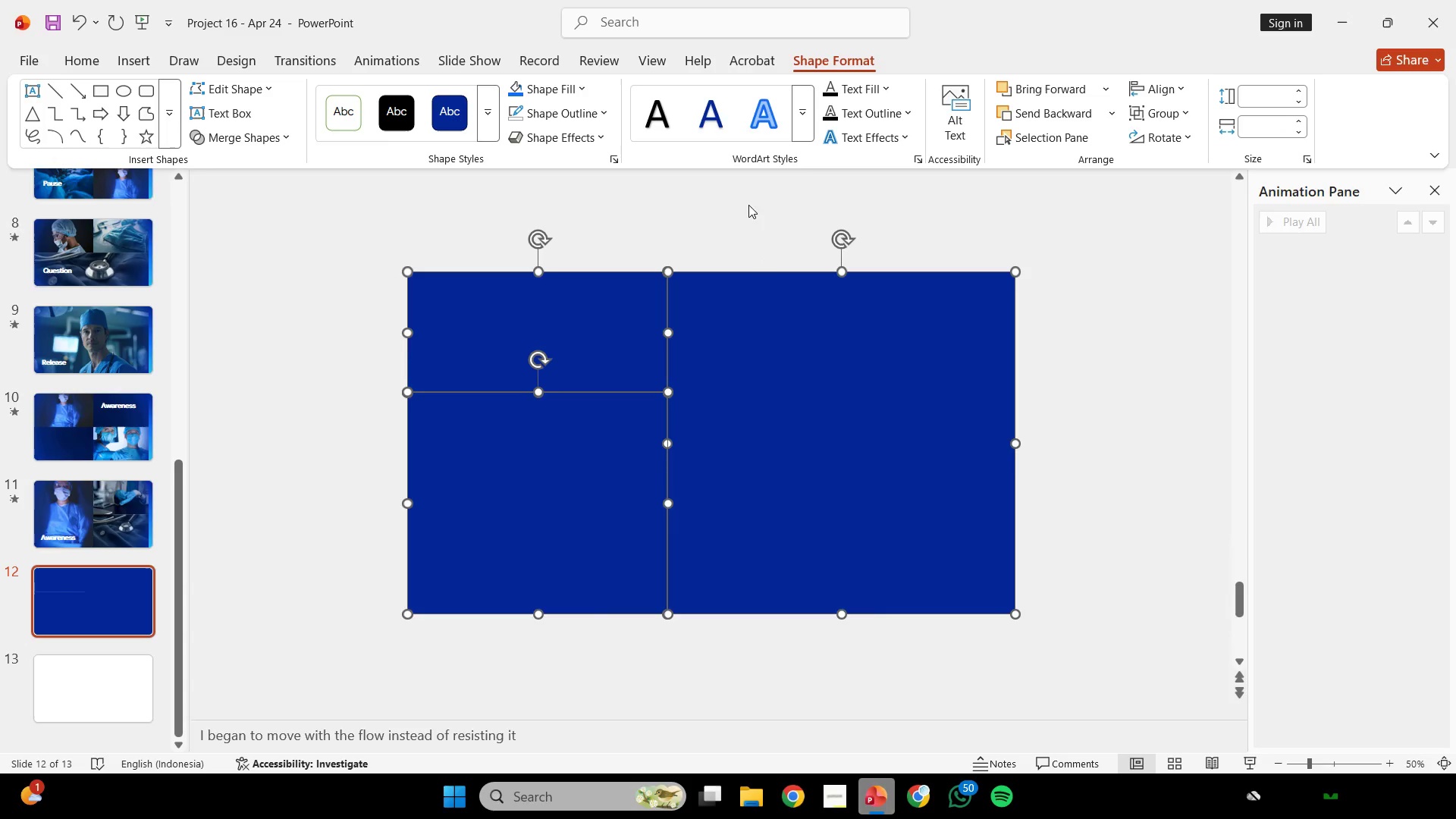 
key(Control+C)
 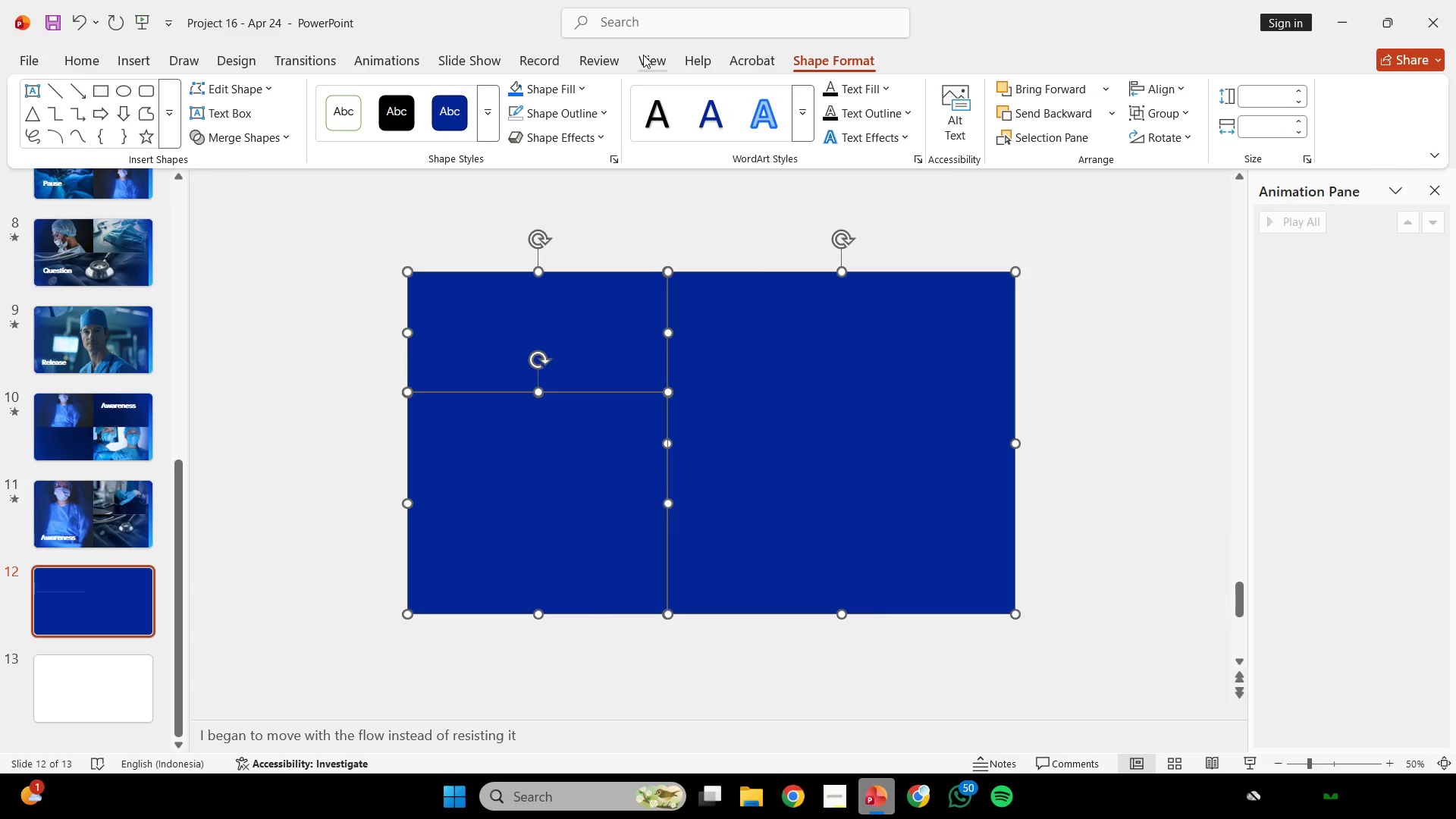 
left_click([643, 55])
 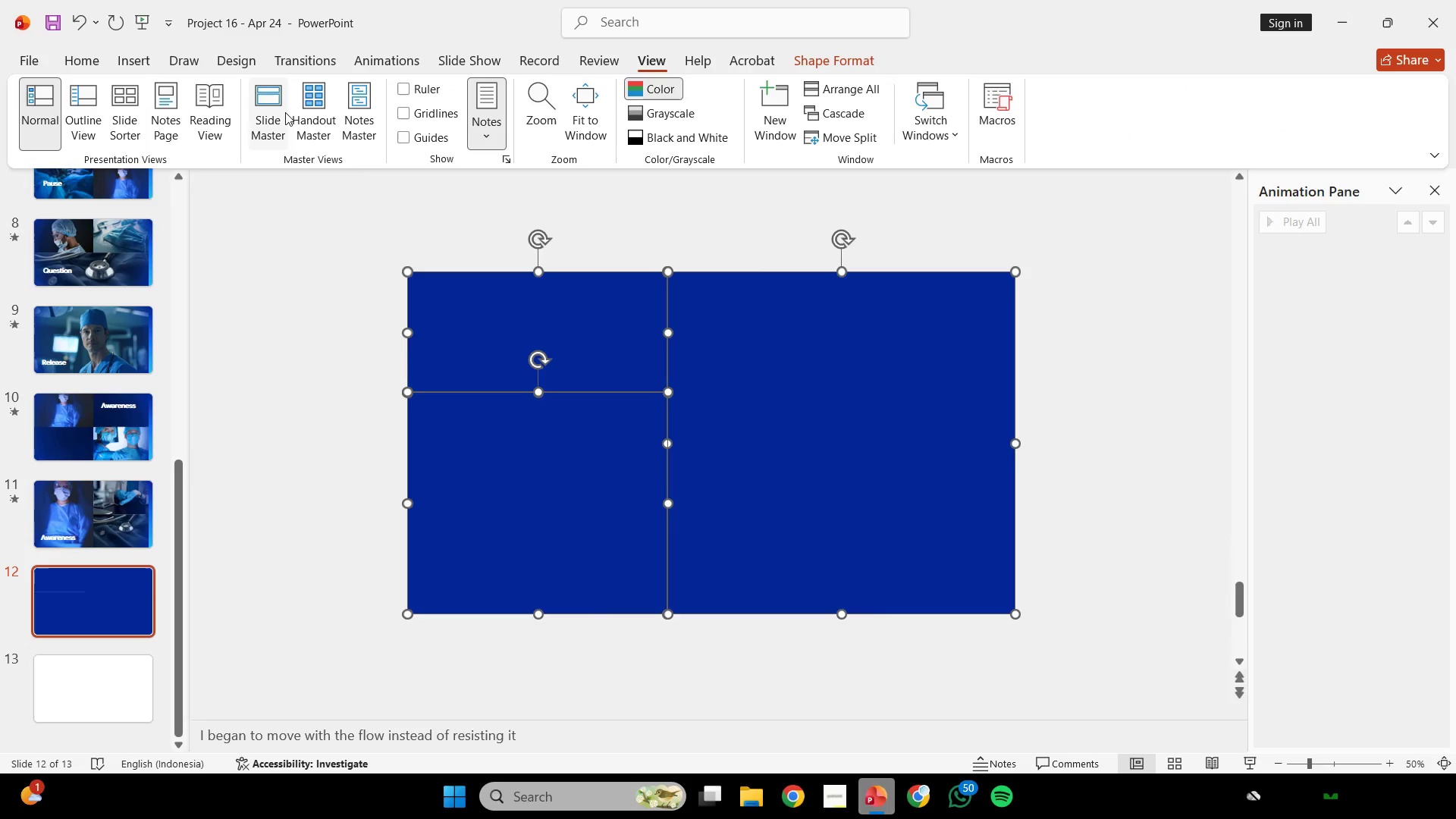 
left_click([285, 112])
 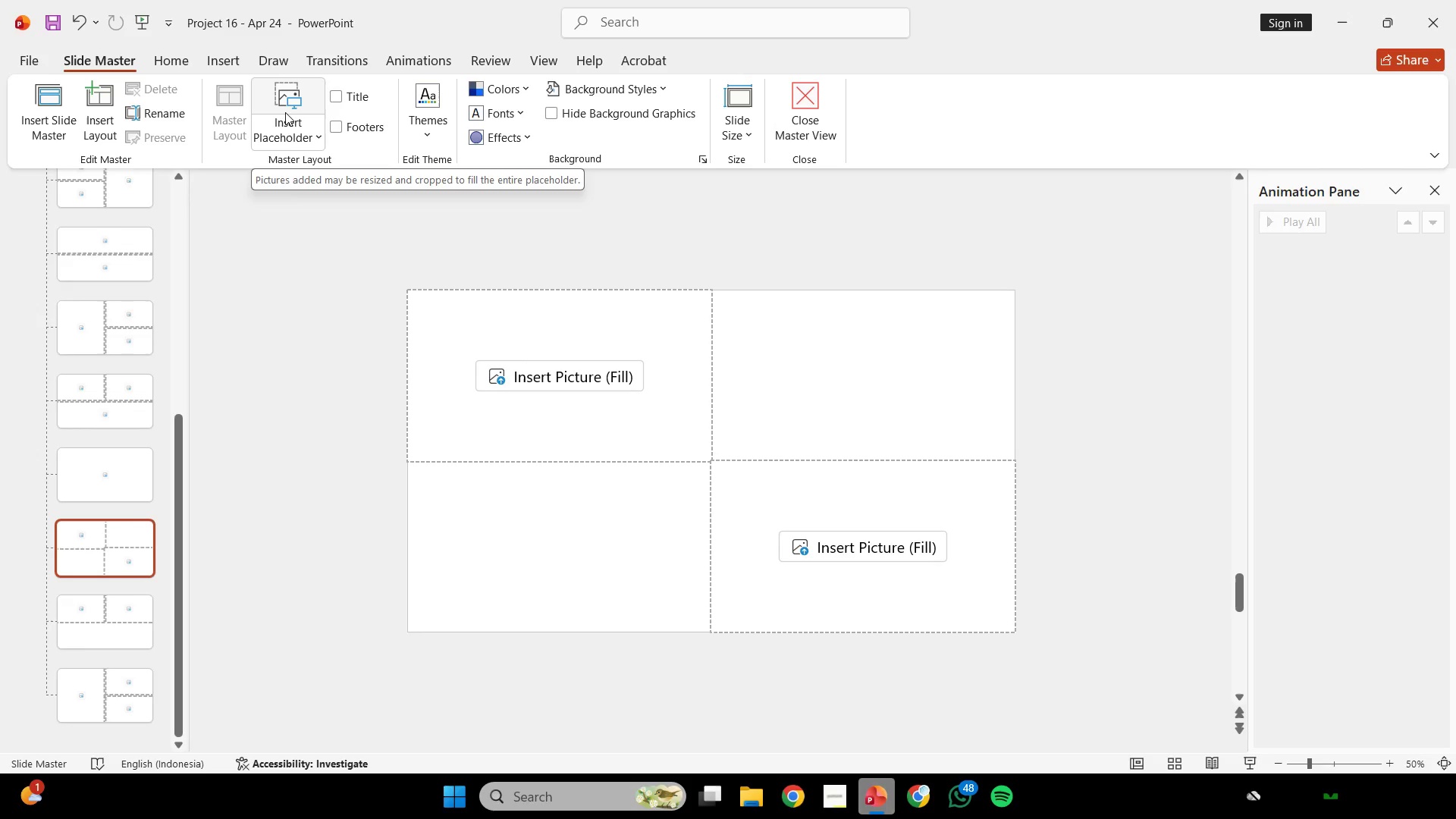 
wait(67.66)
 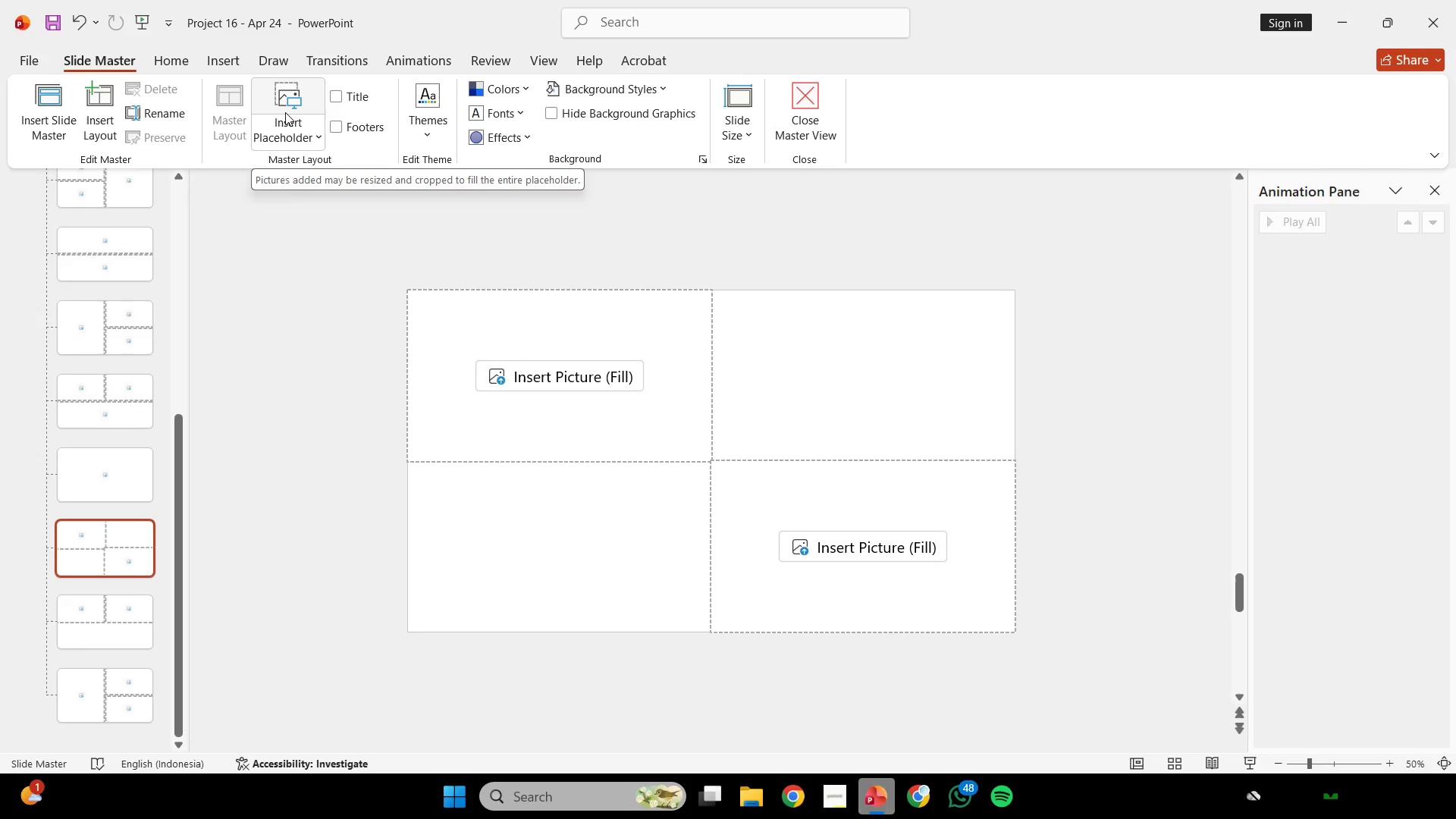 
scroll: coordinate [63, 592], scroll_direction: down, amount: 6.0
 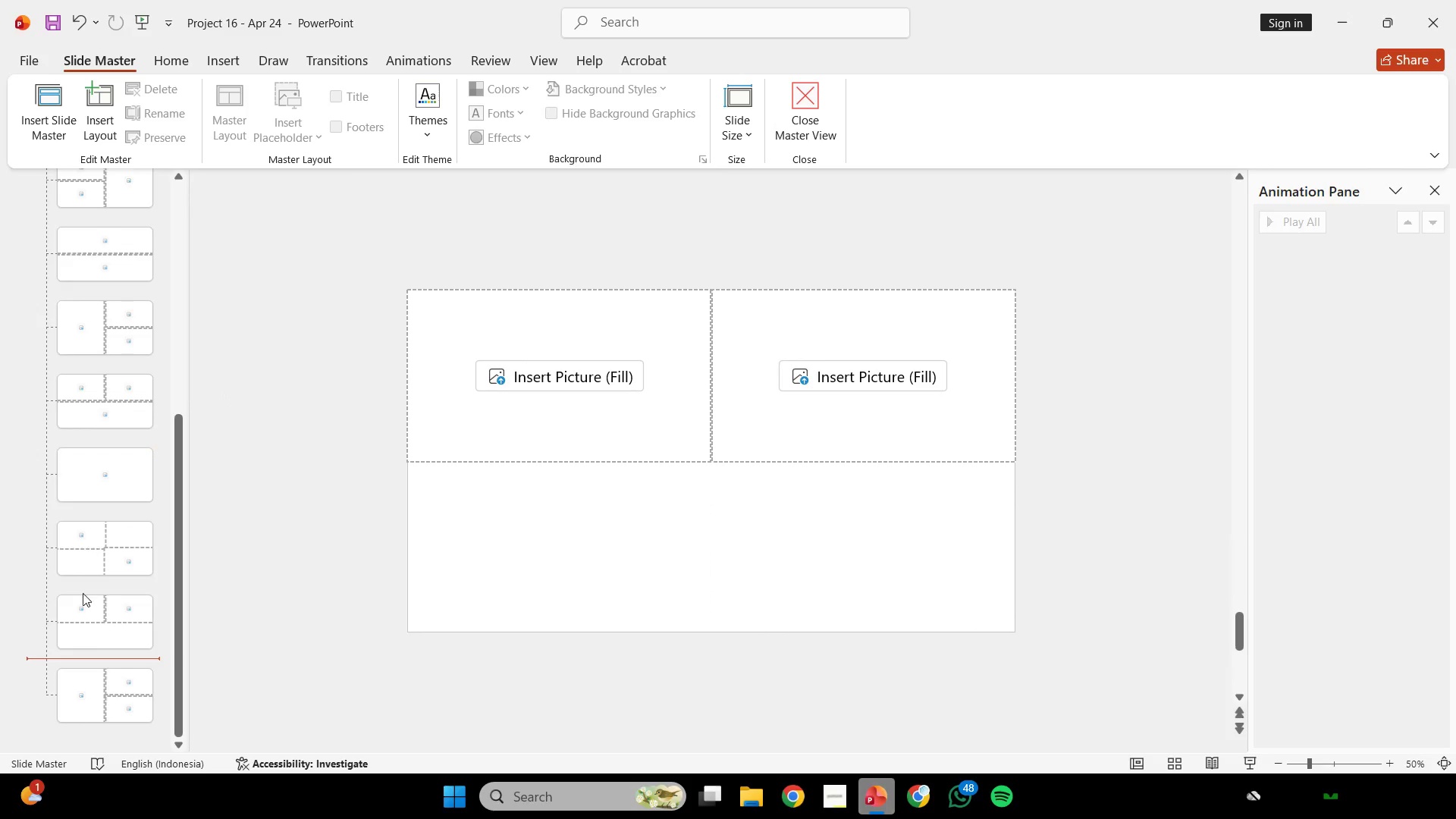 
left_click([83, 694])
 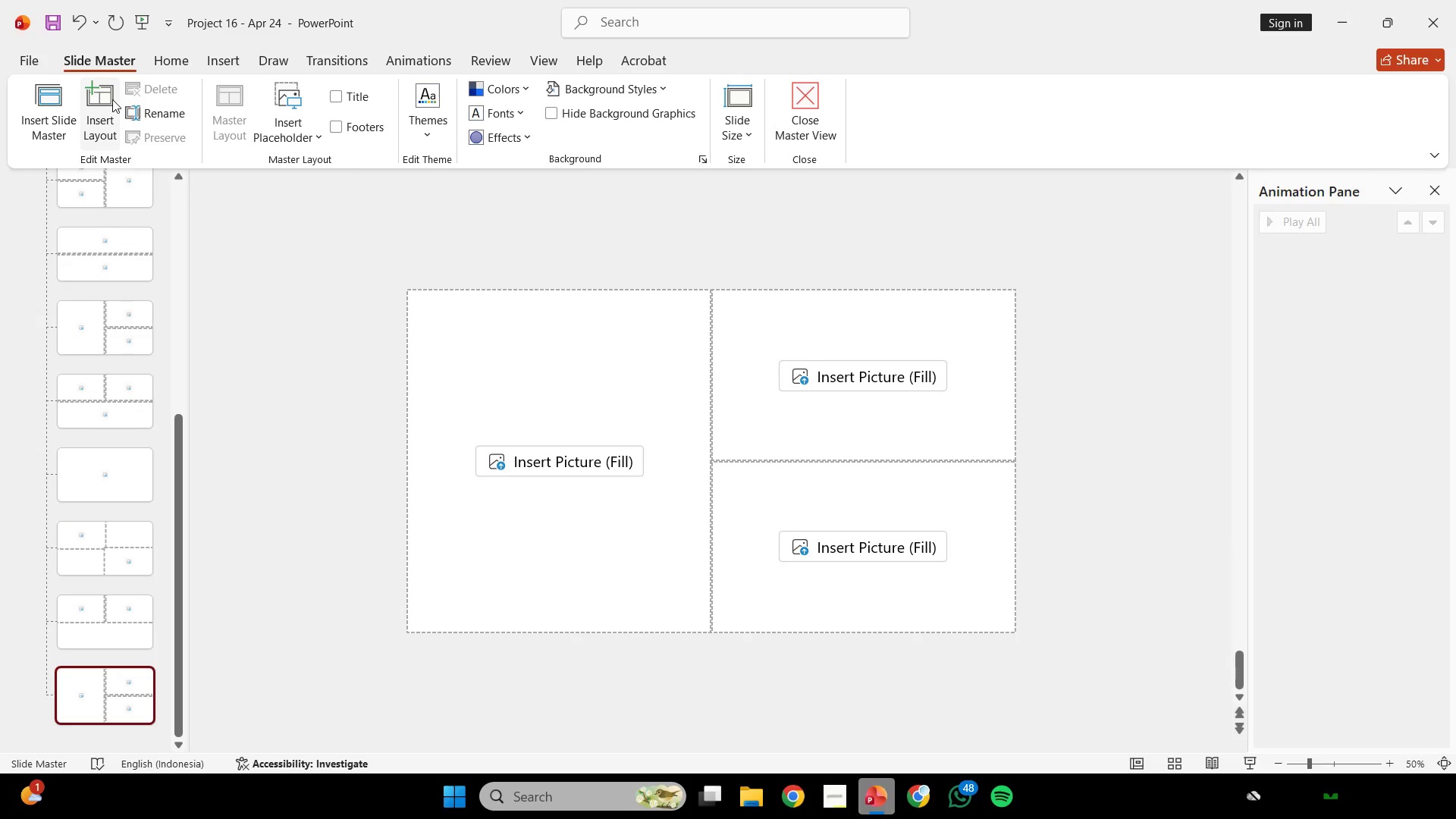 
left_click([112, 99])
 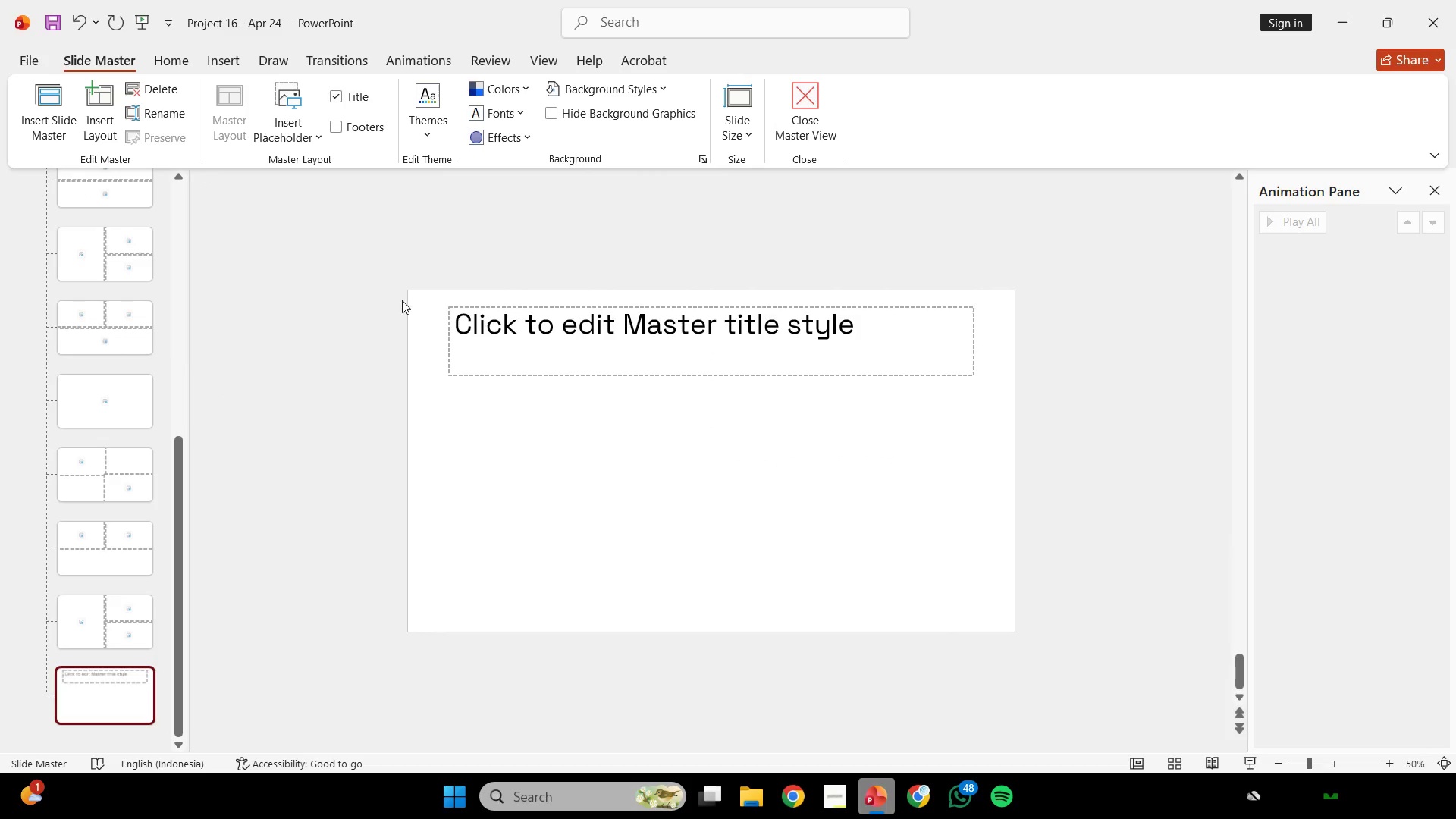 
left_click_drag(start_coordinate=[400, 297], to_coordinate=[1210, 556])
 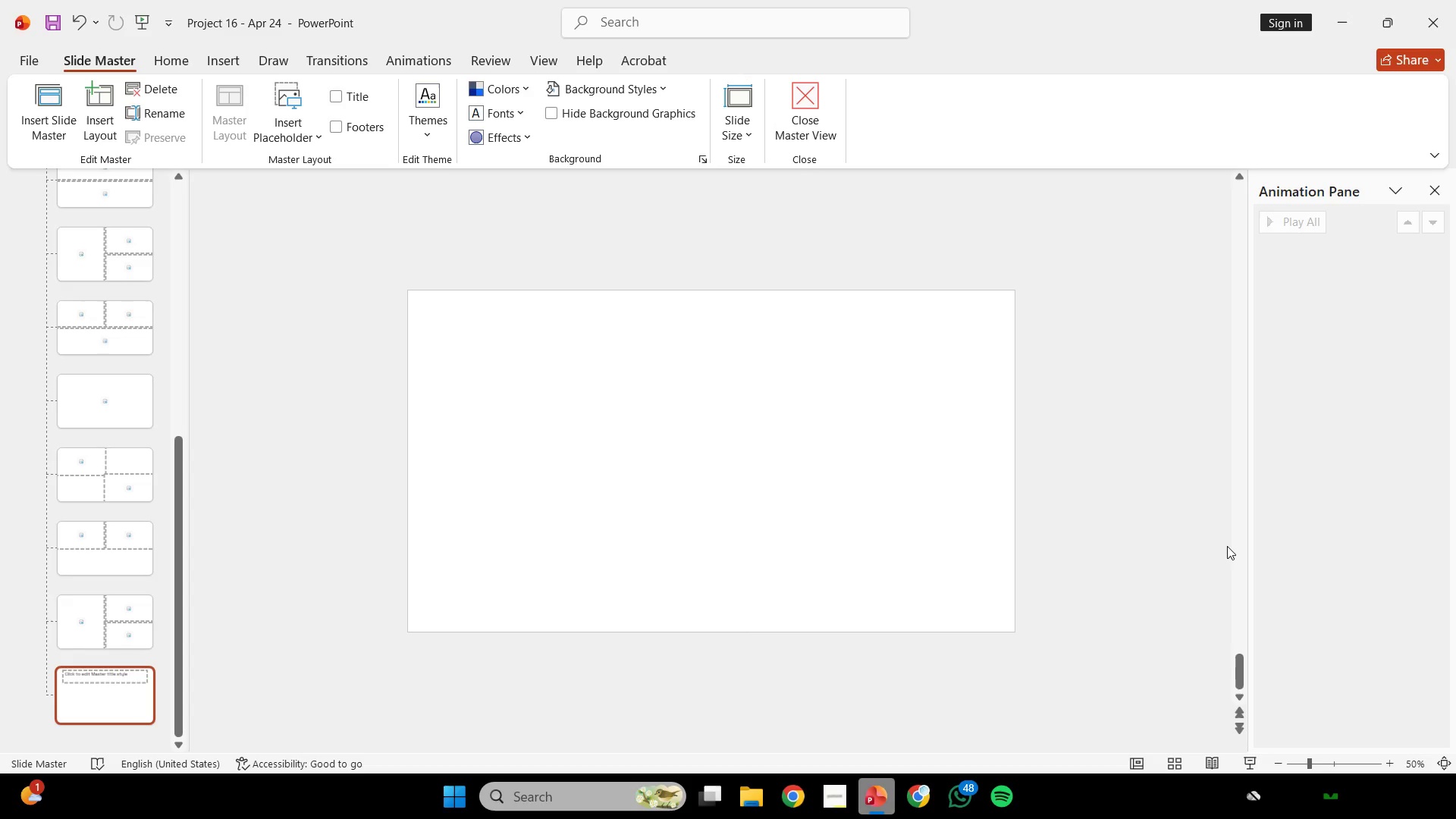 
key(Backspace)
 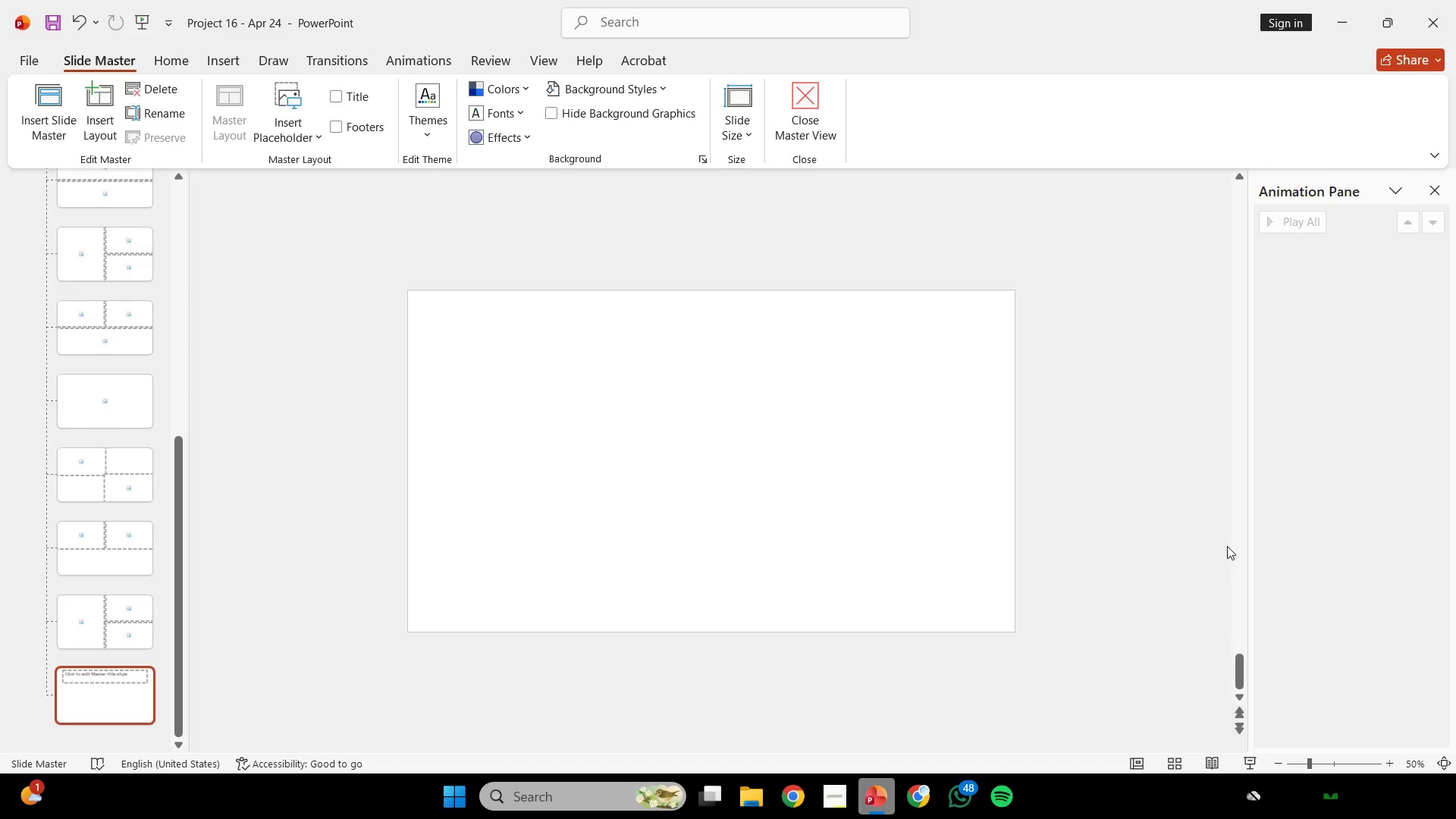 
key(Control+ControlLeft)
 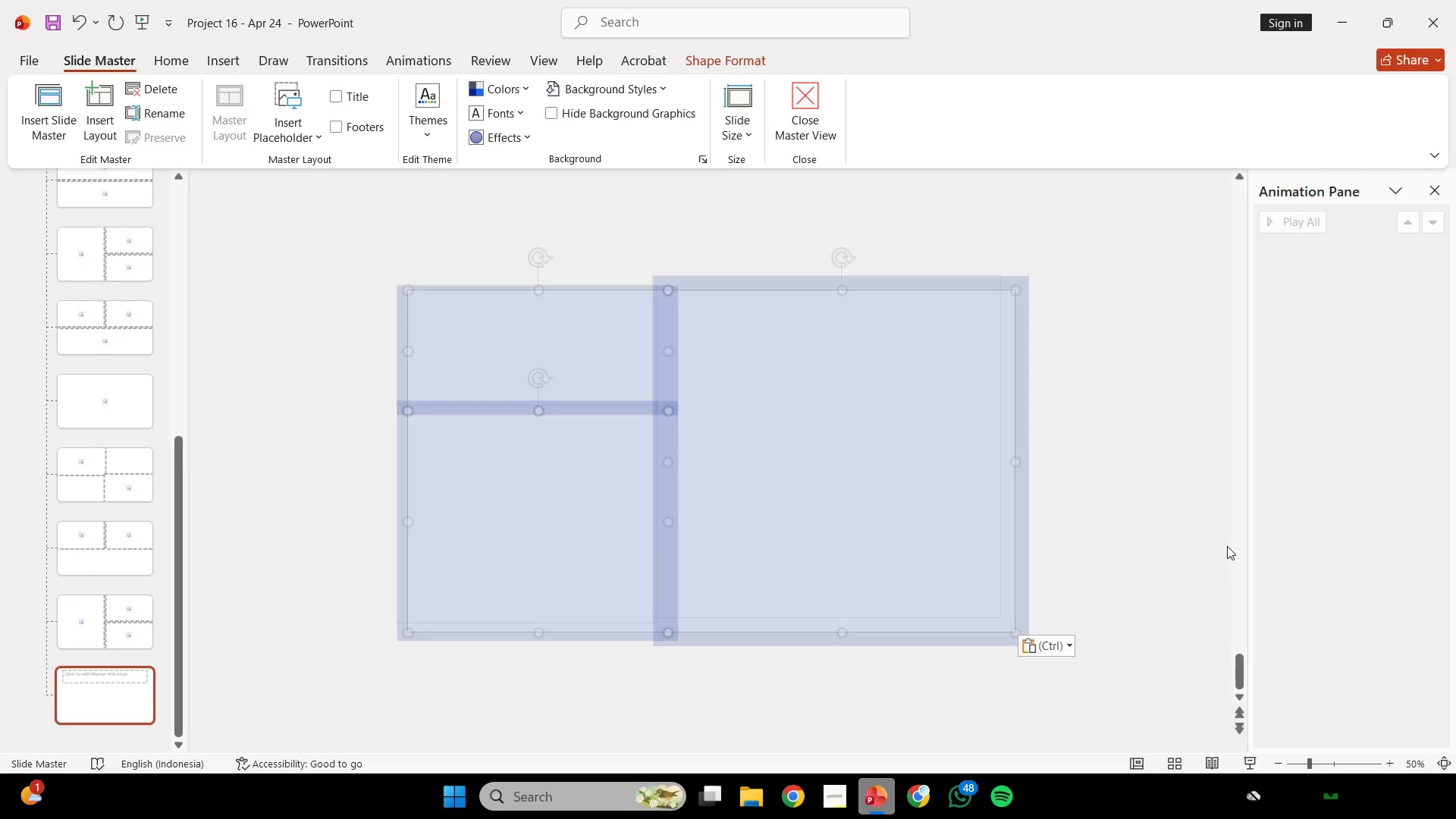 
key(Control+V)
 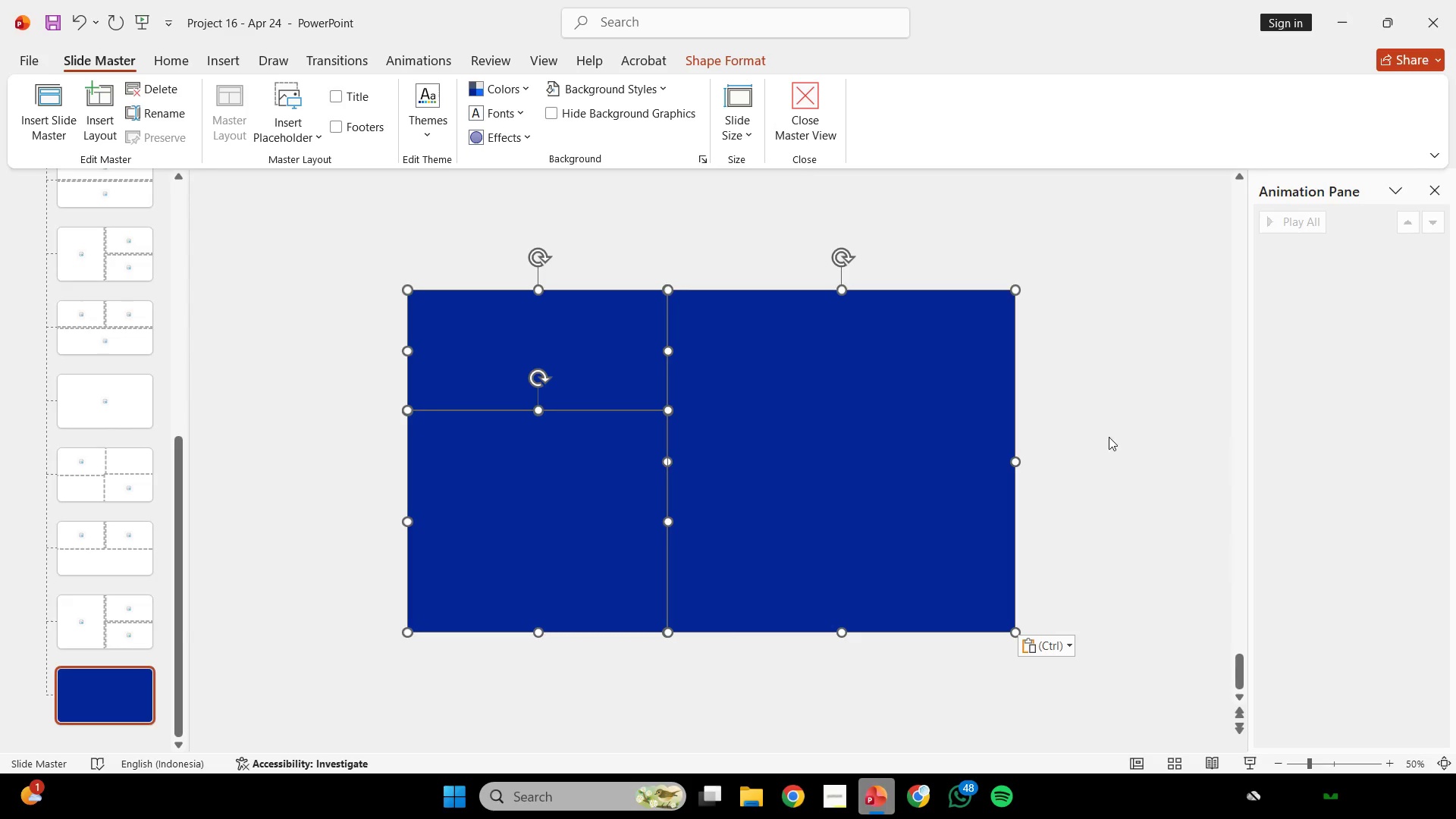 
left_click([848, 250])
 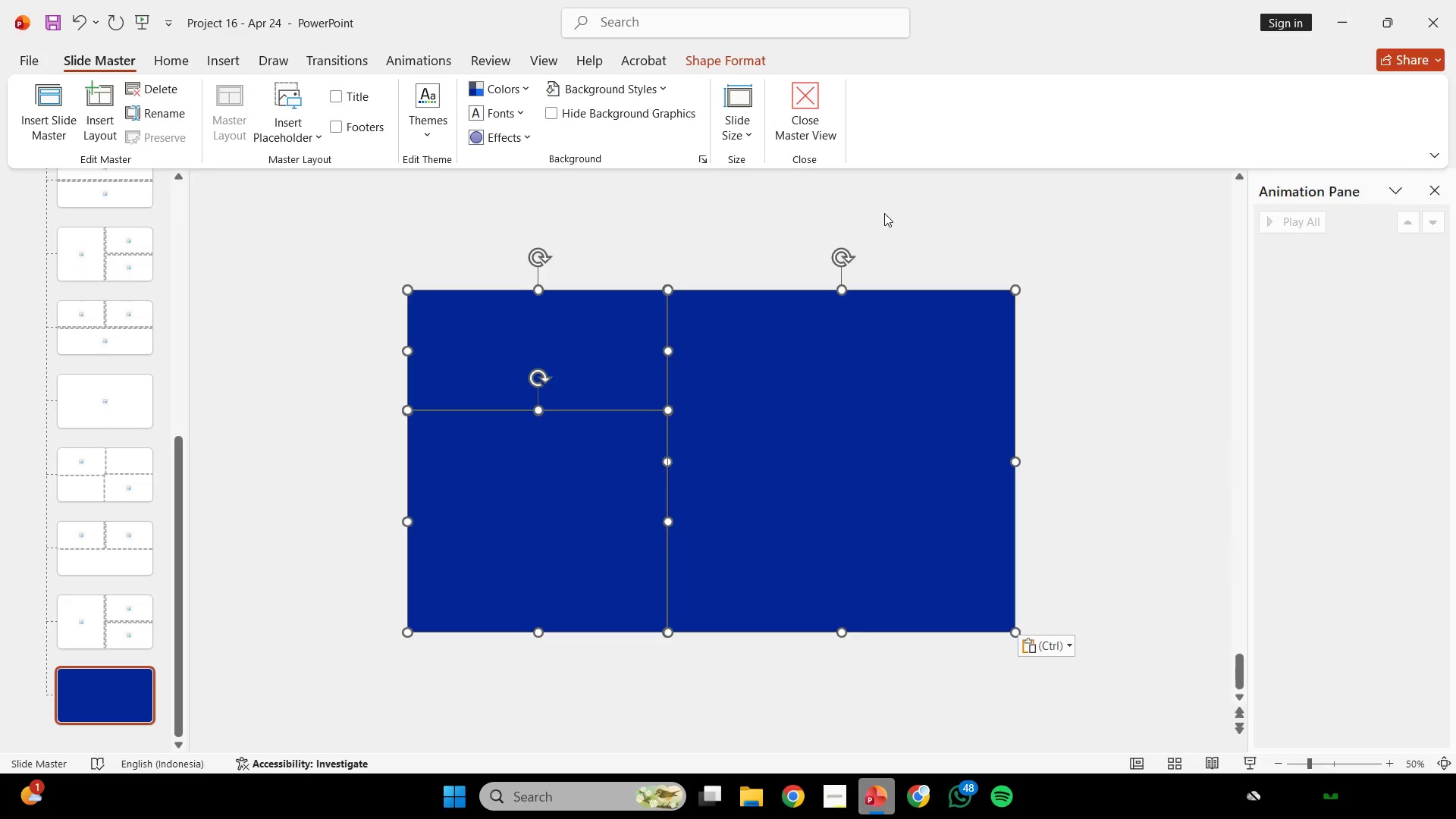 
left_click([884, 213])
 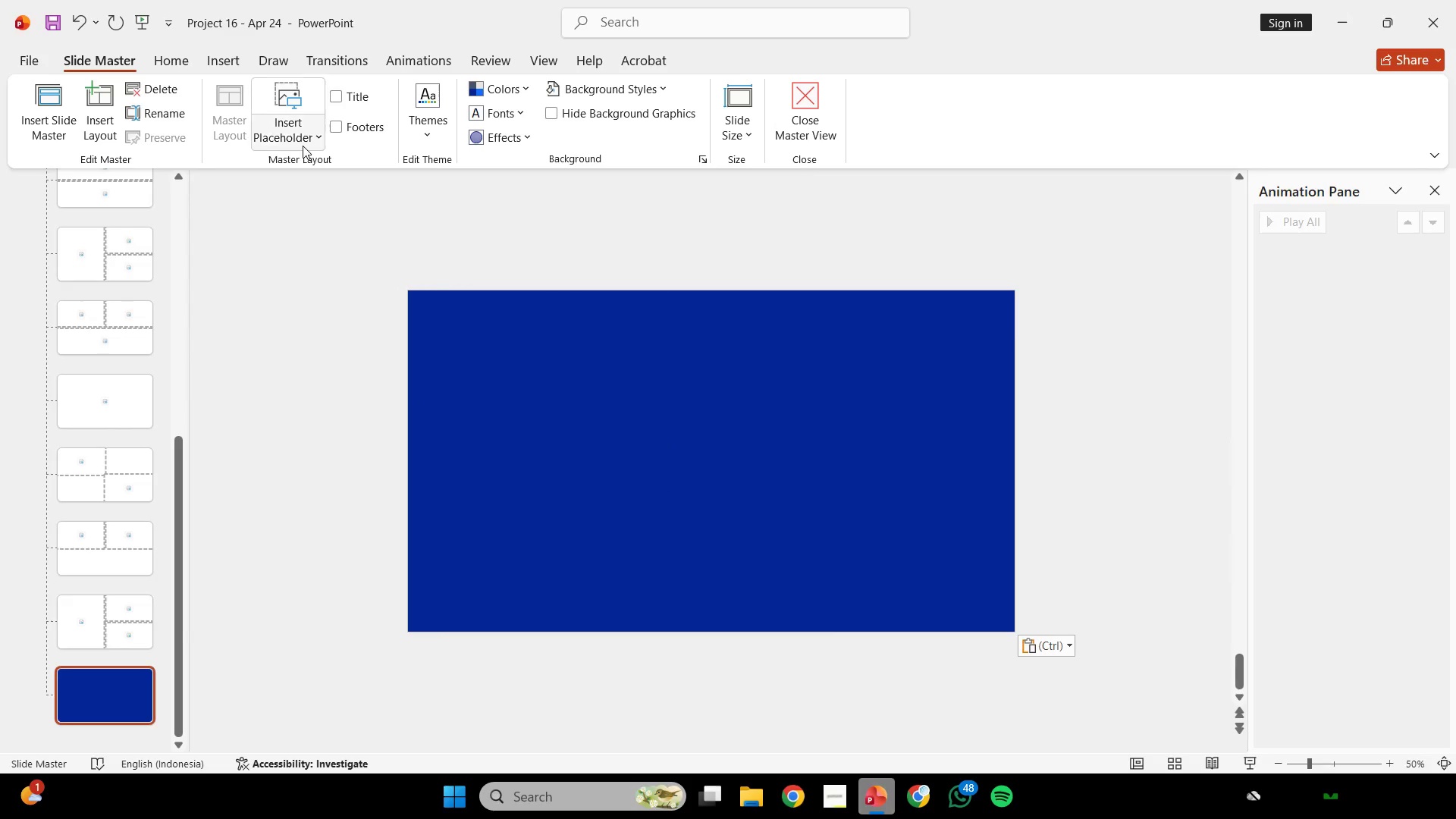 
left_click([303, 146])
 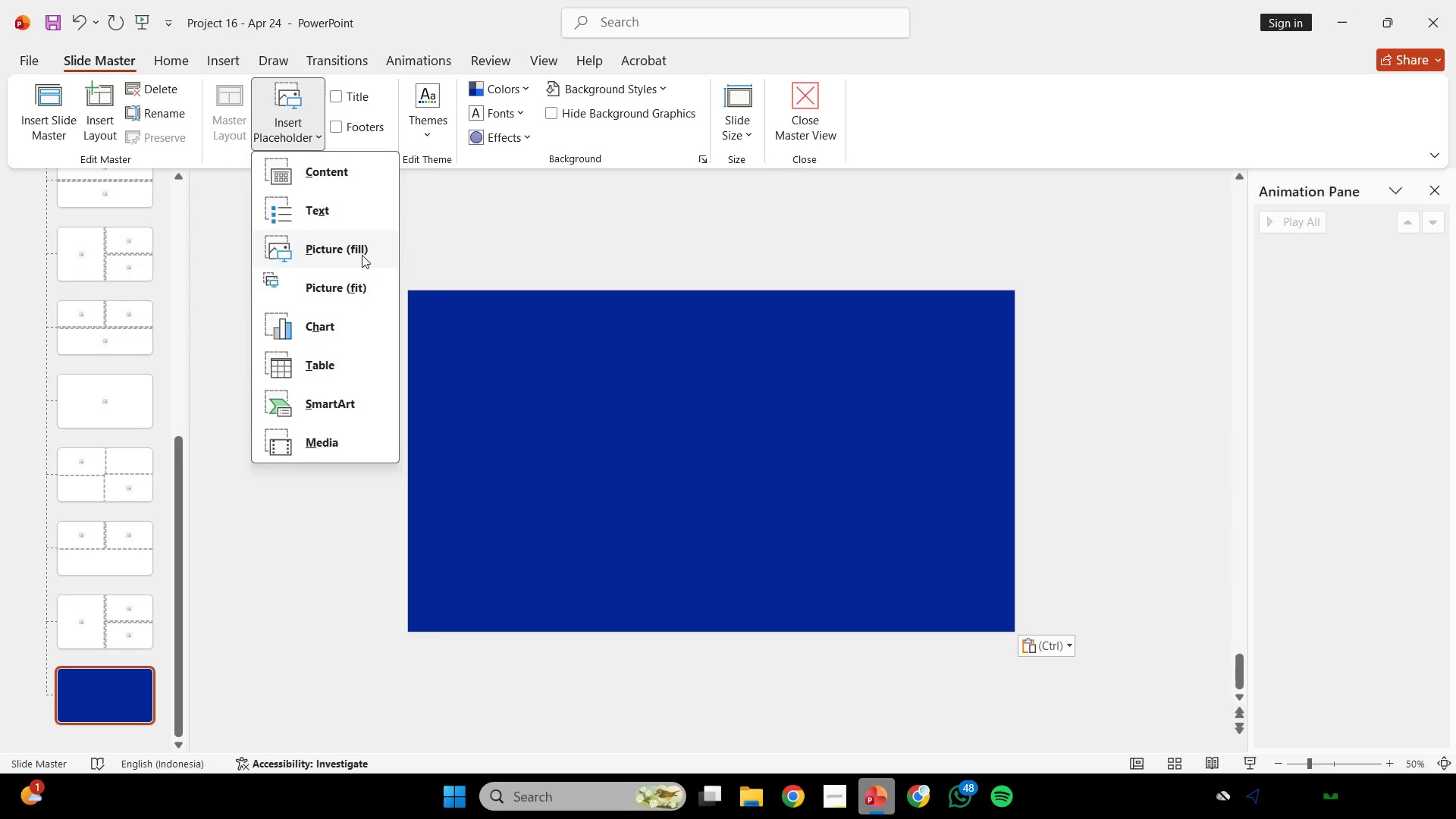 
left_click([362, 255])
 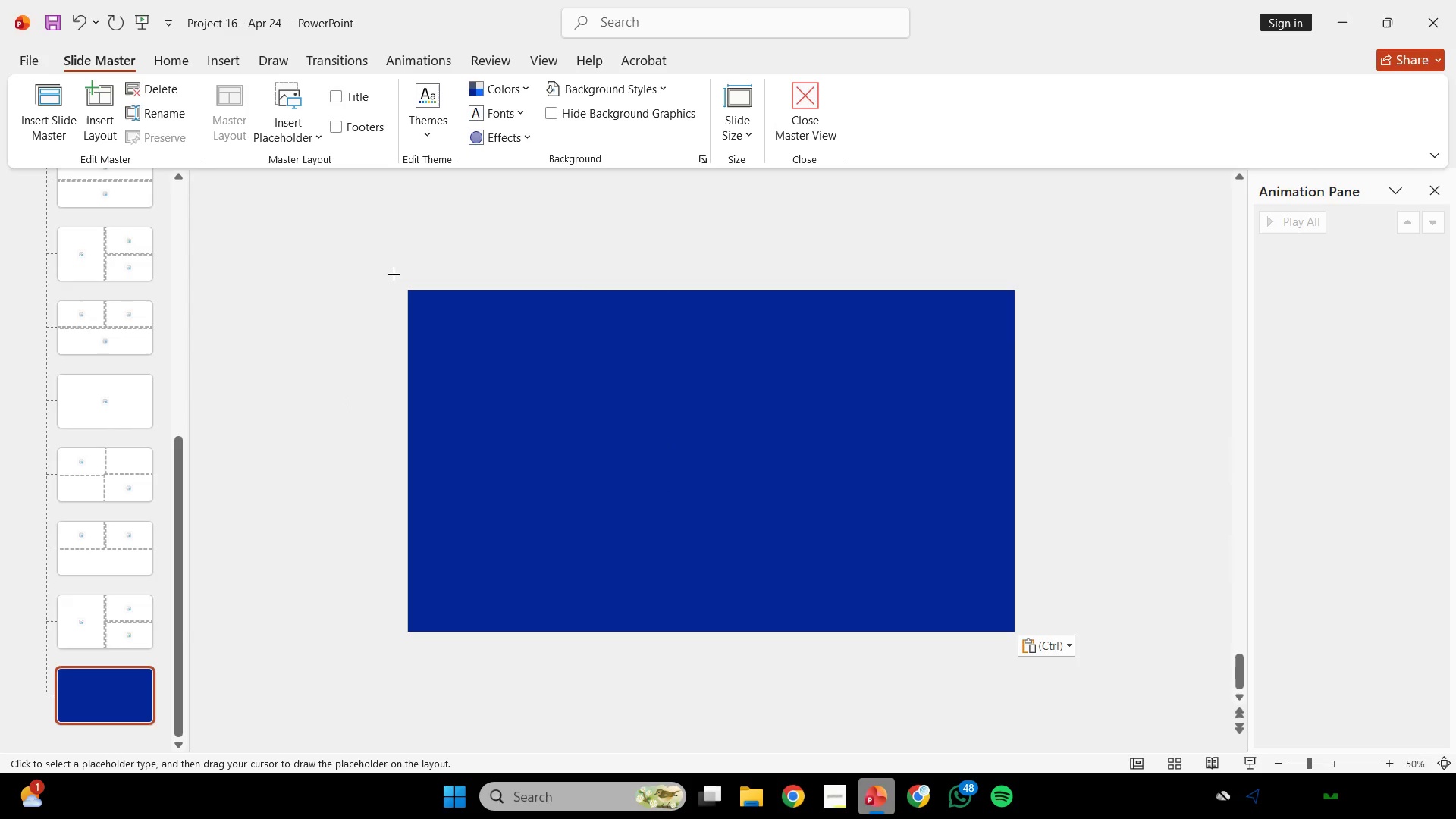 
left_click_drag(start_coordinate=[393, 274], to_coordinate=[701, 457])
 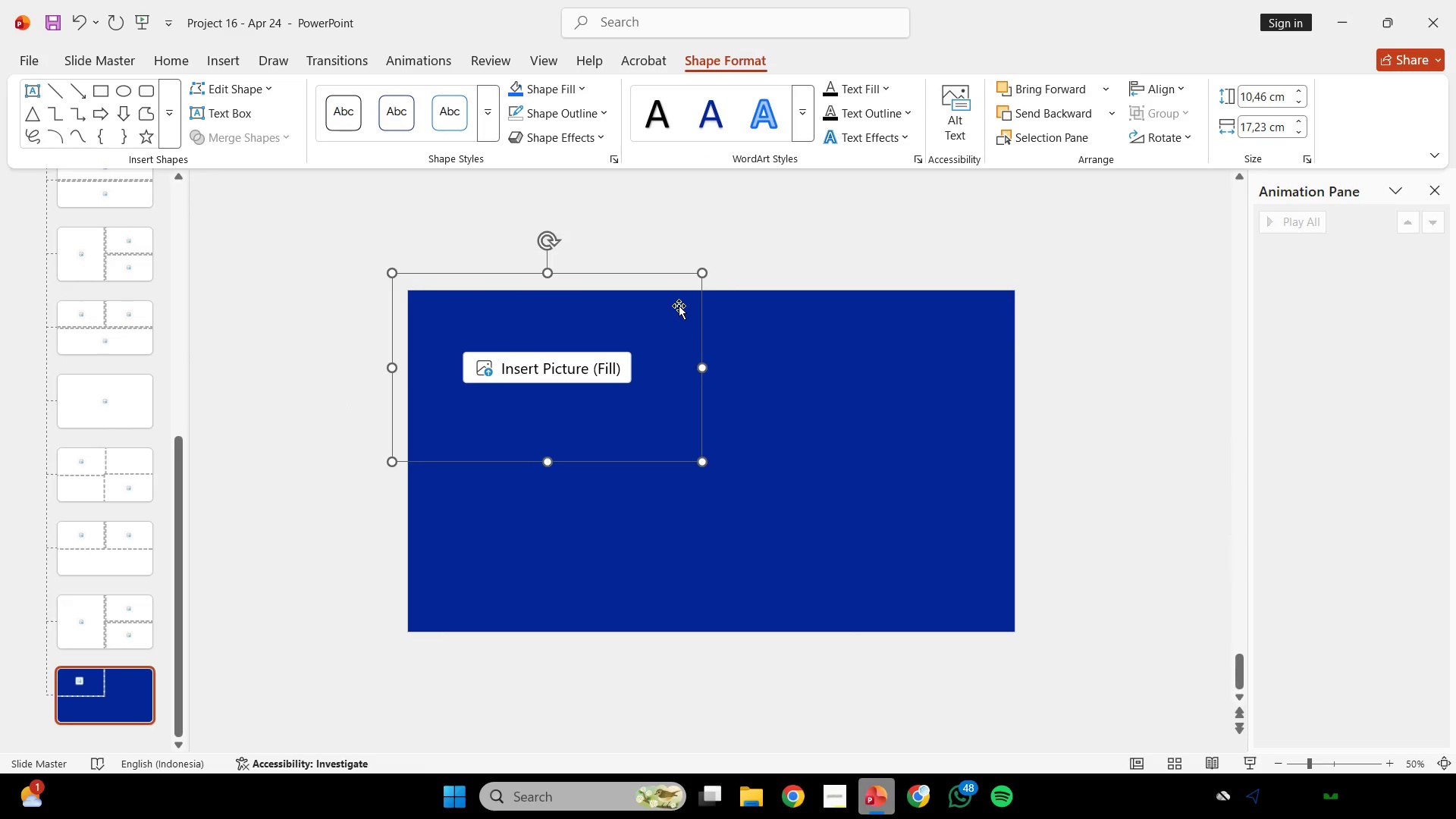 
hold_key(key=ControlLeft, duration=1.91)
hold_key(key=ShiftLeft, duration=1.61)
left_click_drag(start_coordinate=[670, 274], to_coordinate=[678, 397])
 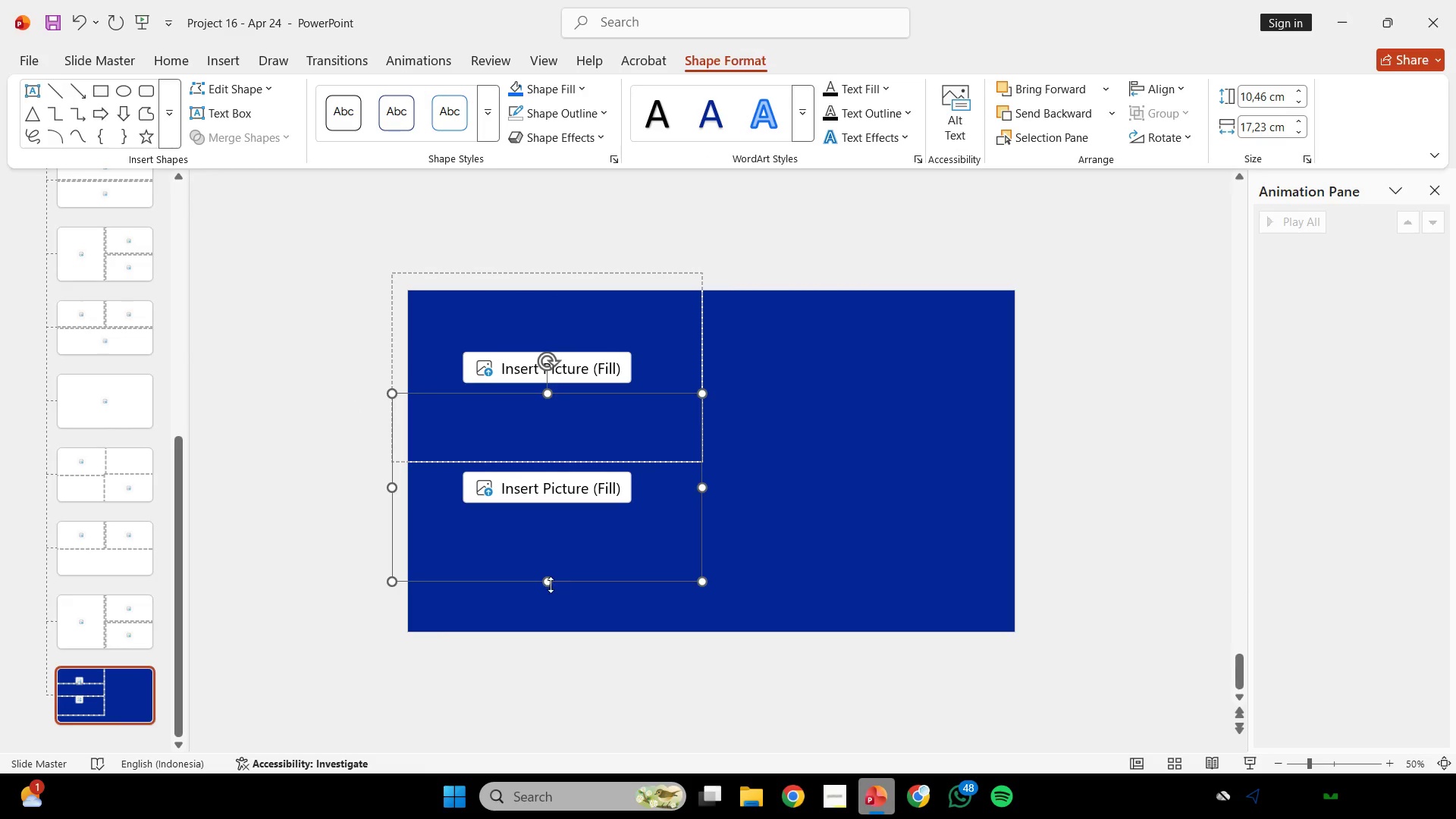 
left_click_drag(start_coordinate=[551, 585], to_coordinate=[557, 667])
 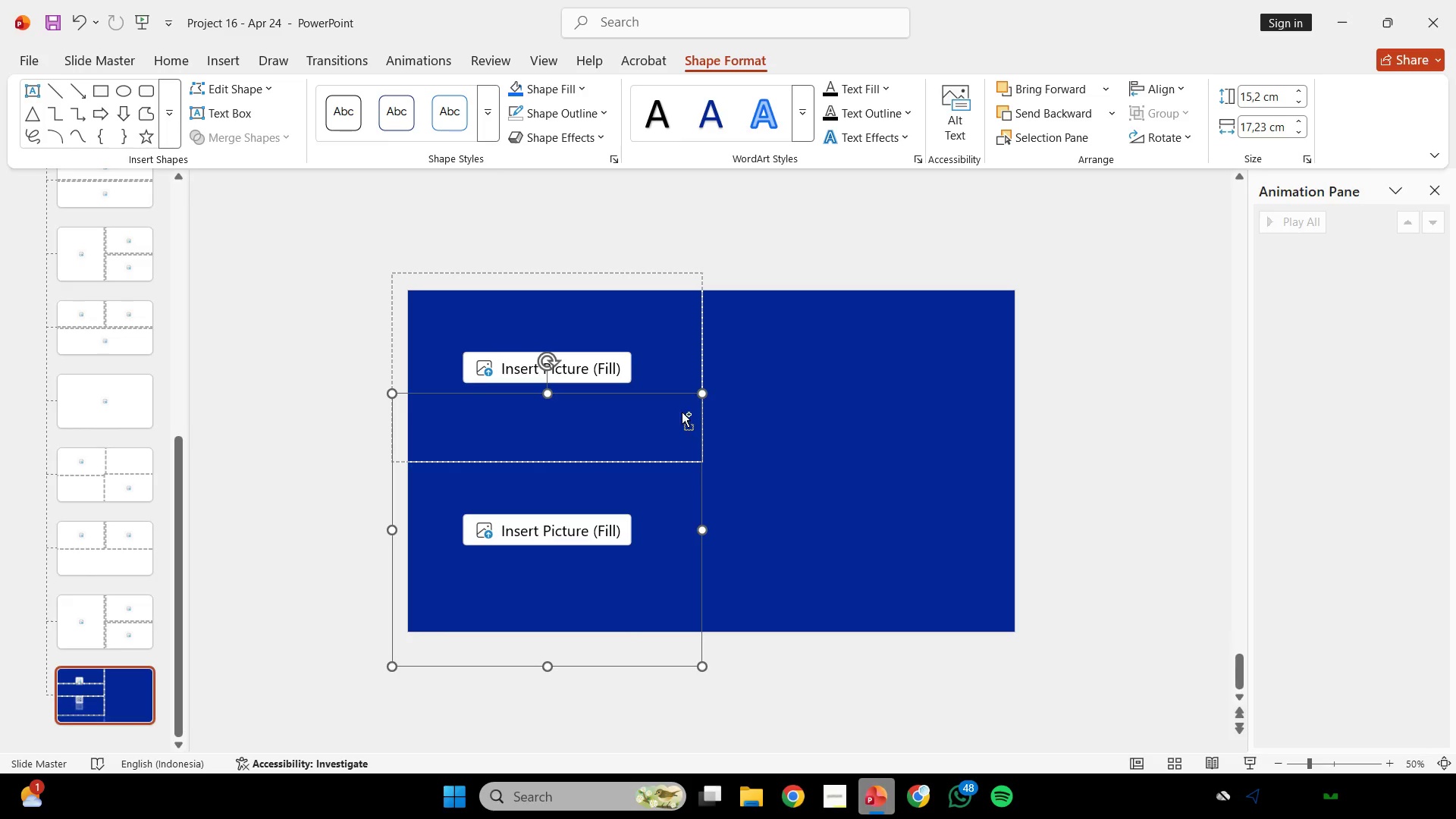 
hold_key(key=ControlLeft, duration=2.19)
hold_key(key=ShiftLeft, duration=2.22)
left_click_drag(start_coordinate=[667, 417], to_coordinate=[964, 428])
 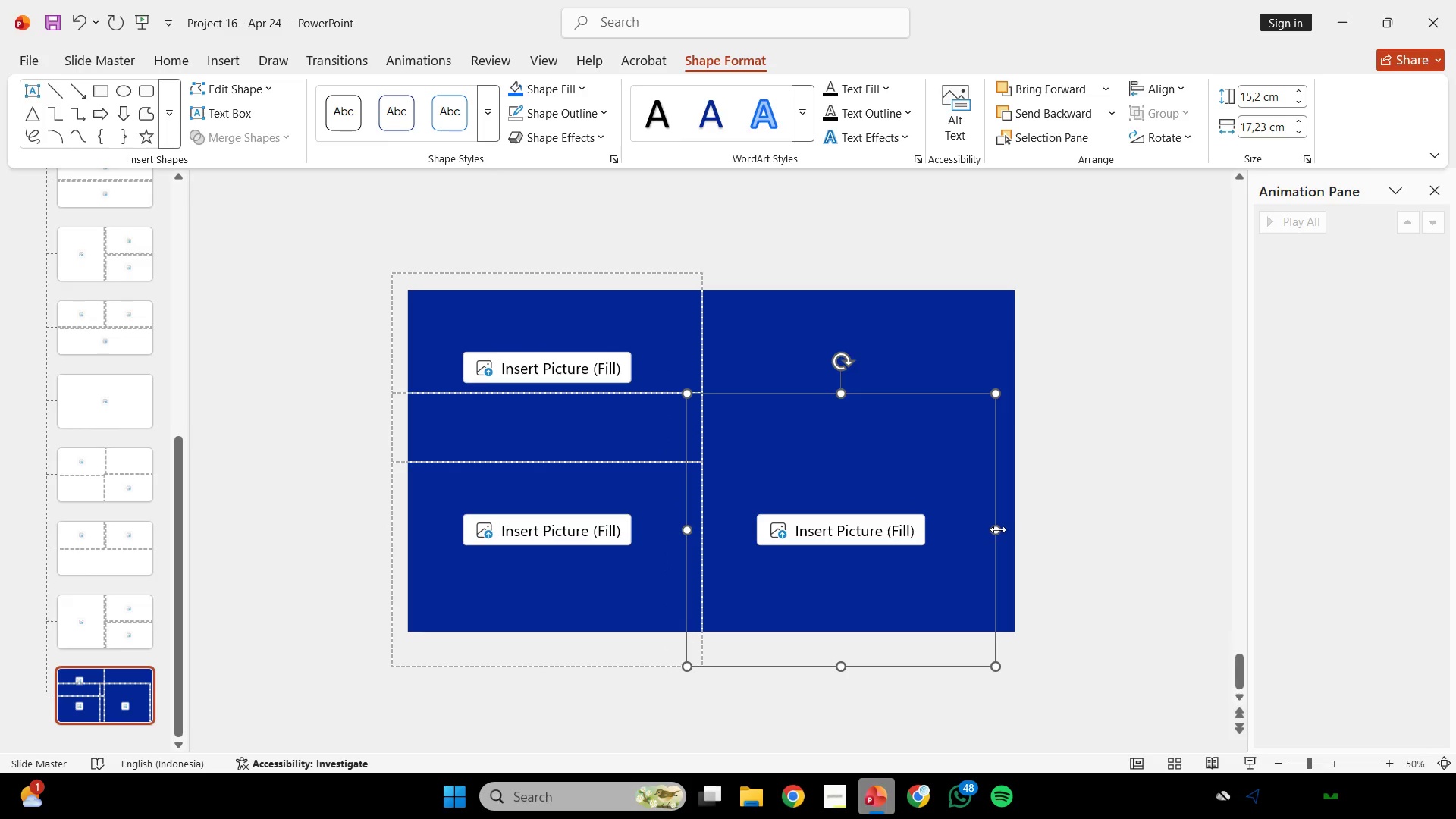 
left_click_drag(start_coordinate=[998, 529], to_coordinate=[1037, 539])
 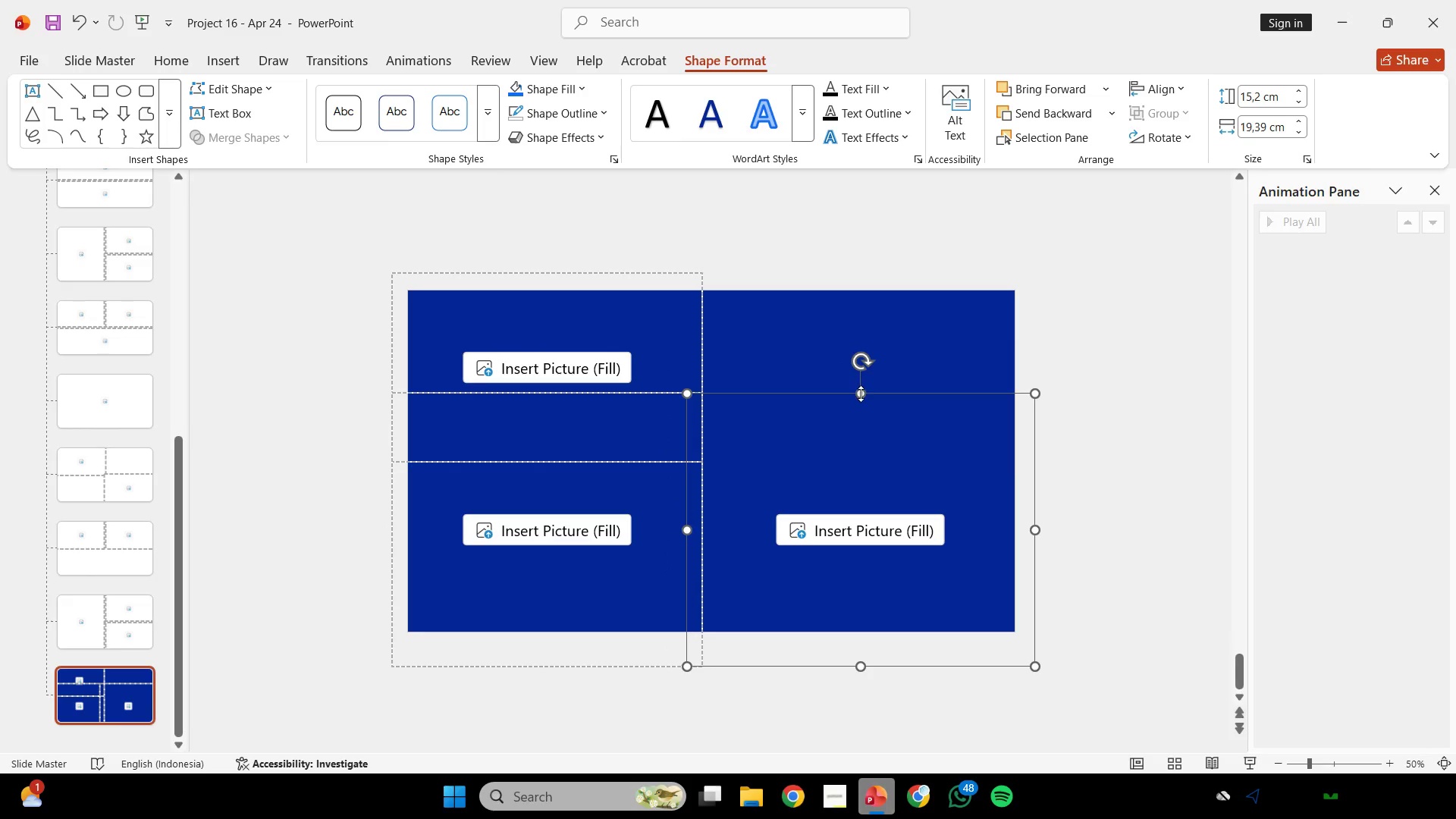 
left_click_drag(start_coordinate=[861, 394], to_coordinate=[853, 271])
 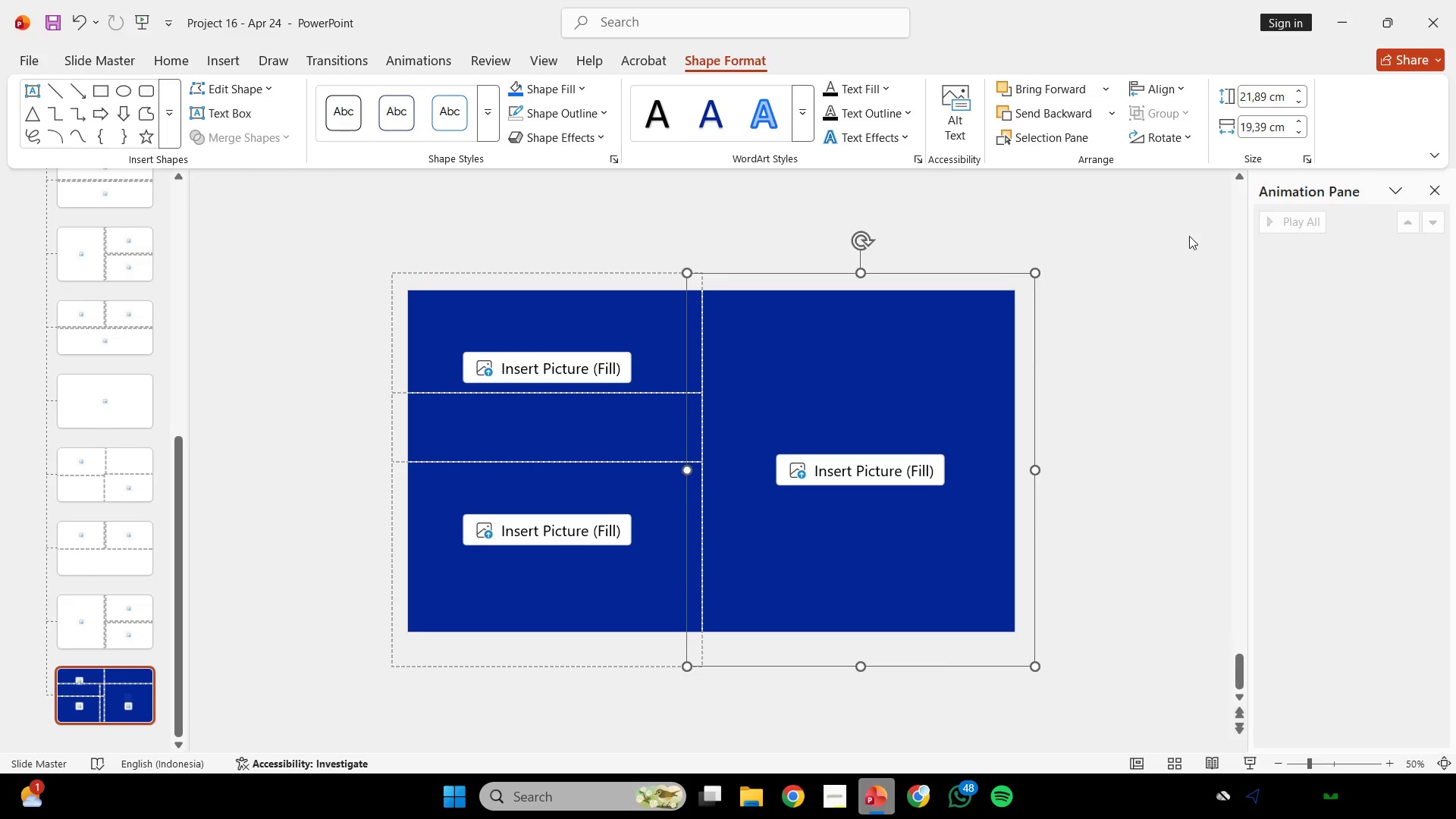 
left_click([1189, 236])
 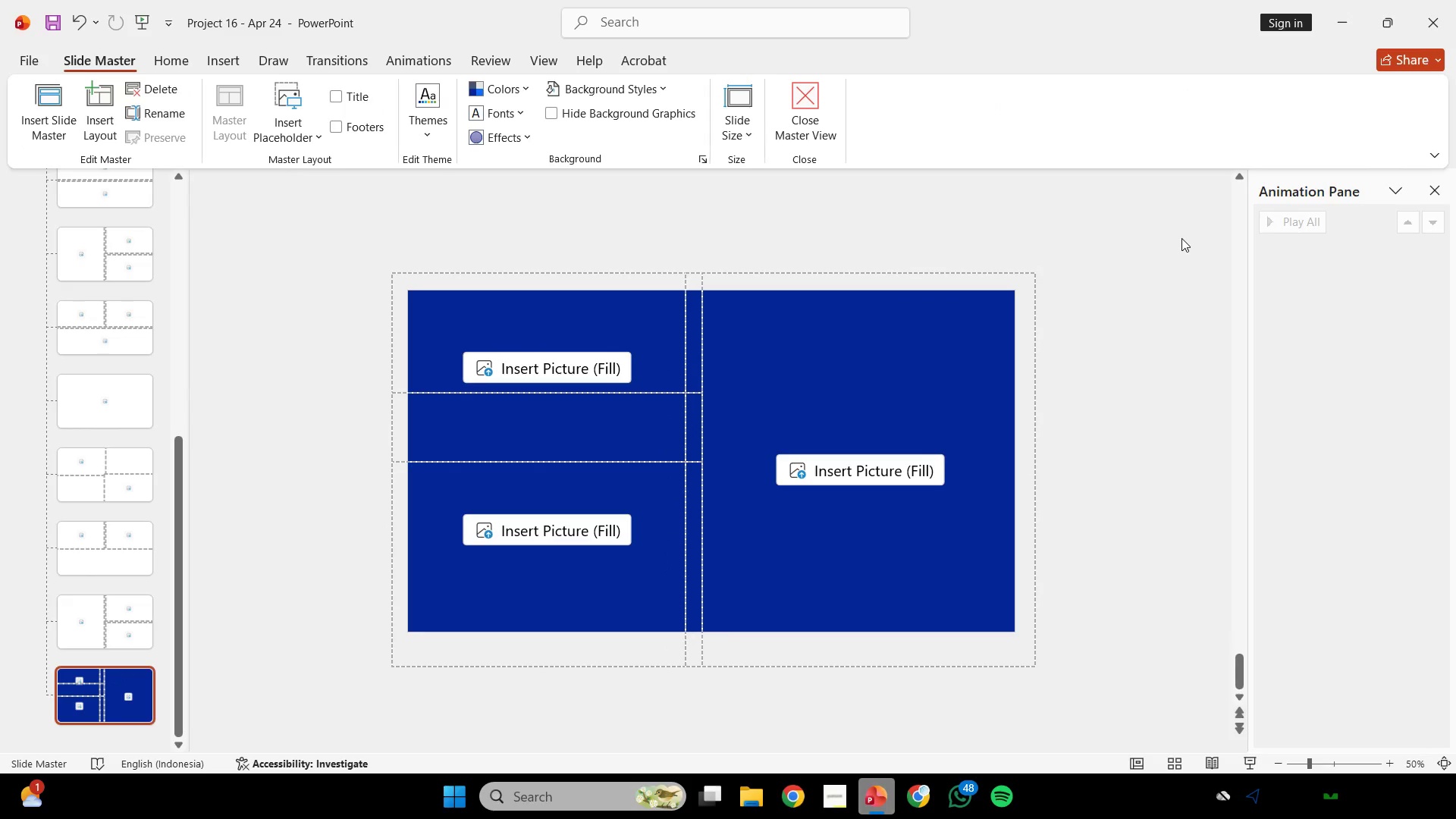 
left_click_drag(start_coordinate=[1181, 238], to_coordinate=[655, 692])
 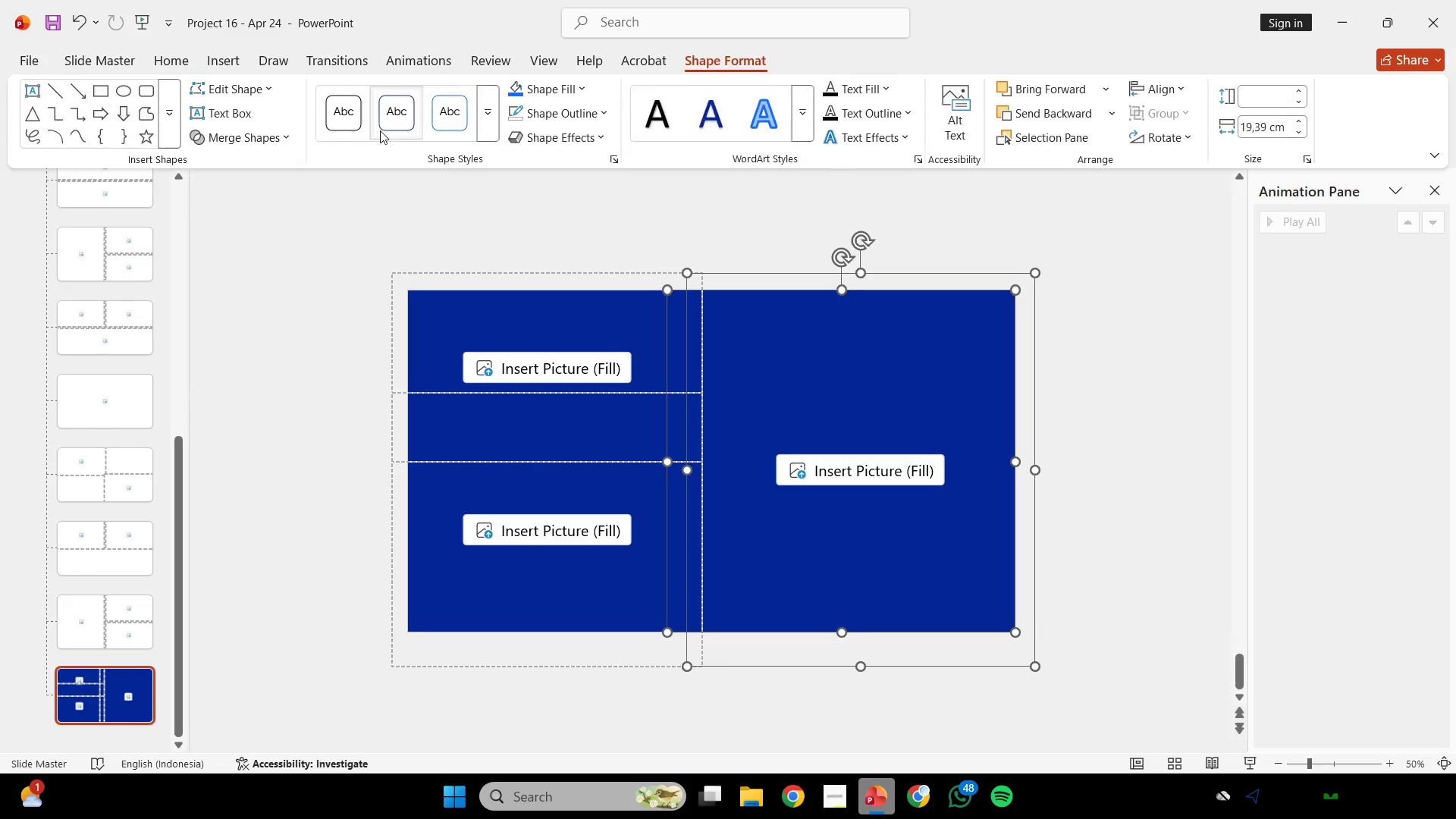 
left_click([252, 137])
 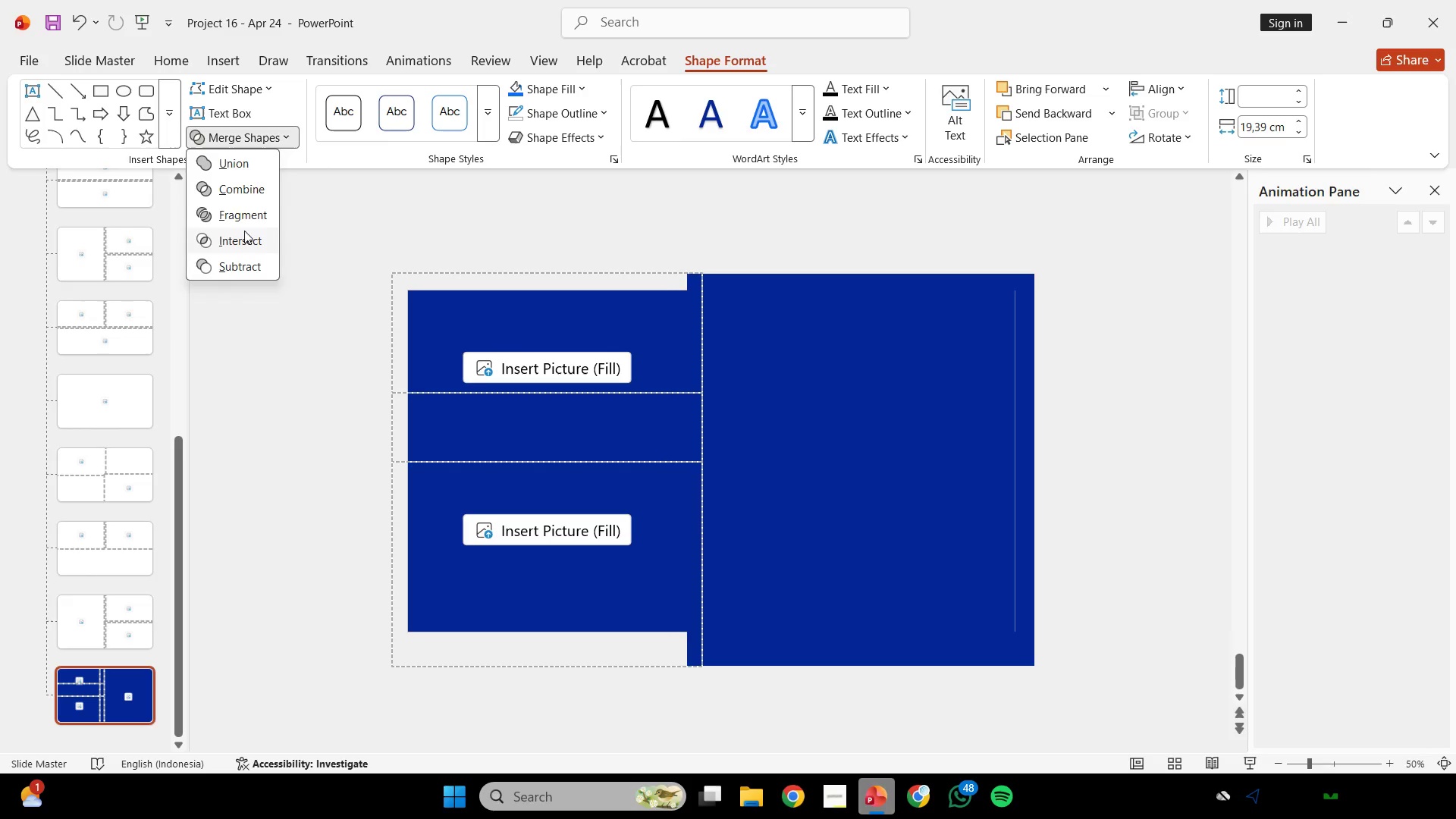 
left_click([245, 237])
 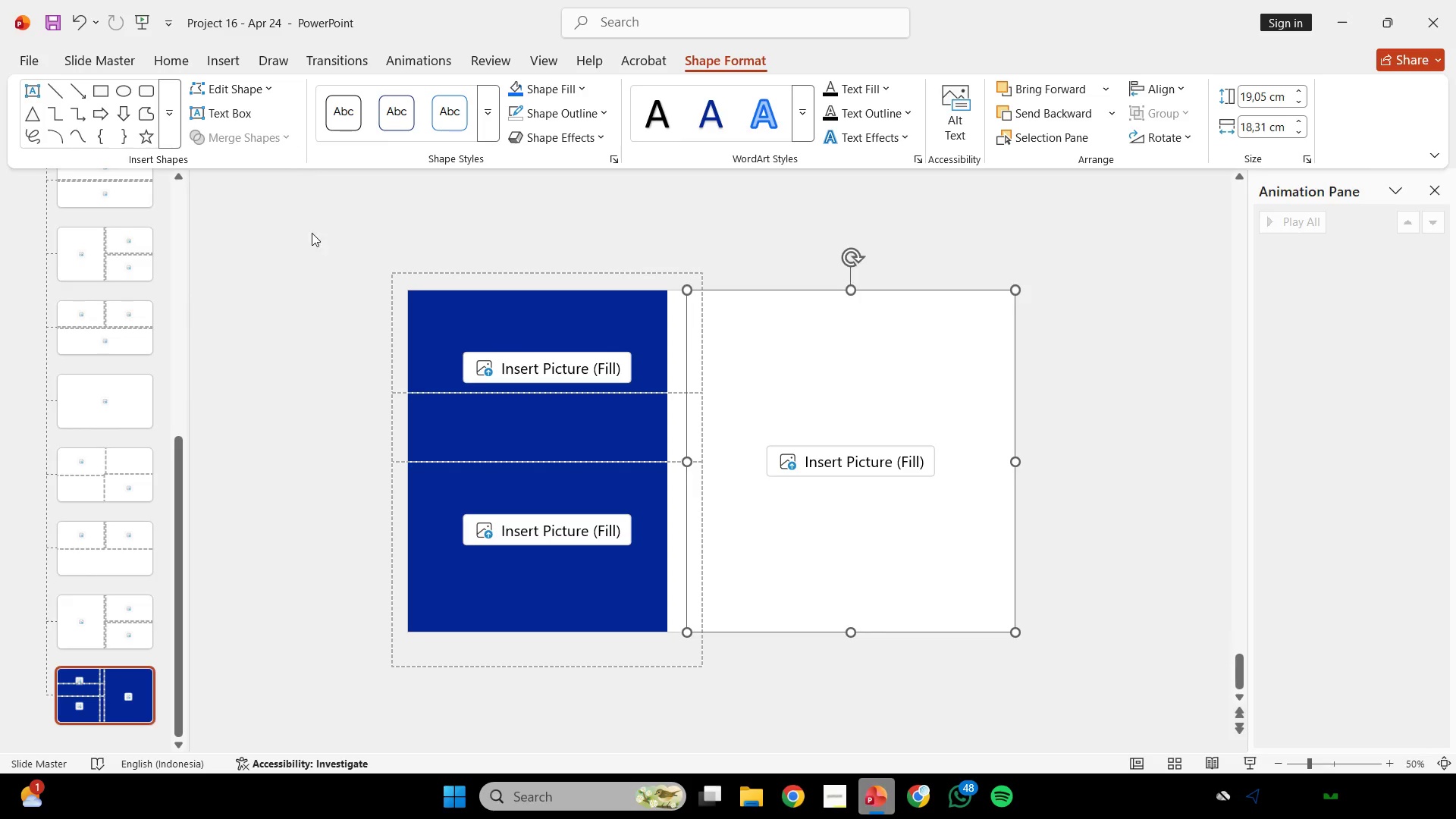 
left_click_drag(start_coordinate=[313, 233], to_coordinate=[774, 483])
 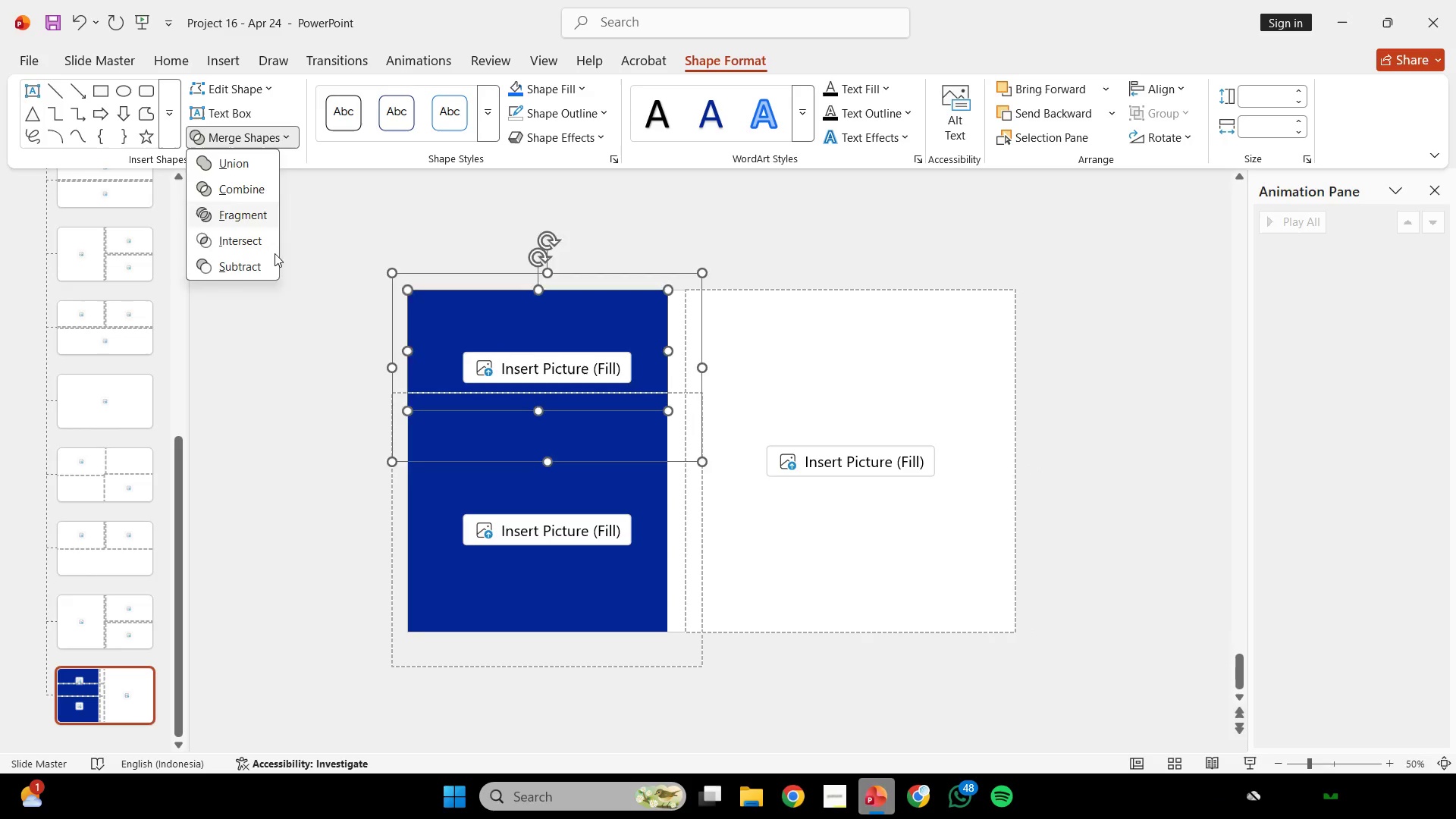 
left_click([265, 244])
 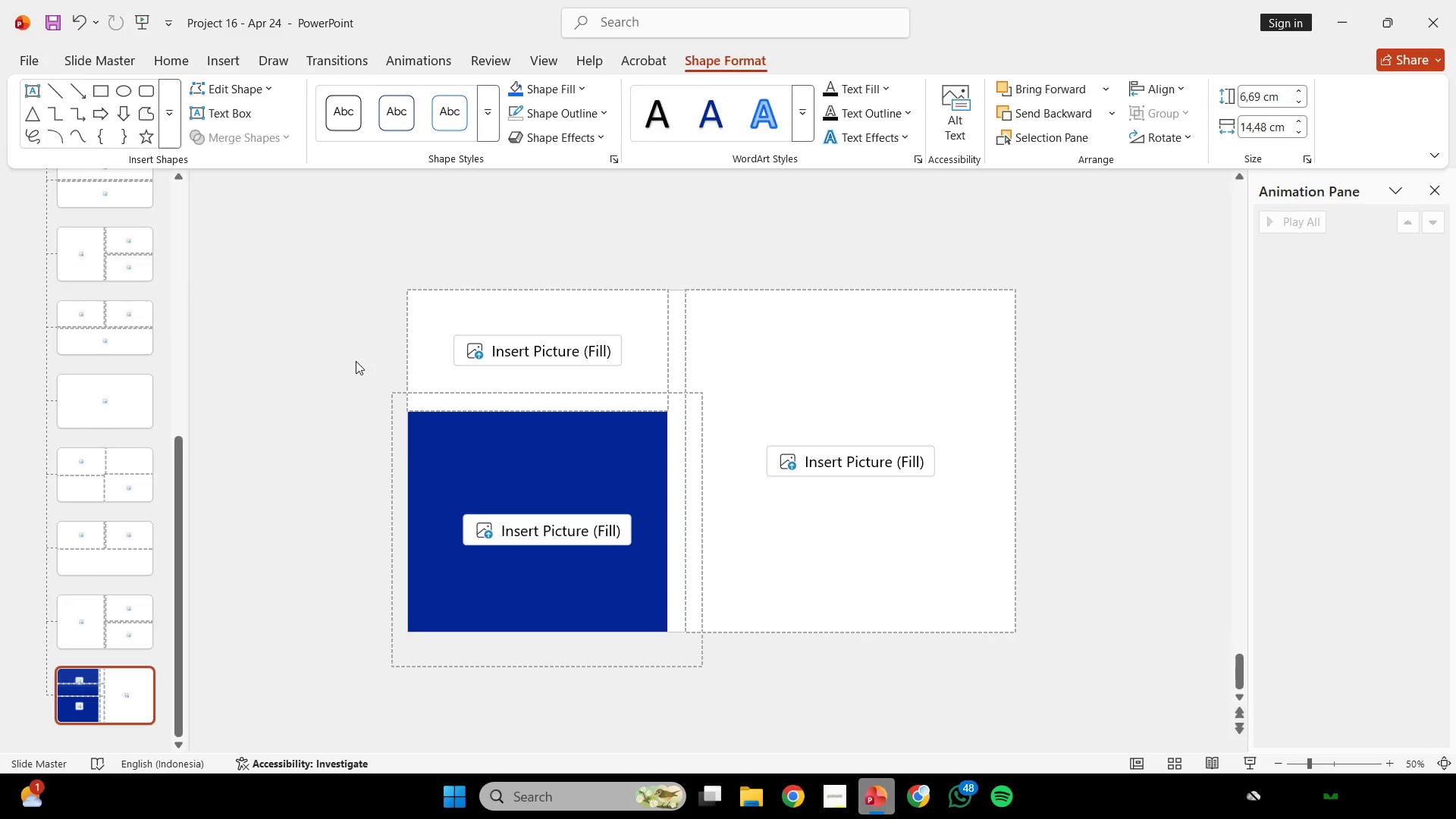 
left_click_drag(start_coordinate=[356, 361], to_coordinate=[817, 701])
 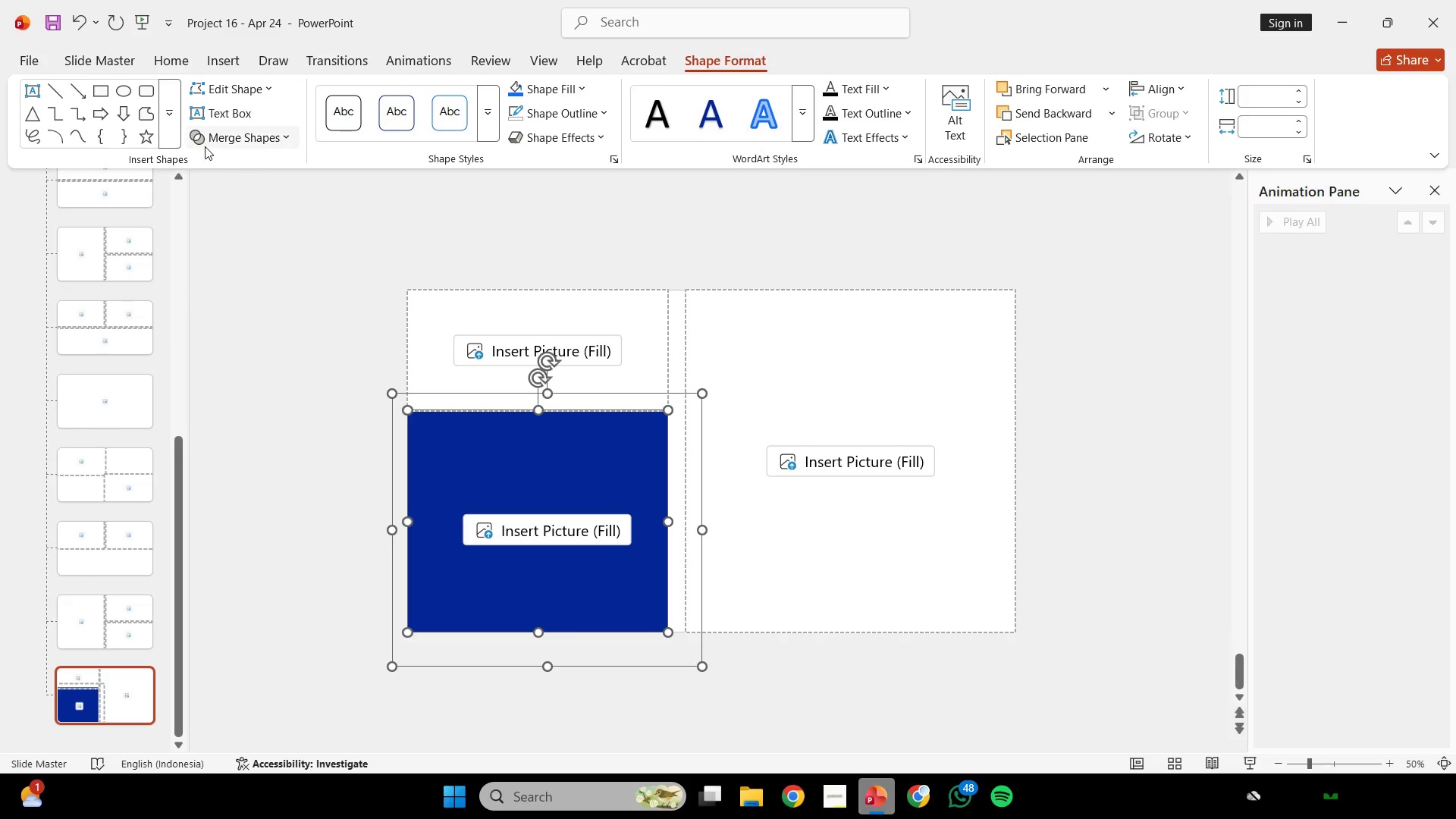 
left_click([208, 143])
 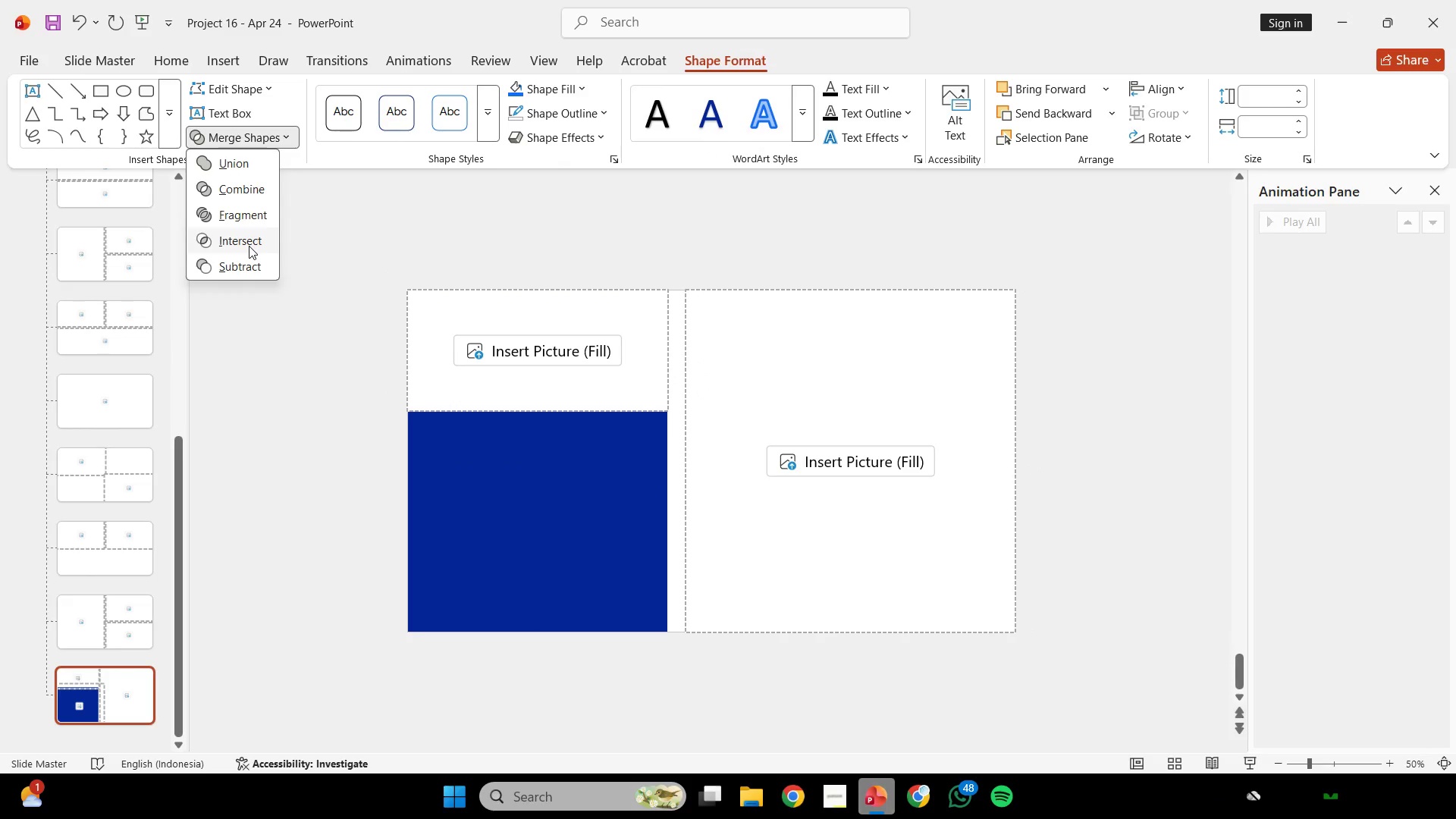 
left_click([249, 246])
 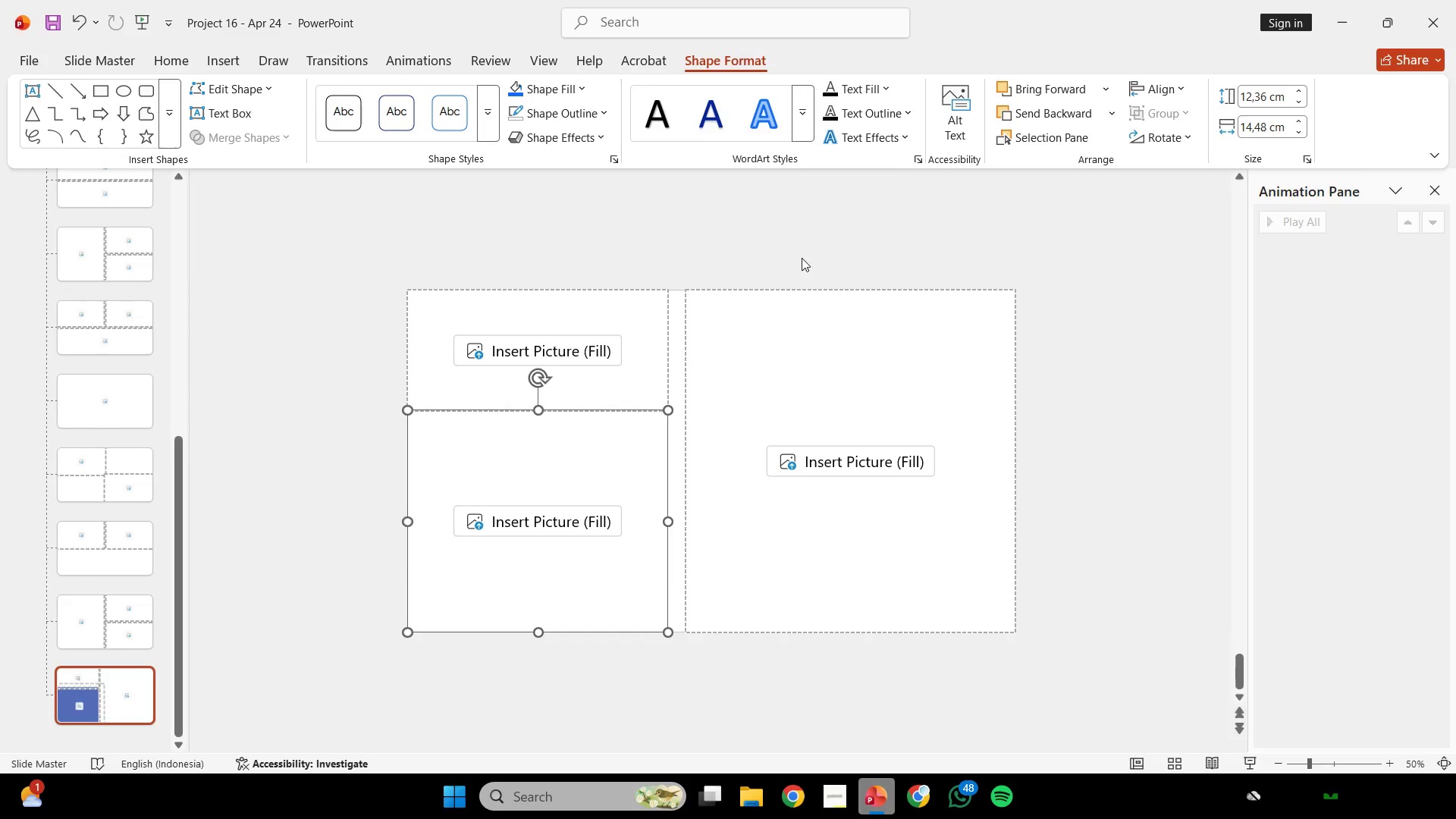 
left_click([811, 240])
 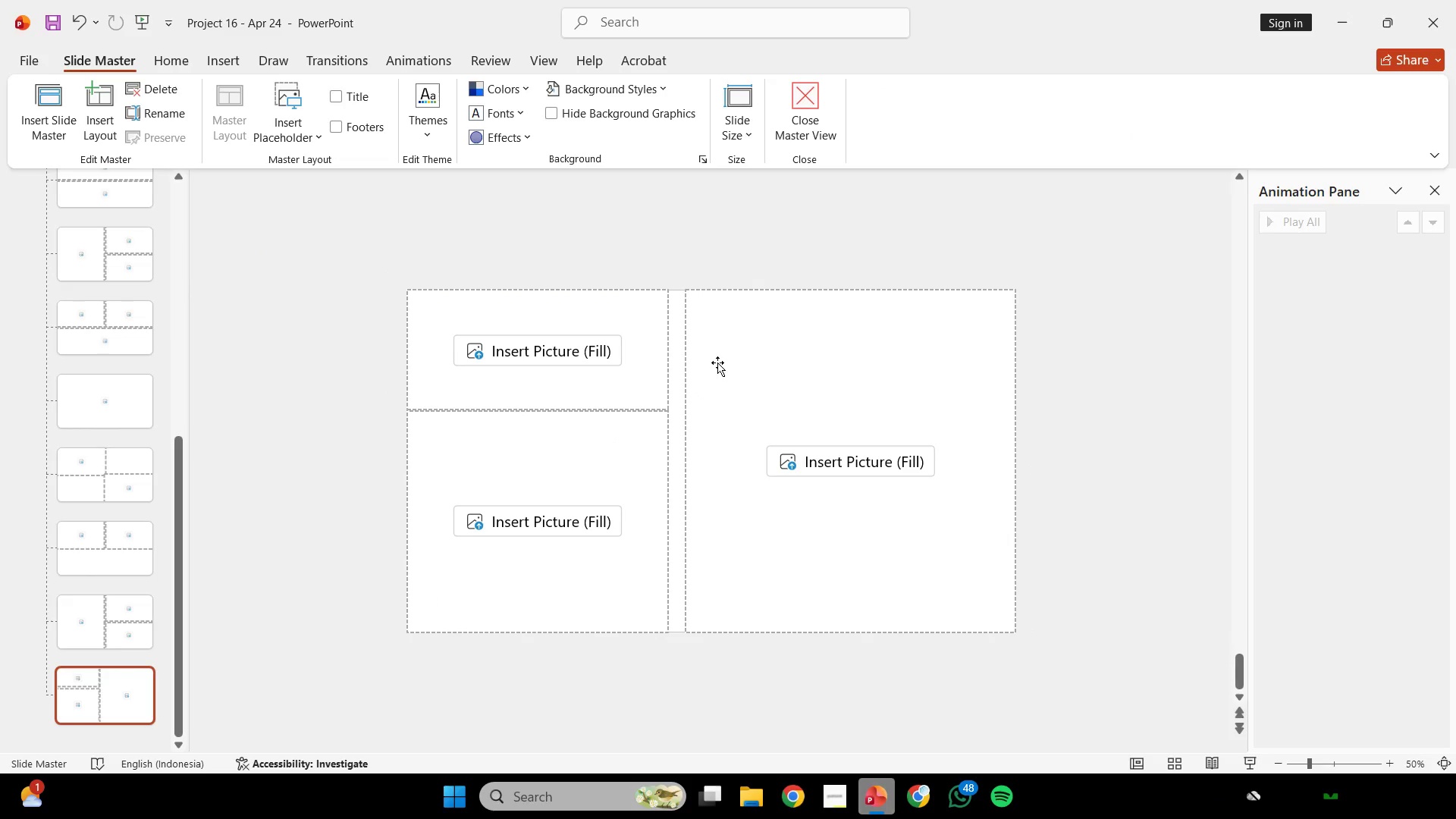 
left_click([717, 362])
 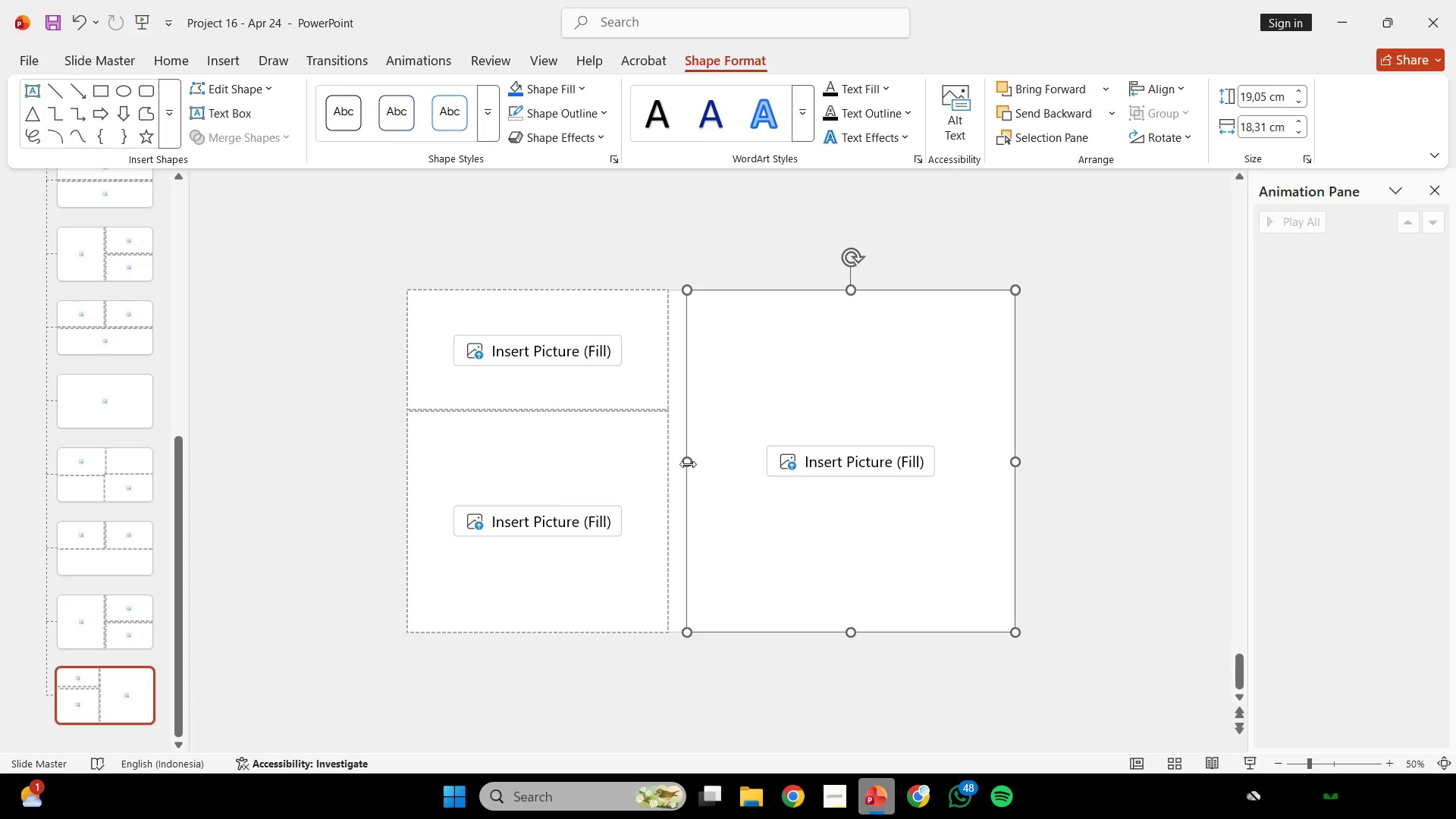 
left_click_drag(start_coordinate=[688, 464], to_coordinate=[670, 453])
 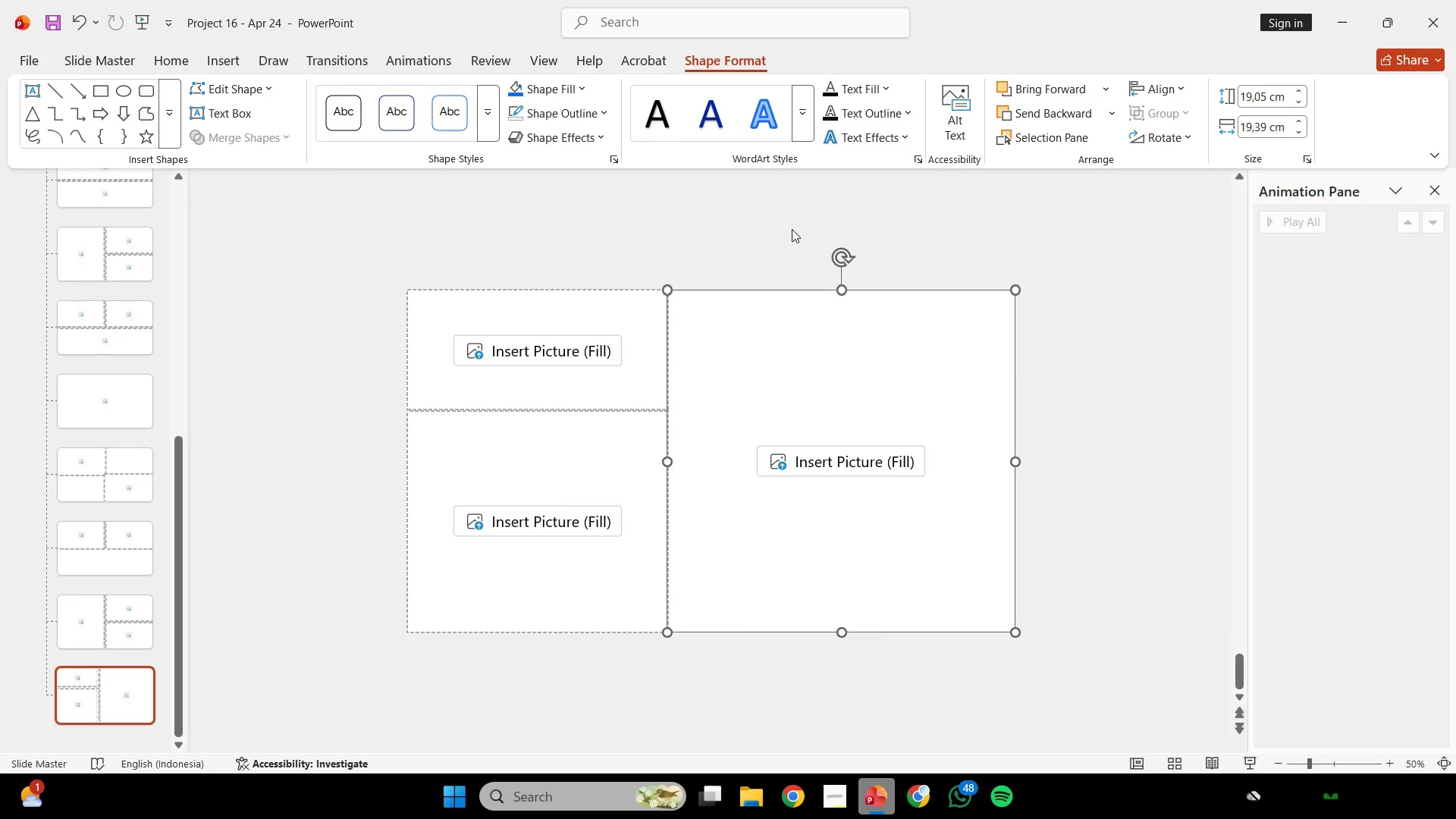 
left_click([792, 229])
 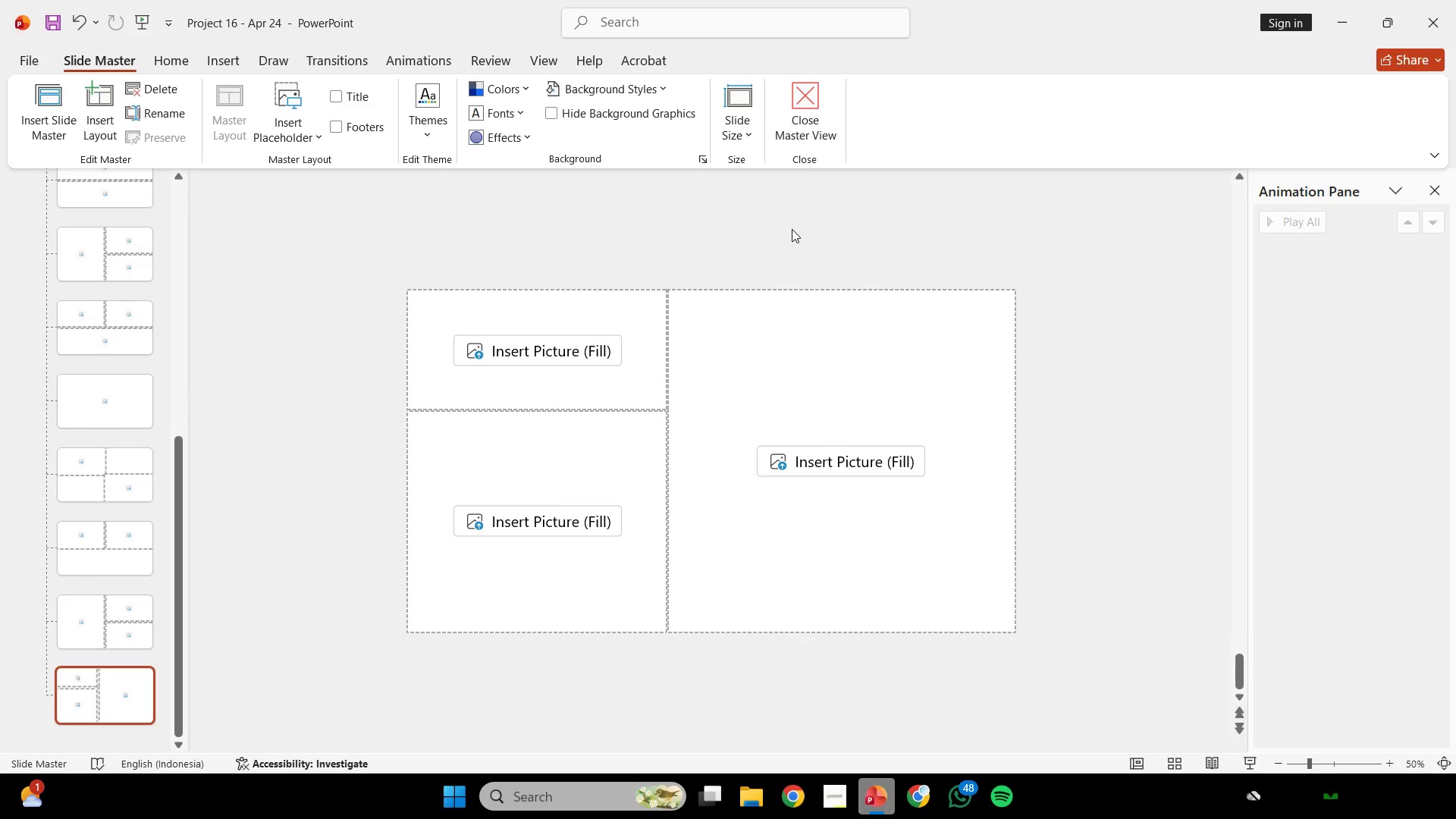 
wait(17.19)
 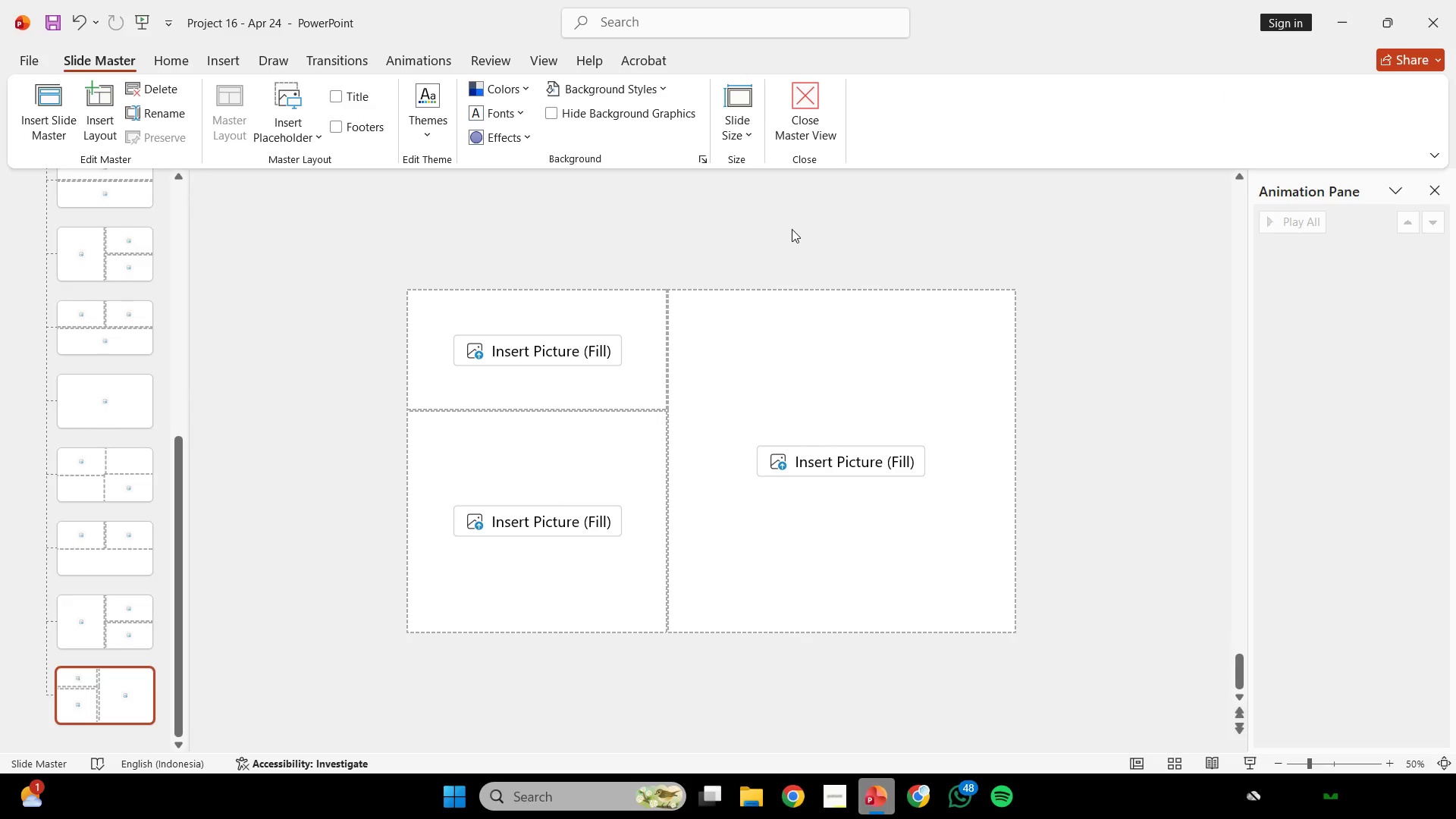 
left_click([810, 113])
 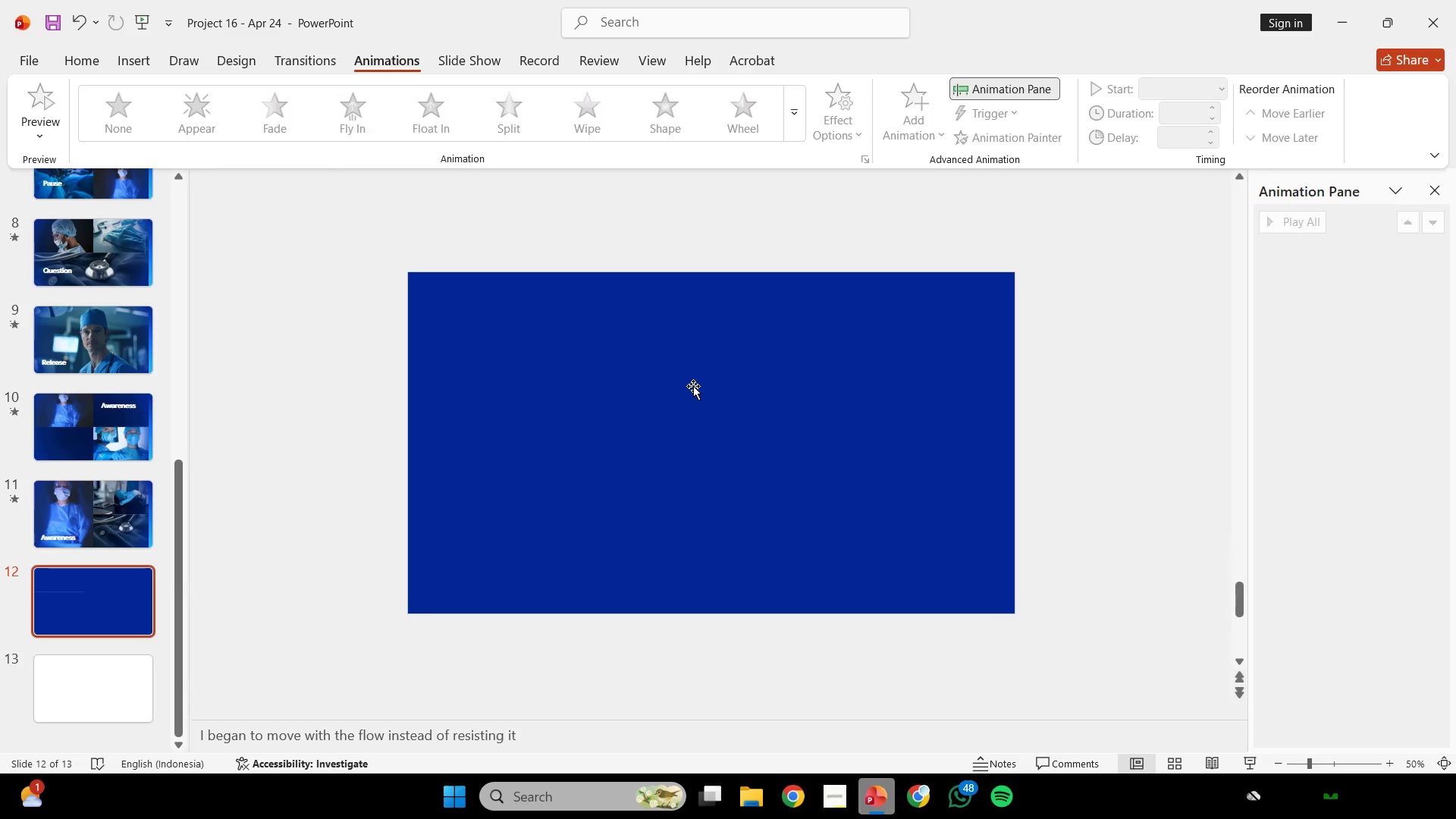 
wait(34.09)
 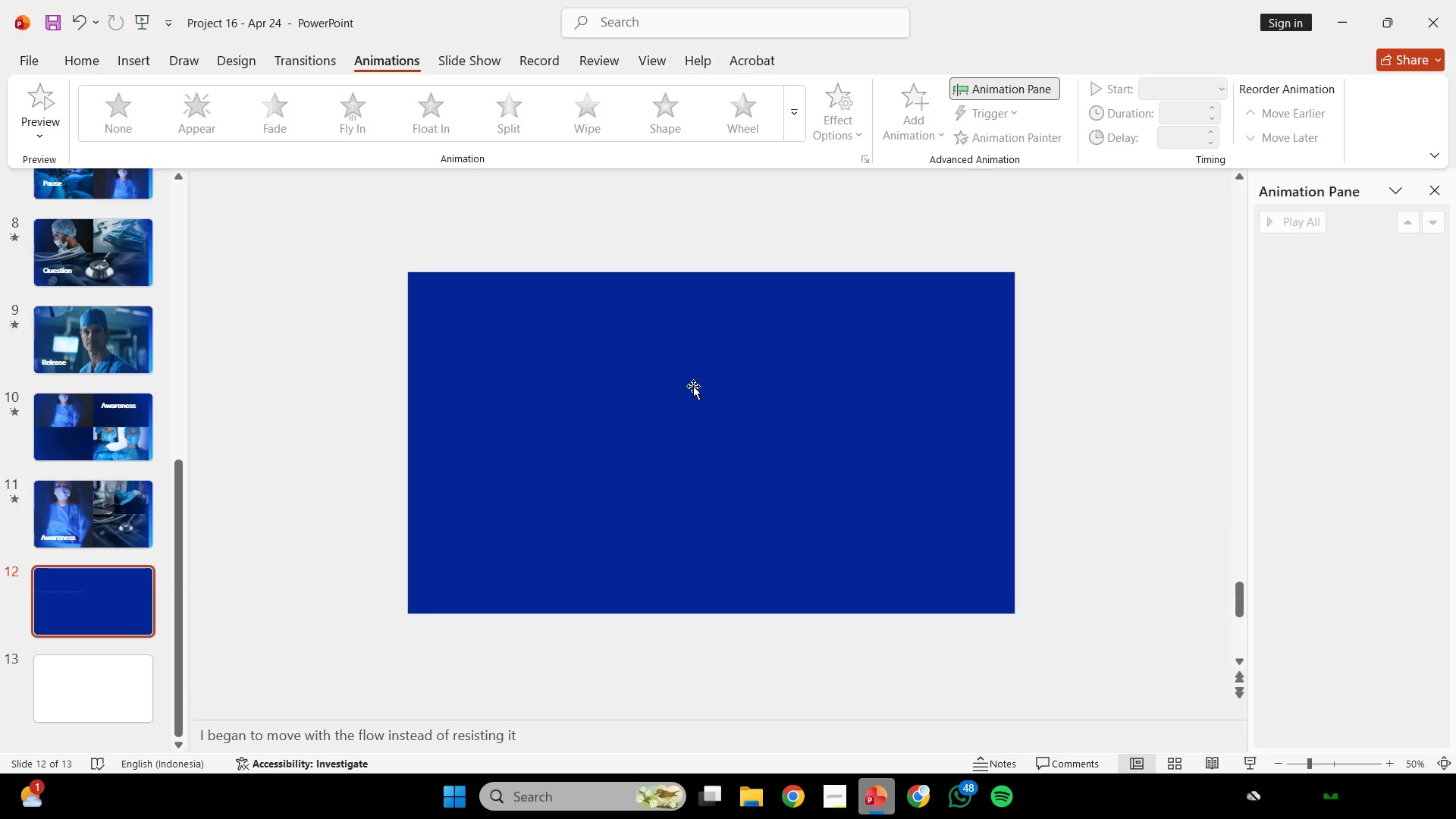 
left_click_drag(start_coordinate=[1072, 246], to_coordinate=[356, 662])
 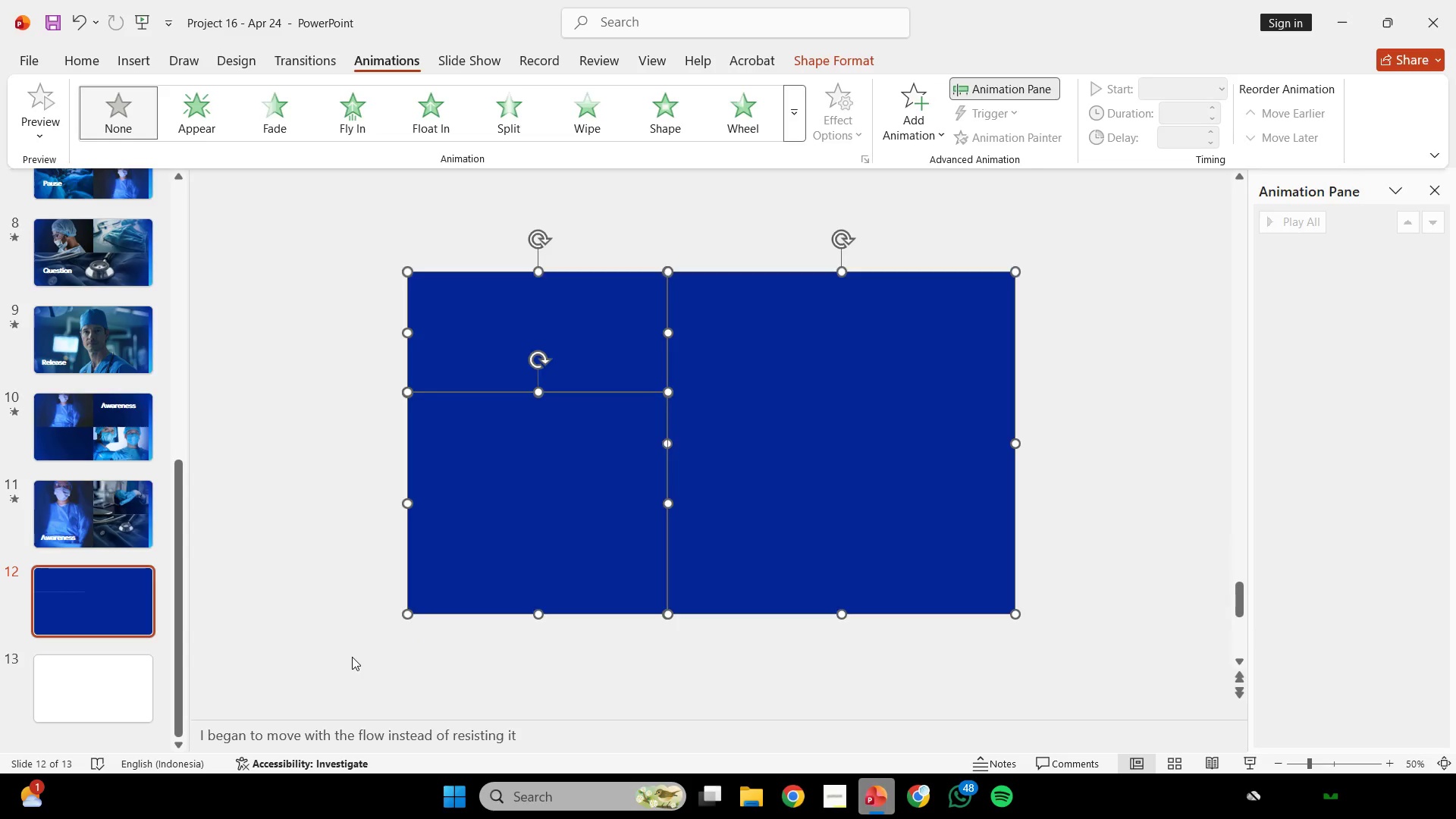 
key(Backspace)
 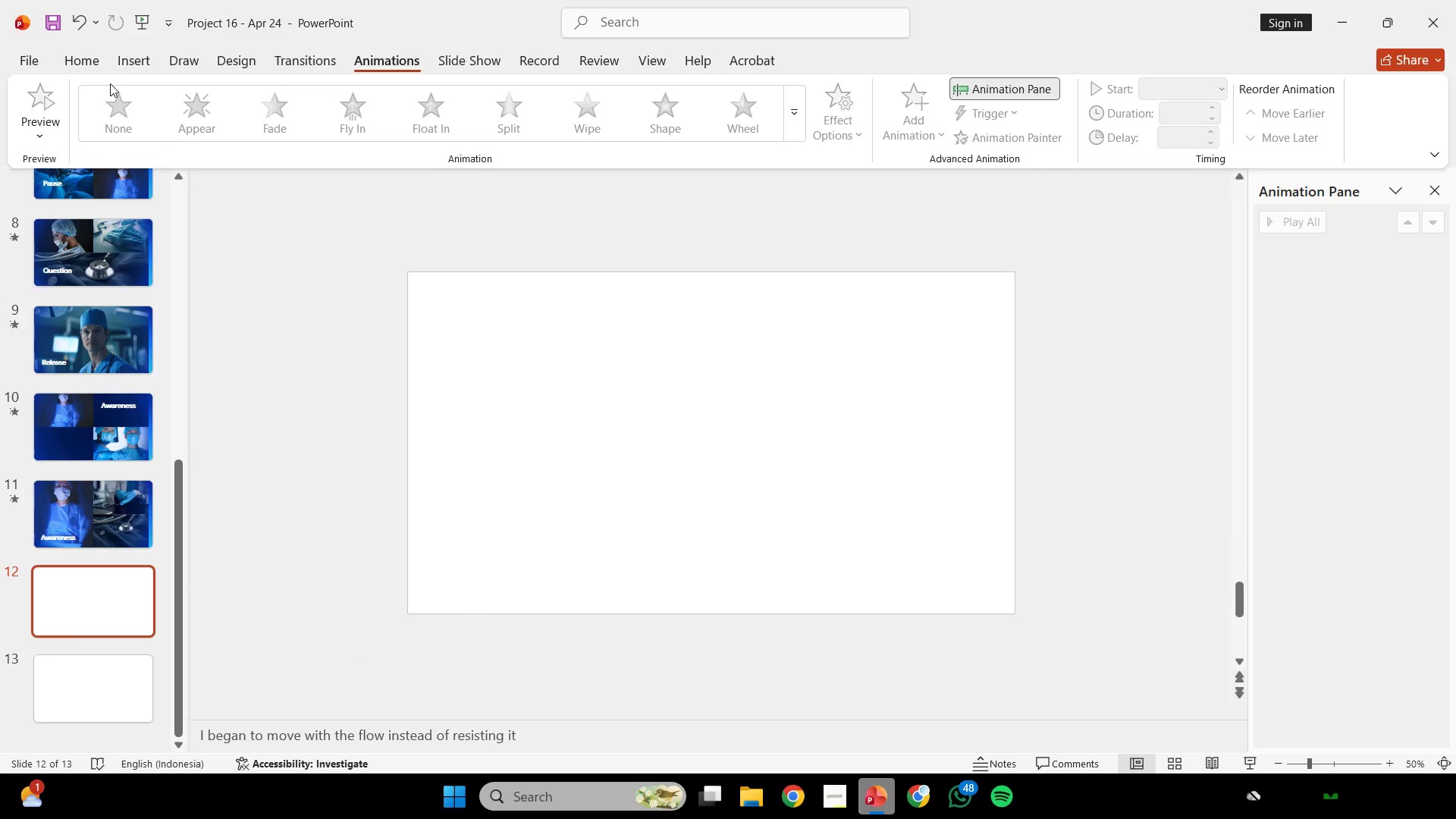 
left_click([98, 69])
 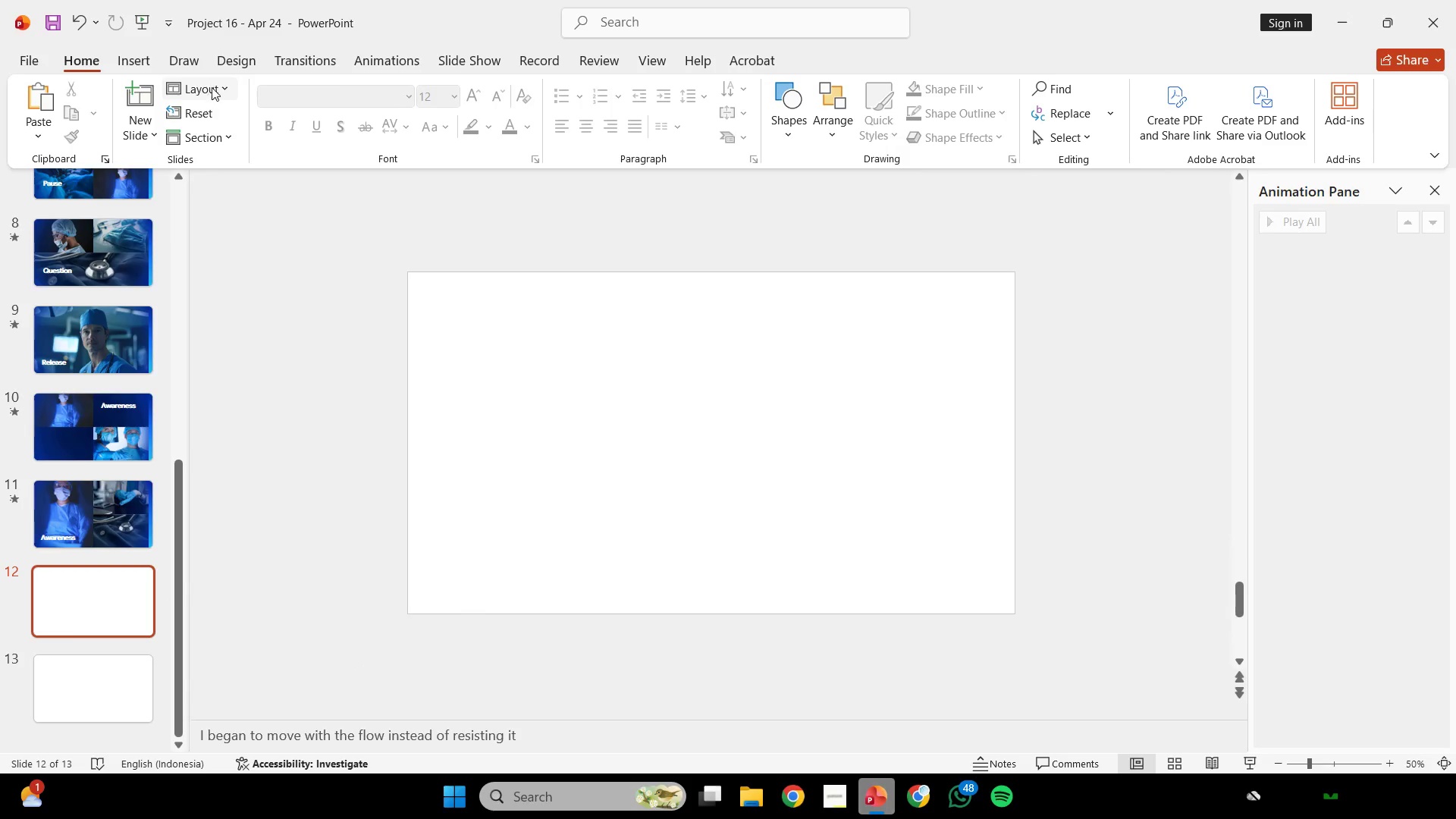 
left_click([212, 87])
 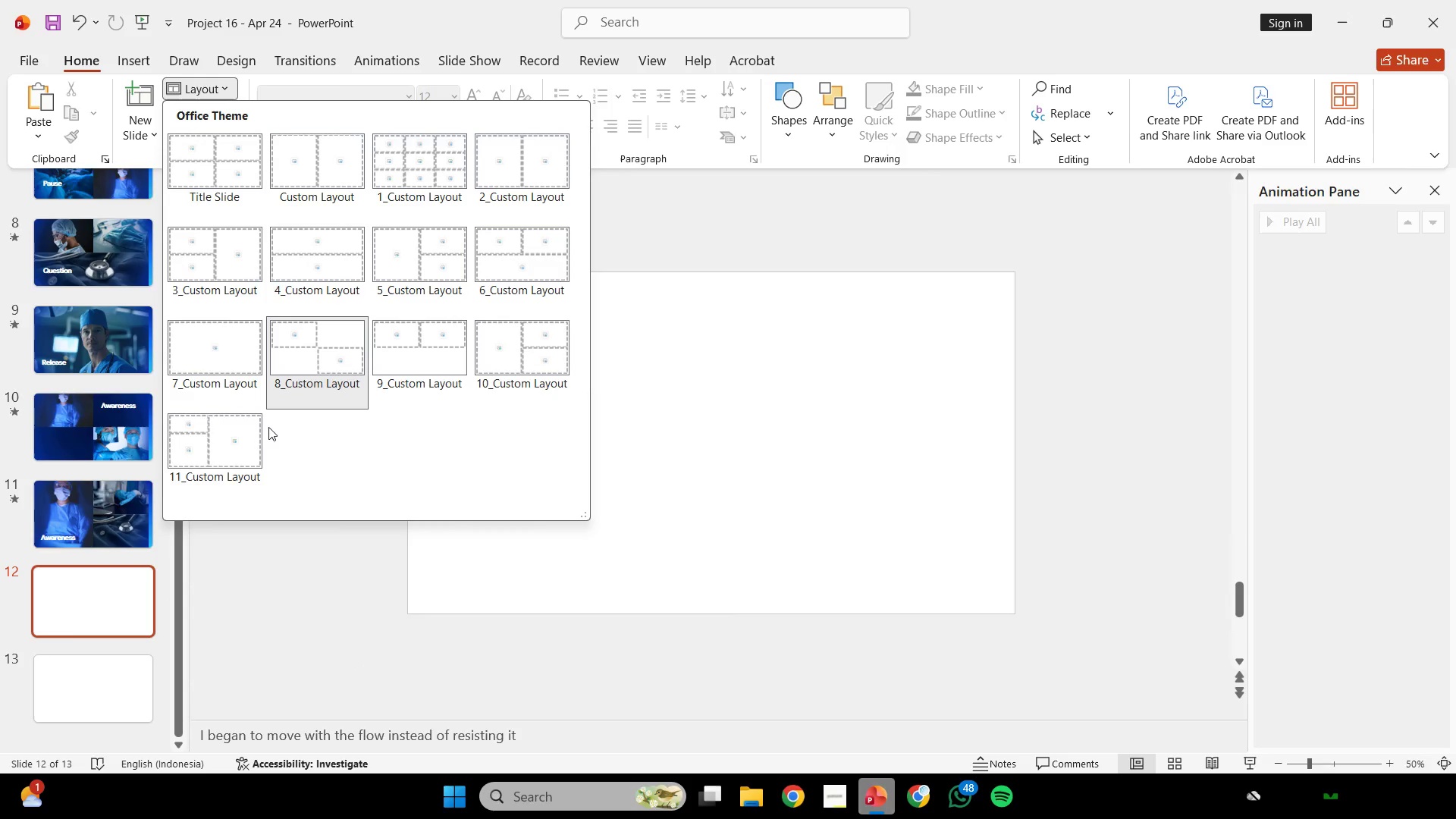 
left_click([186, 421])
 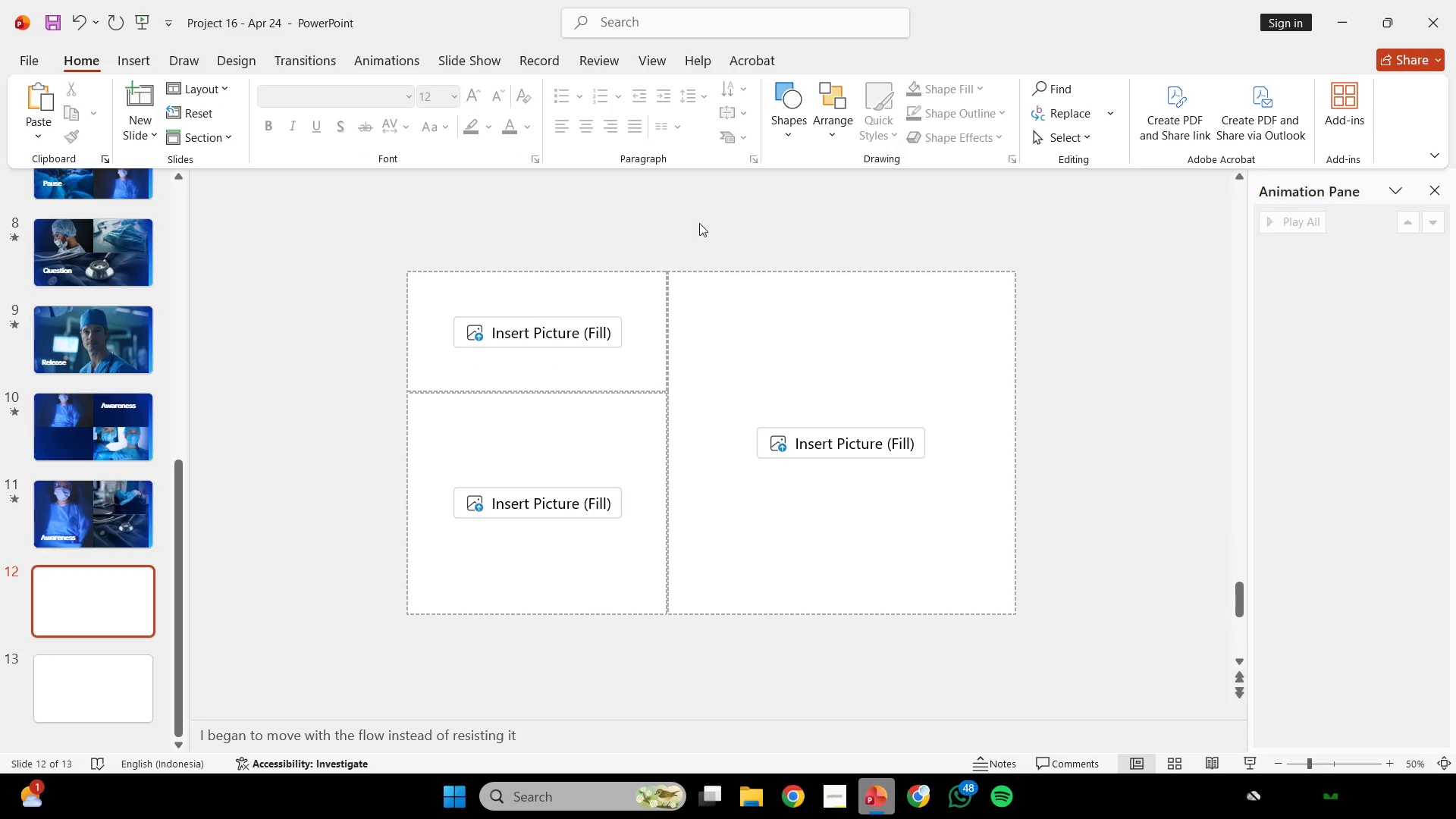 
left_click([709, 216])
 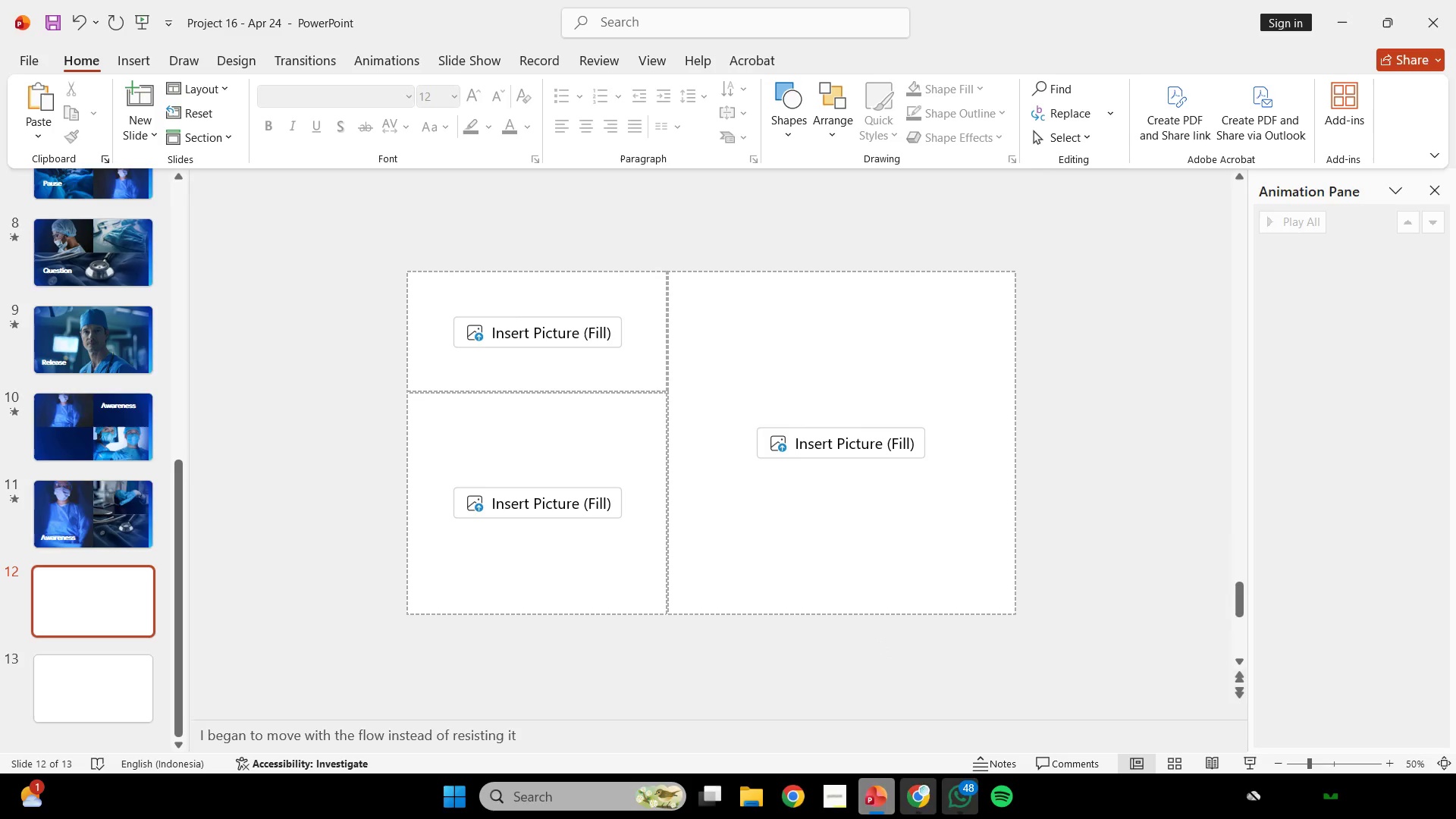 
left_click([928, 806])
 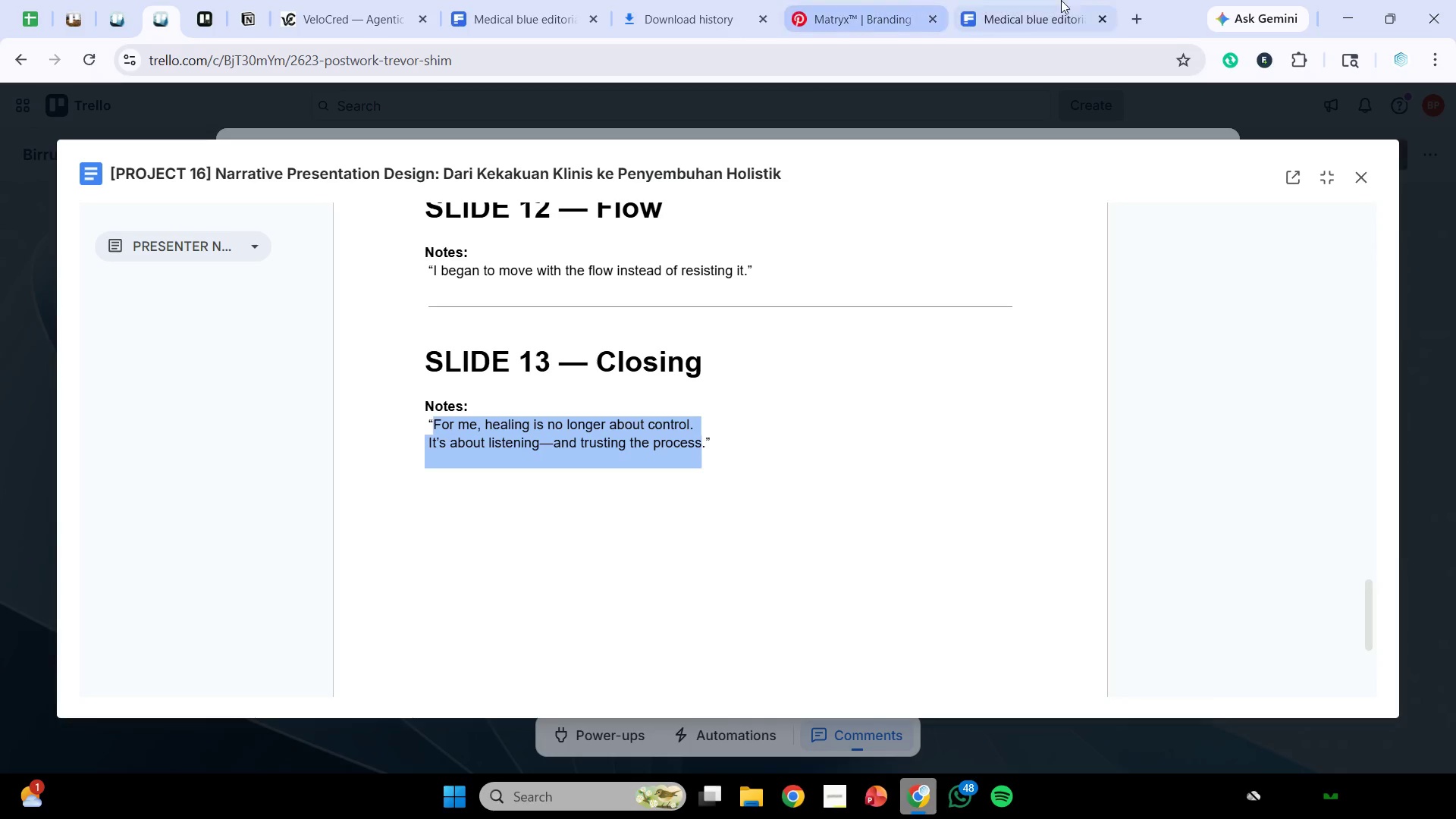 
left_click([1056, 0])
 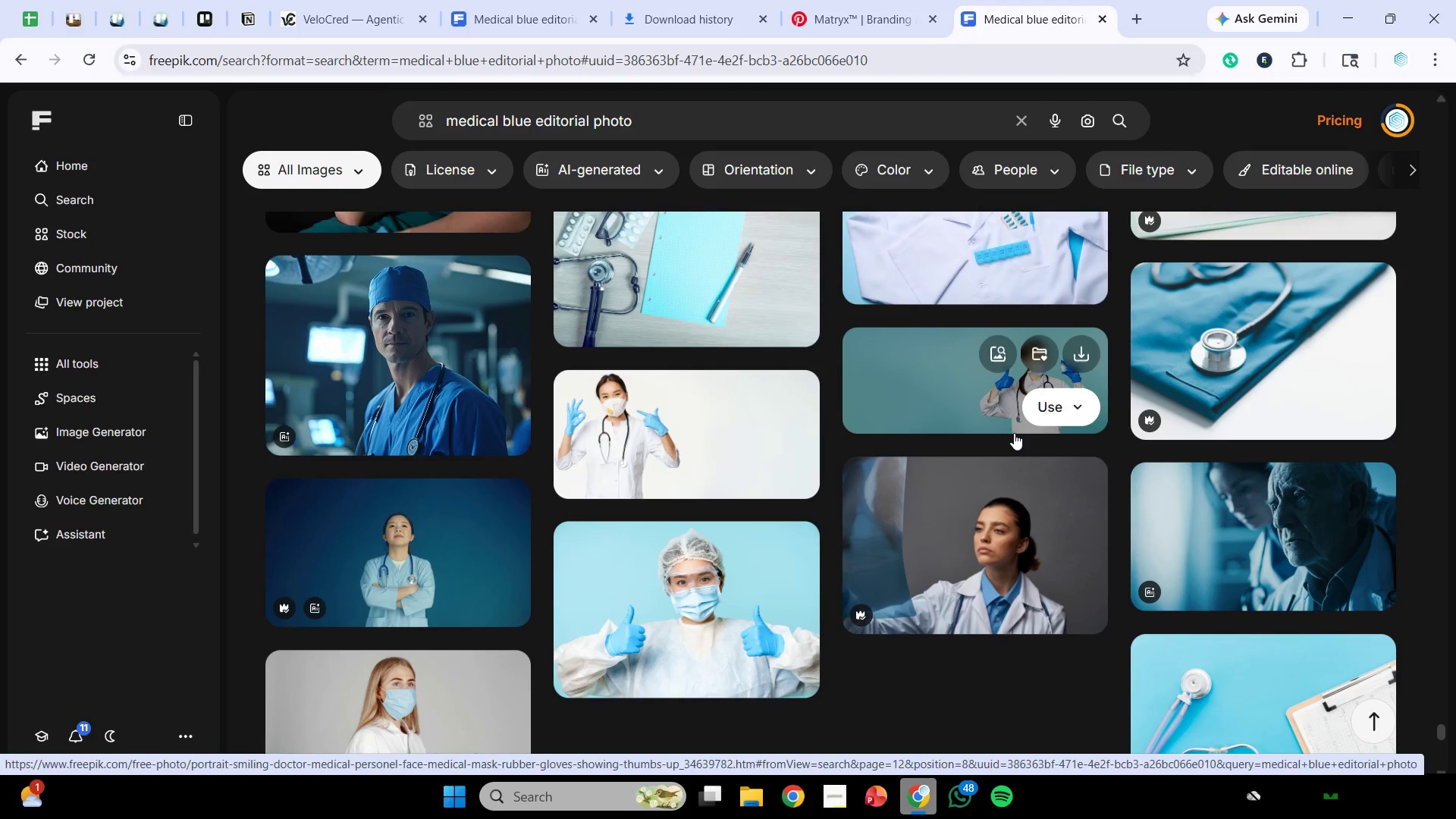 
wait(42.4)
 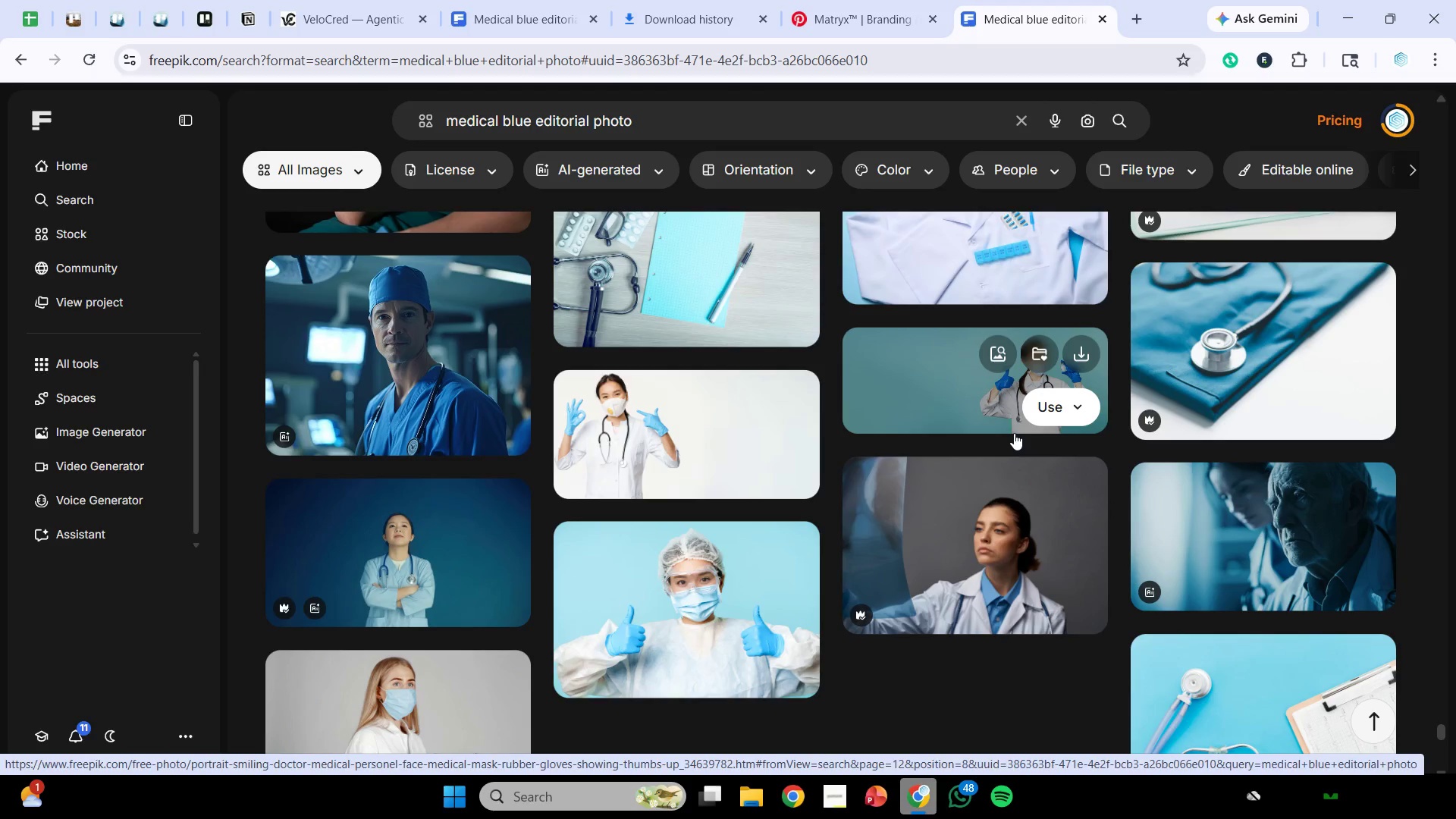 
mouse_move([995, 448])
 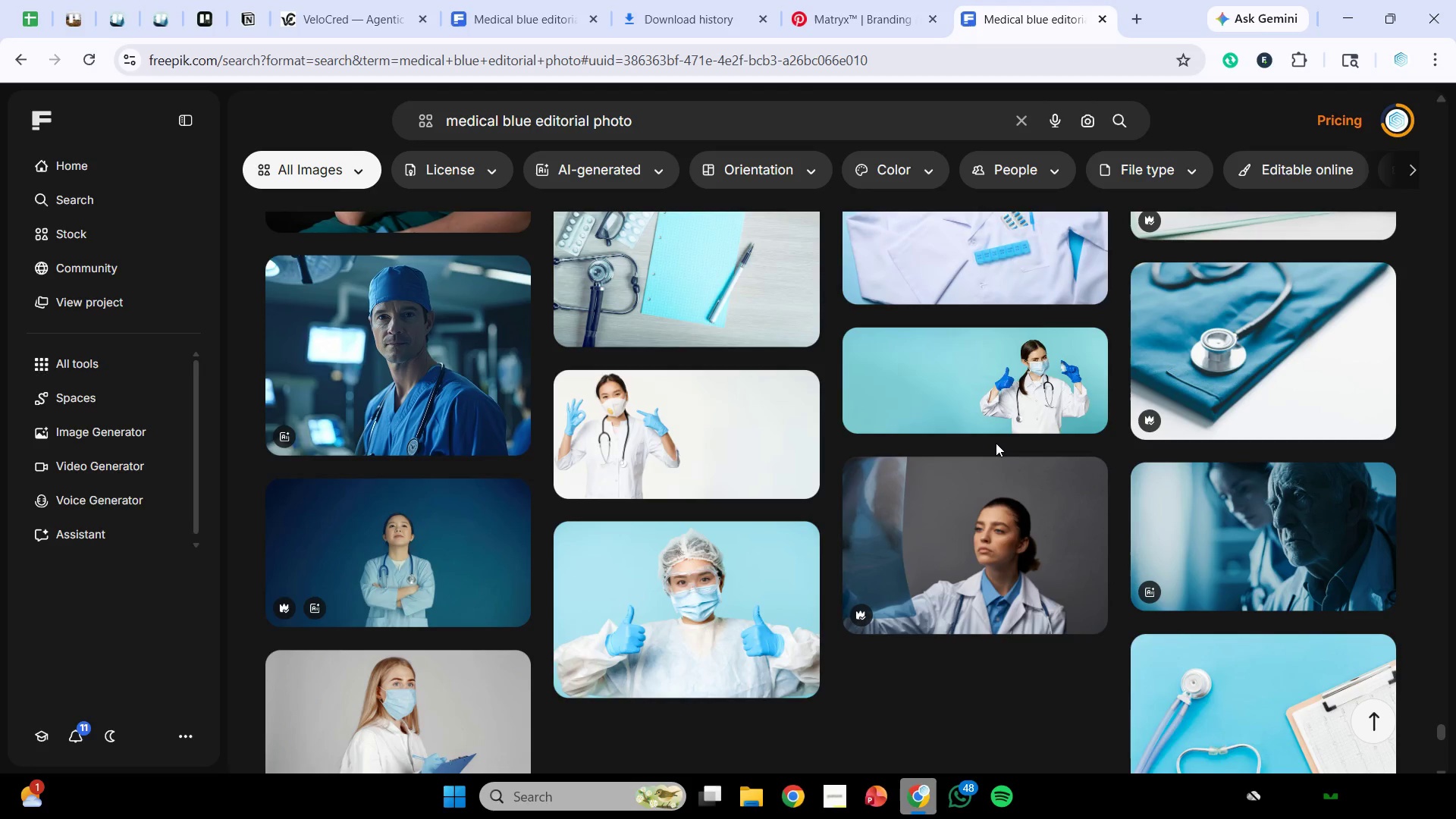 
wait(15.34)
 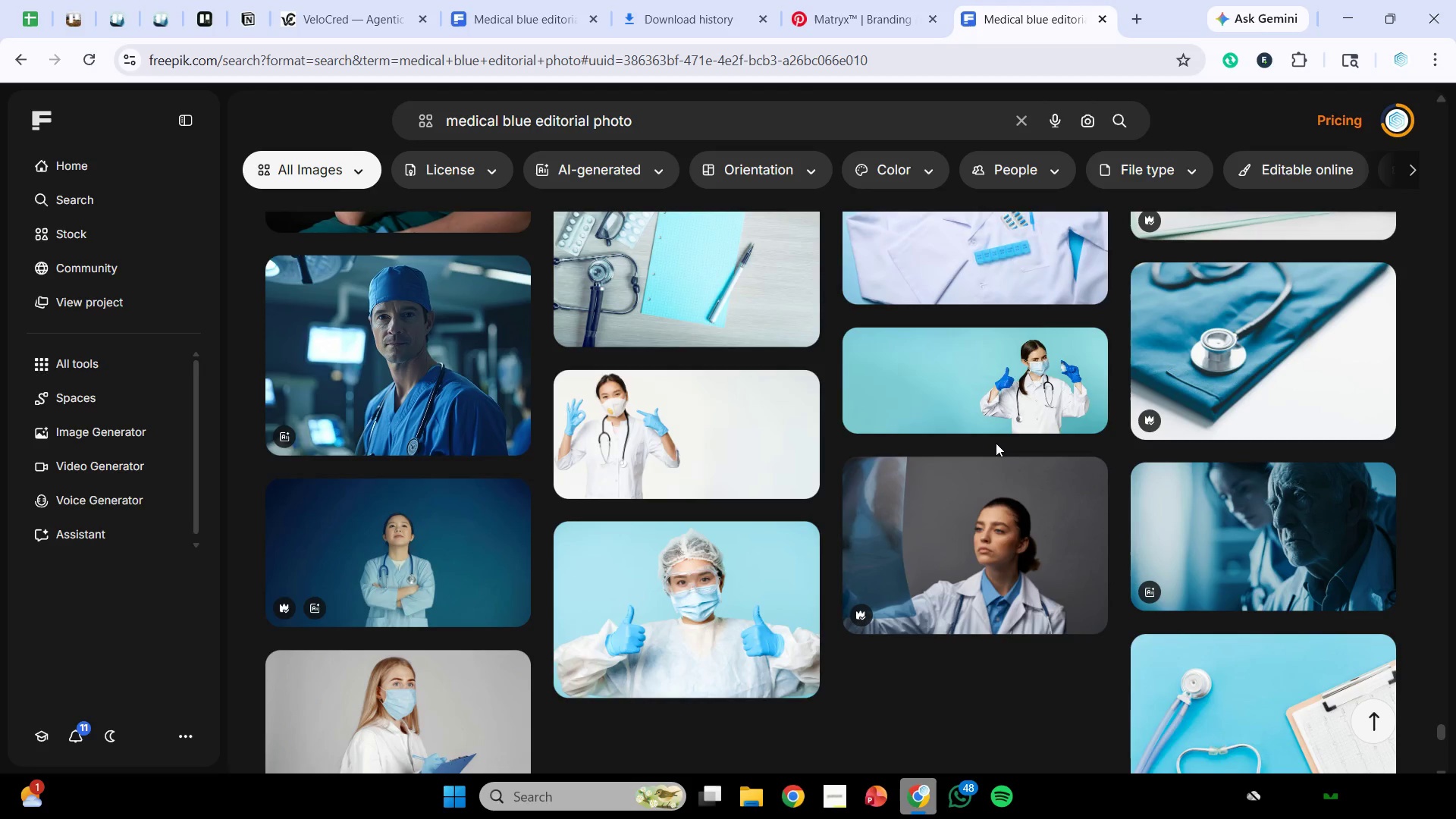 
scroll: coordinate [964, 313], scroll_direction: down, amount: 3.0
 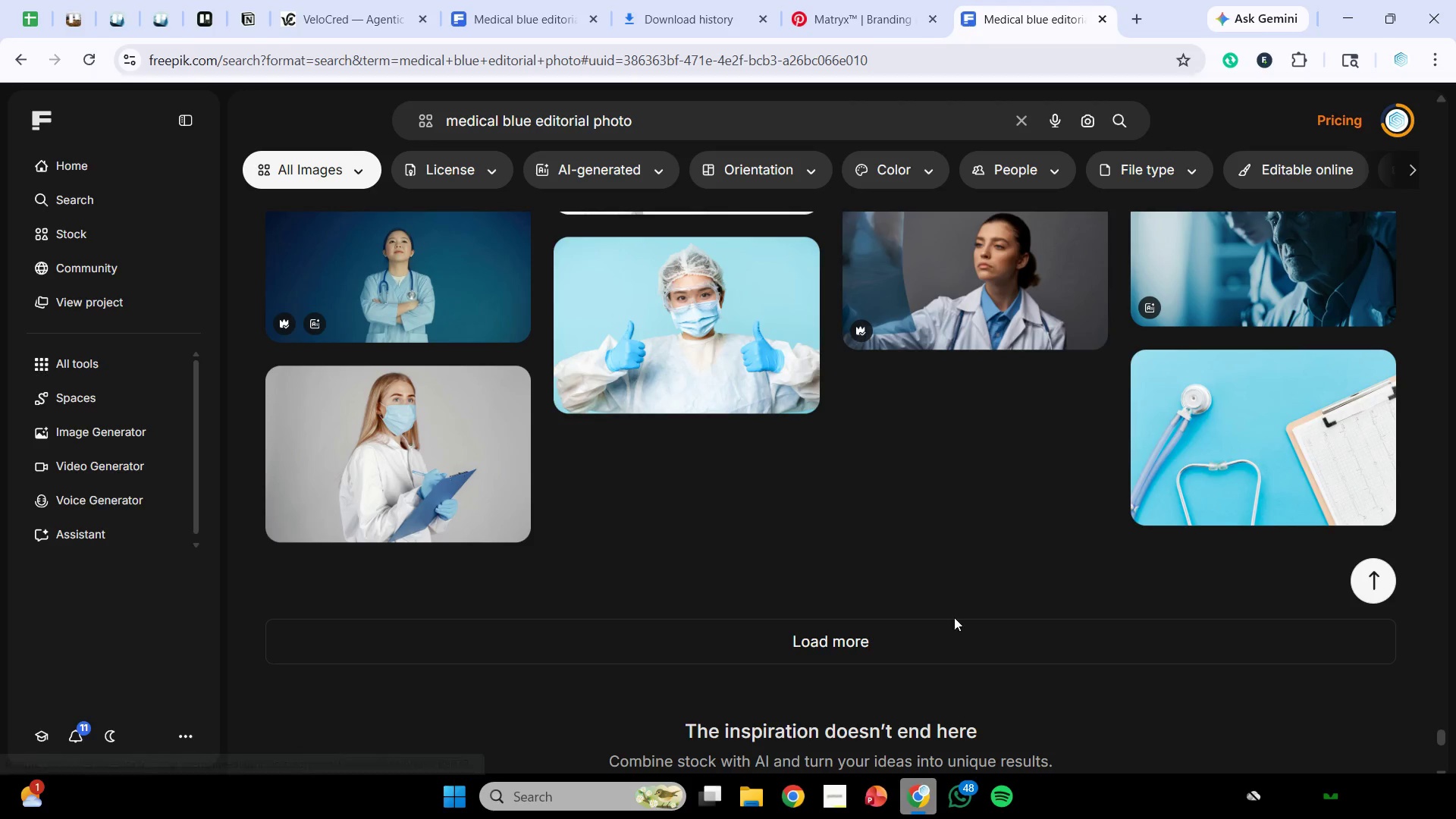 
left_click([945, 631])
 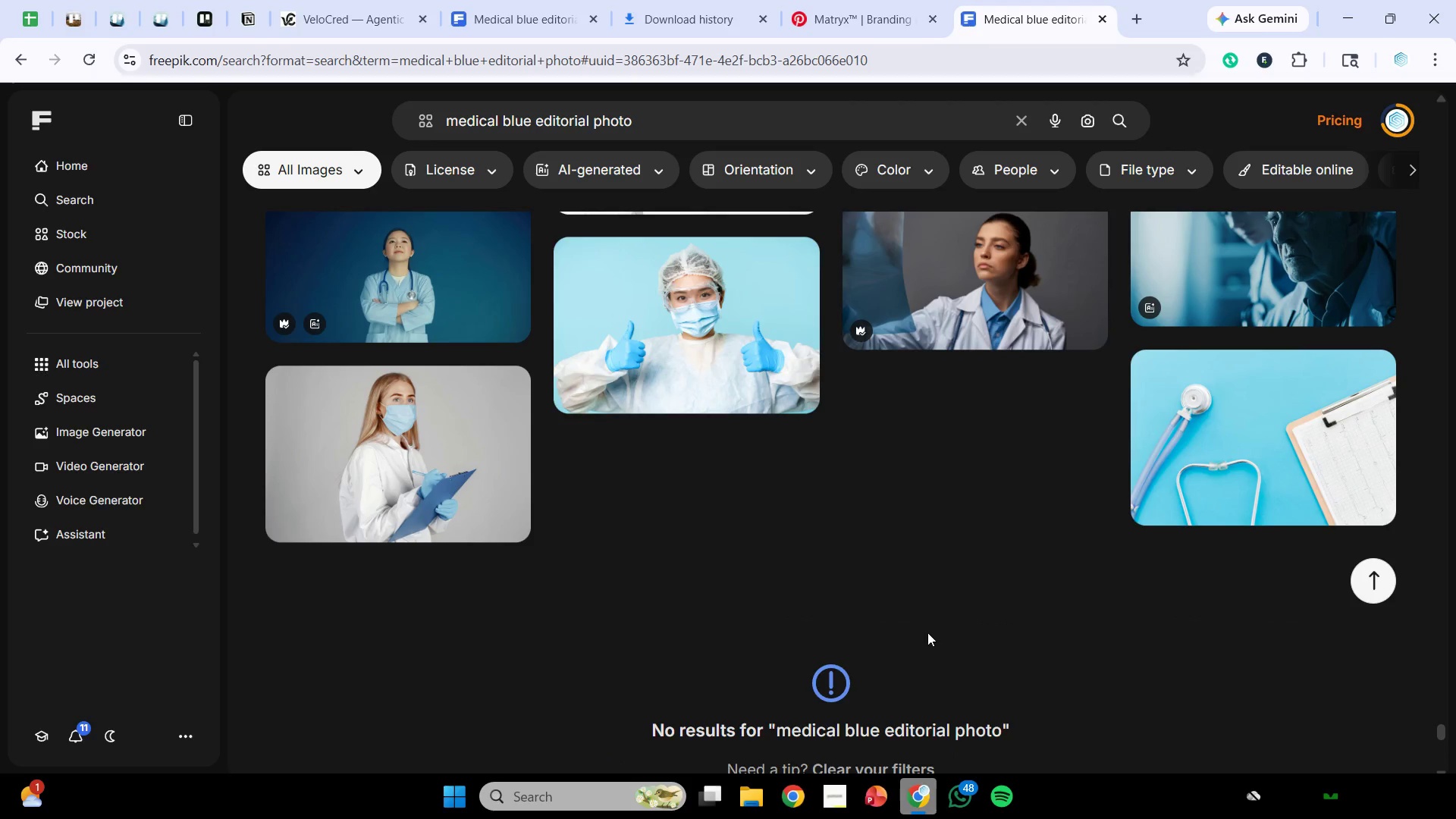 
scroll: coordinate [937, 536], scroll_direction: up, amount: 1.0
 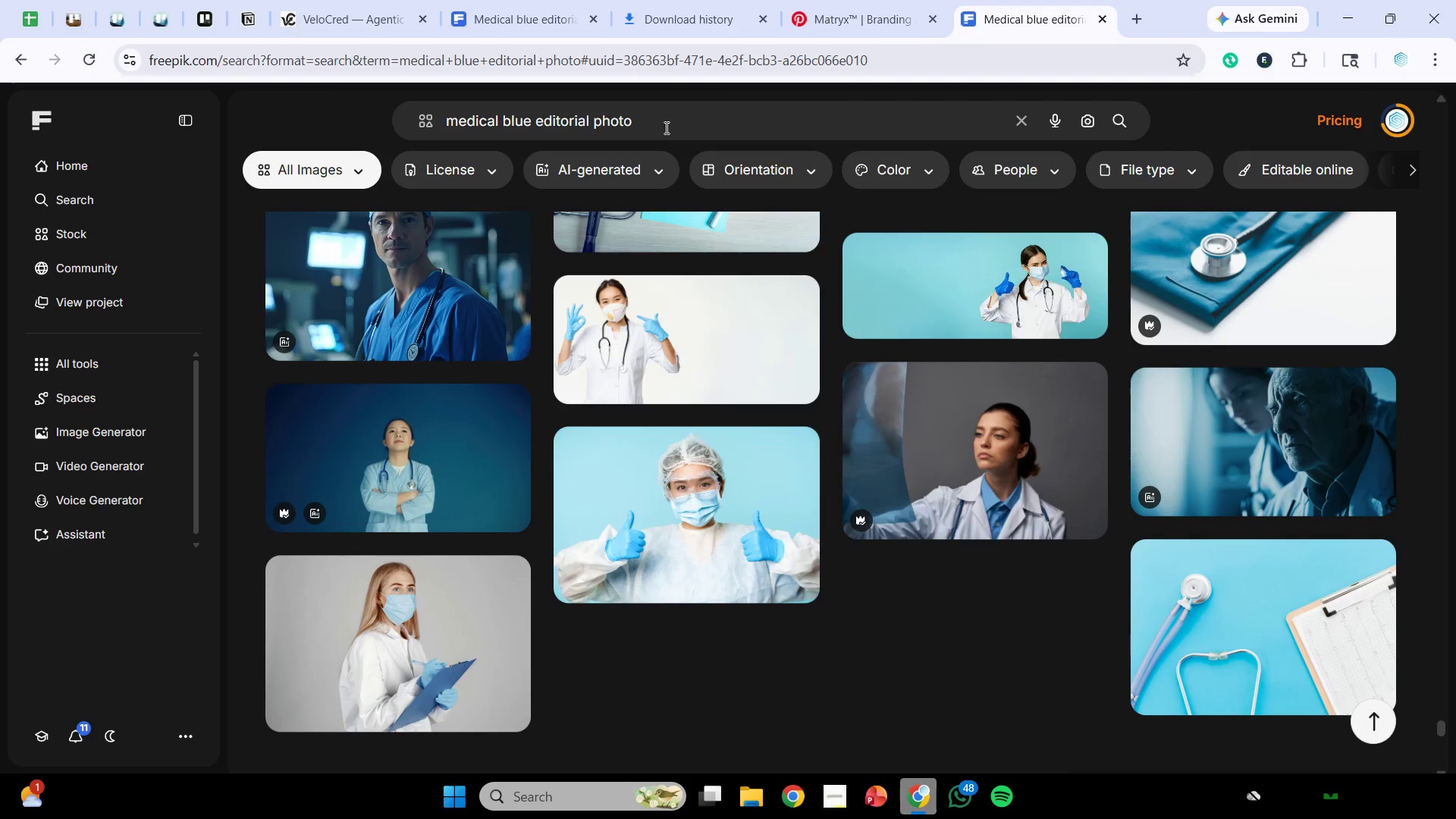 
left_click_drag(start_coordinate=[680, 126], to_coordinate=[352, 135])
 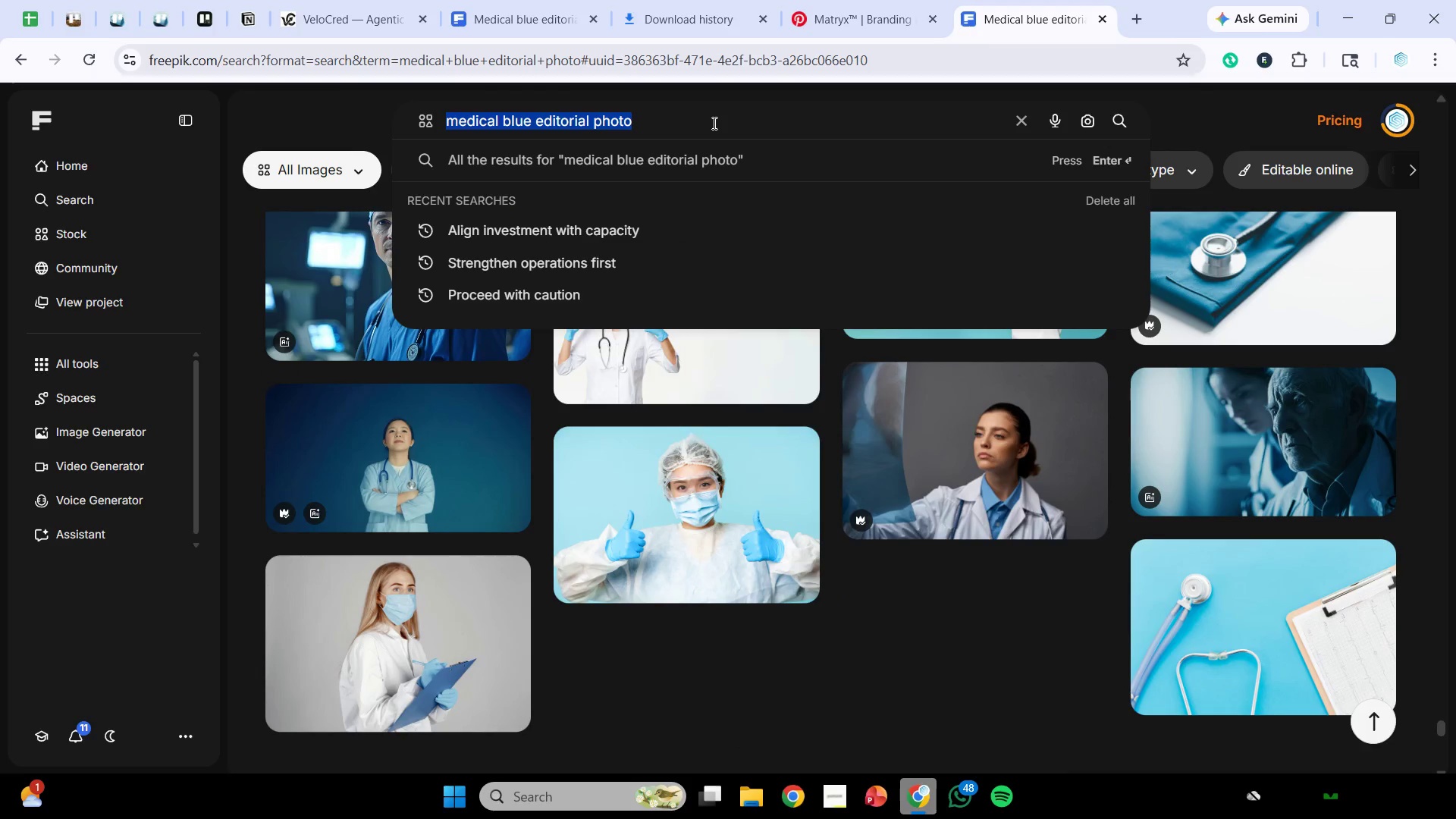 
left_click([713, 123])
 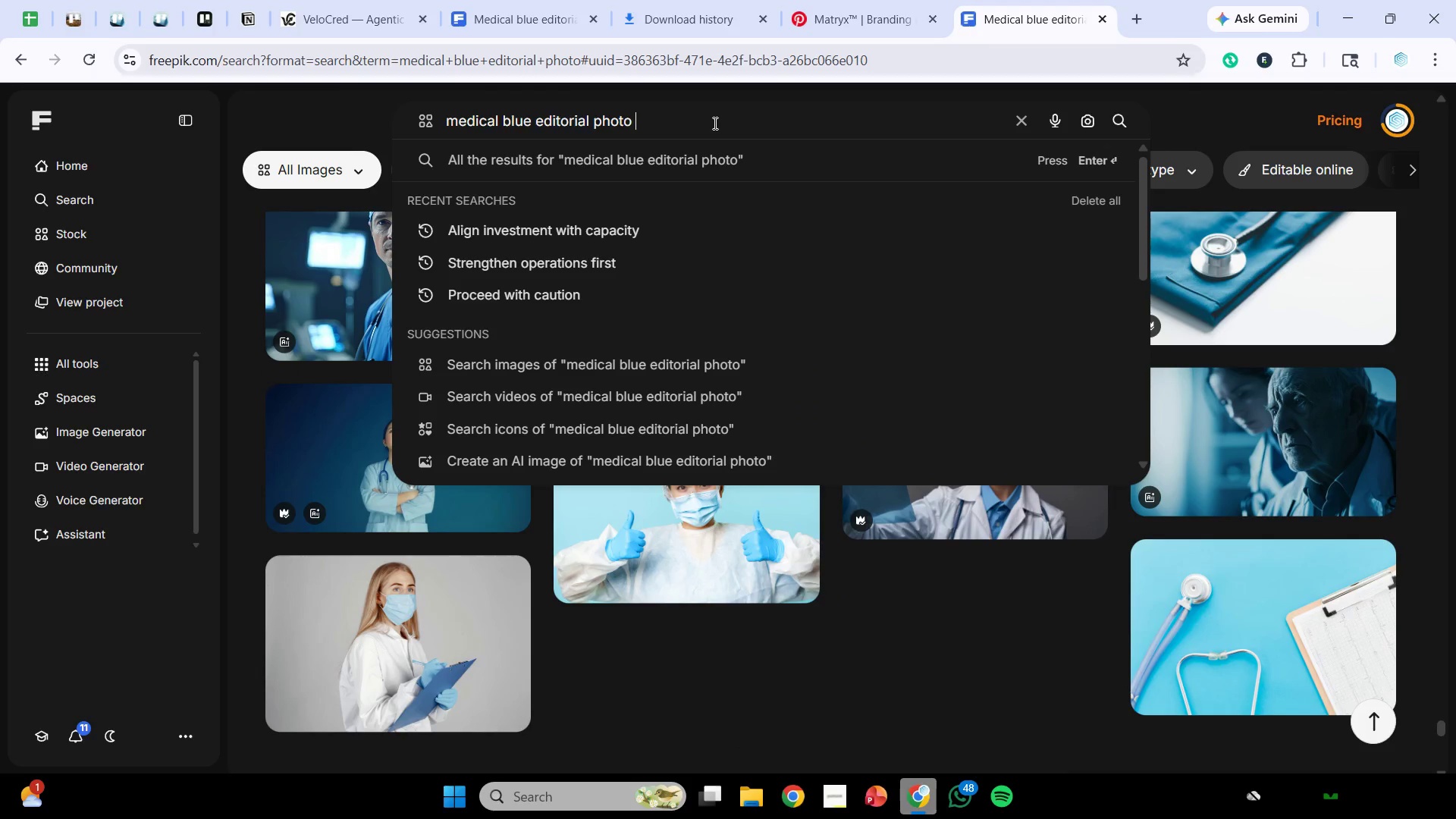 
key(Space)
 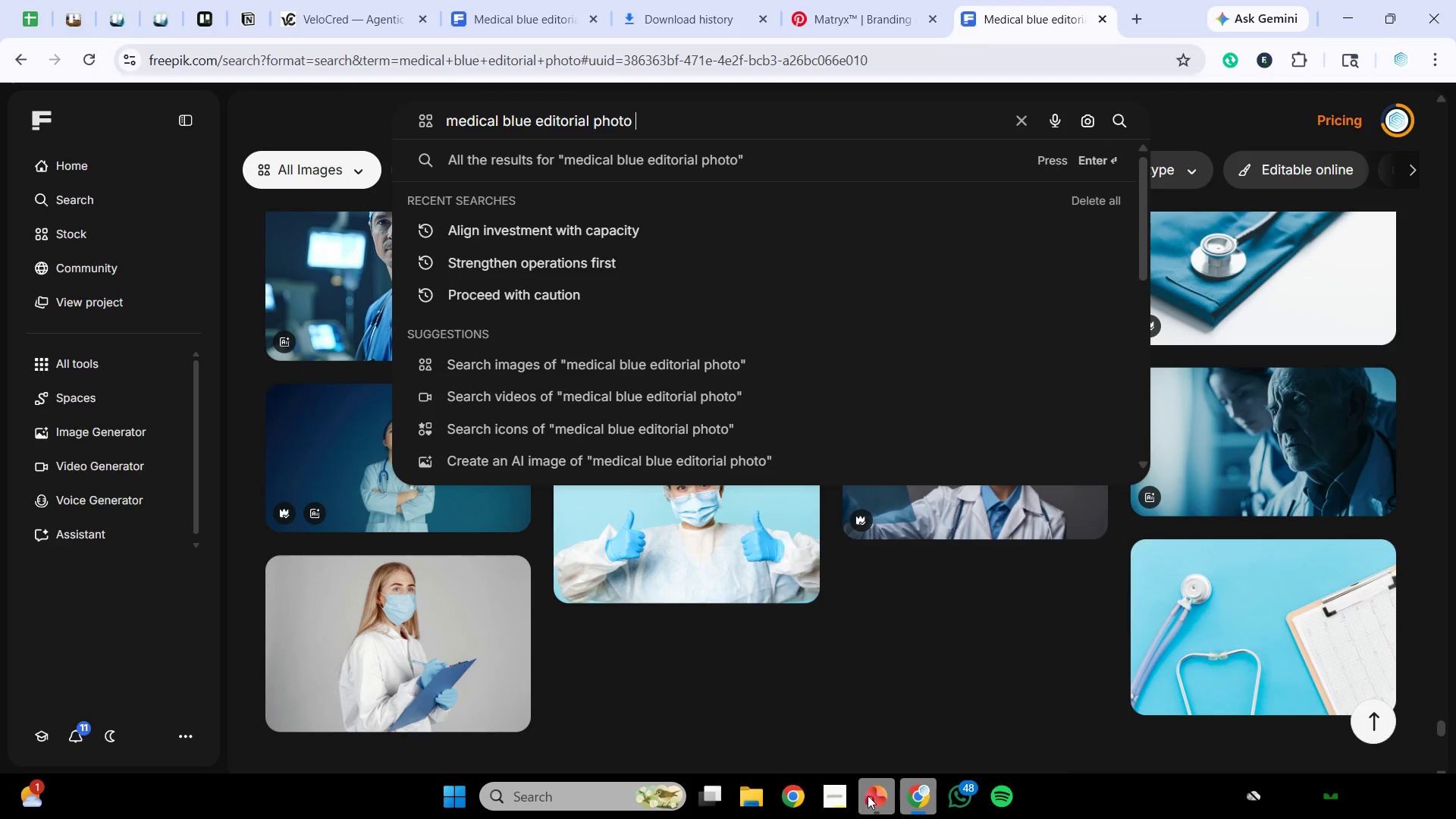 
left_click([908, 797])
 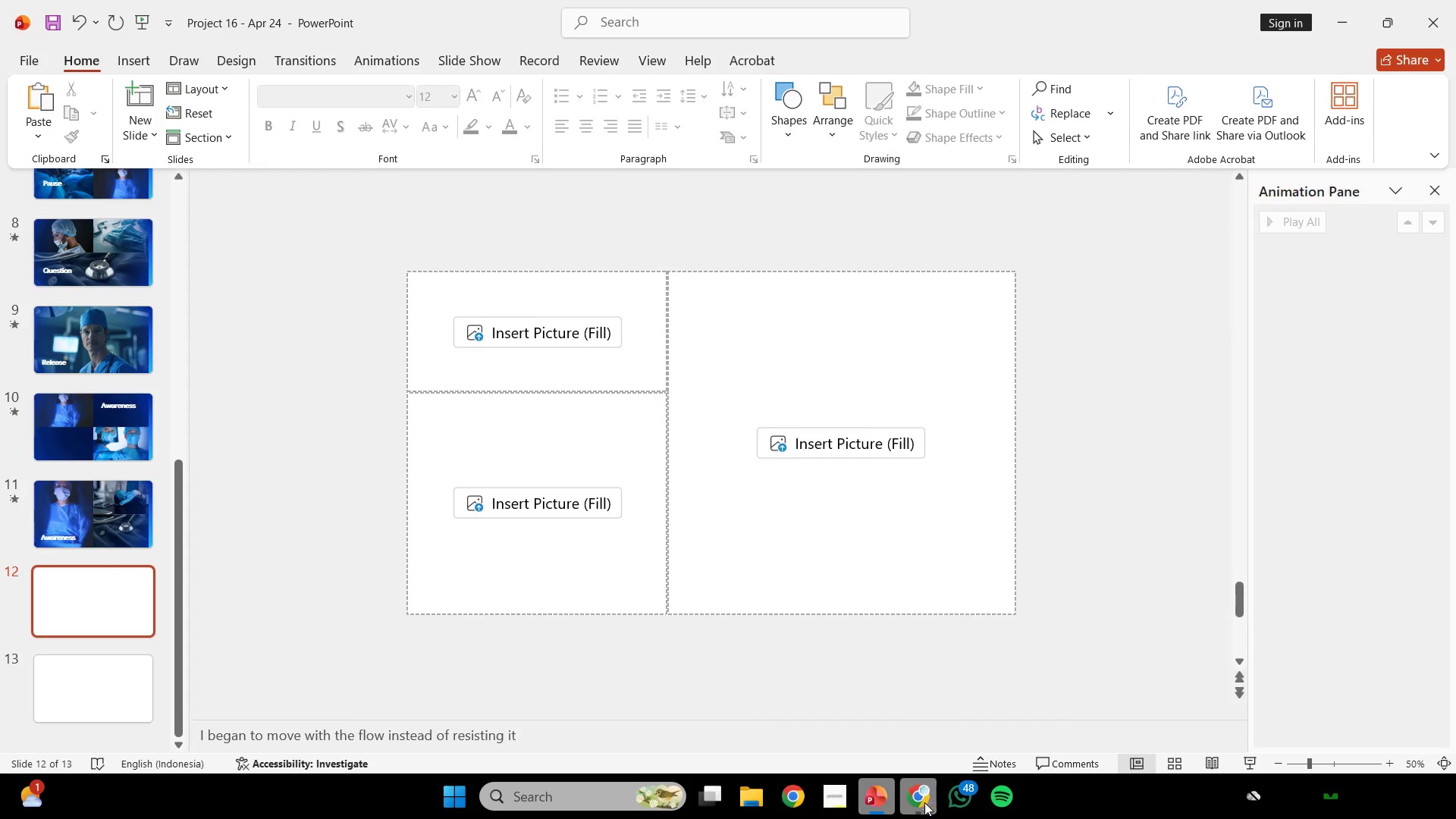 
left_click([921, 813])
 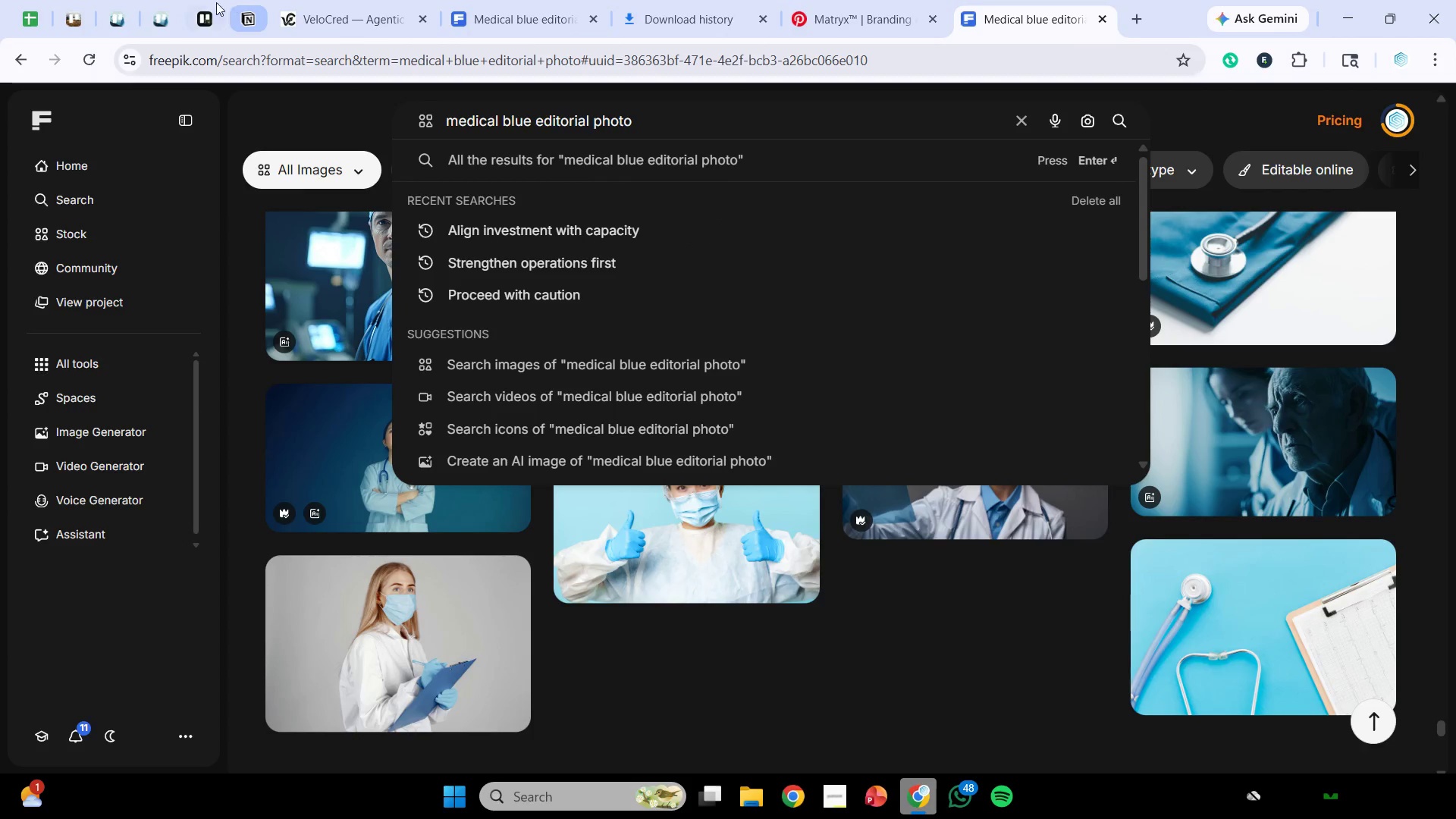 
left_click([183, 2])
 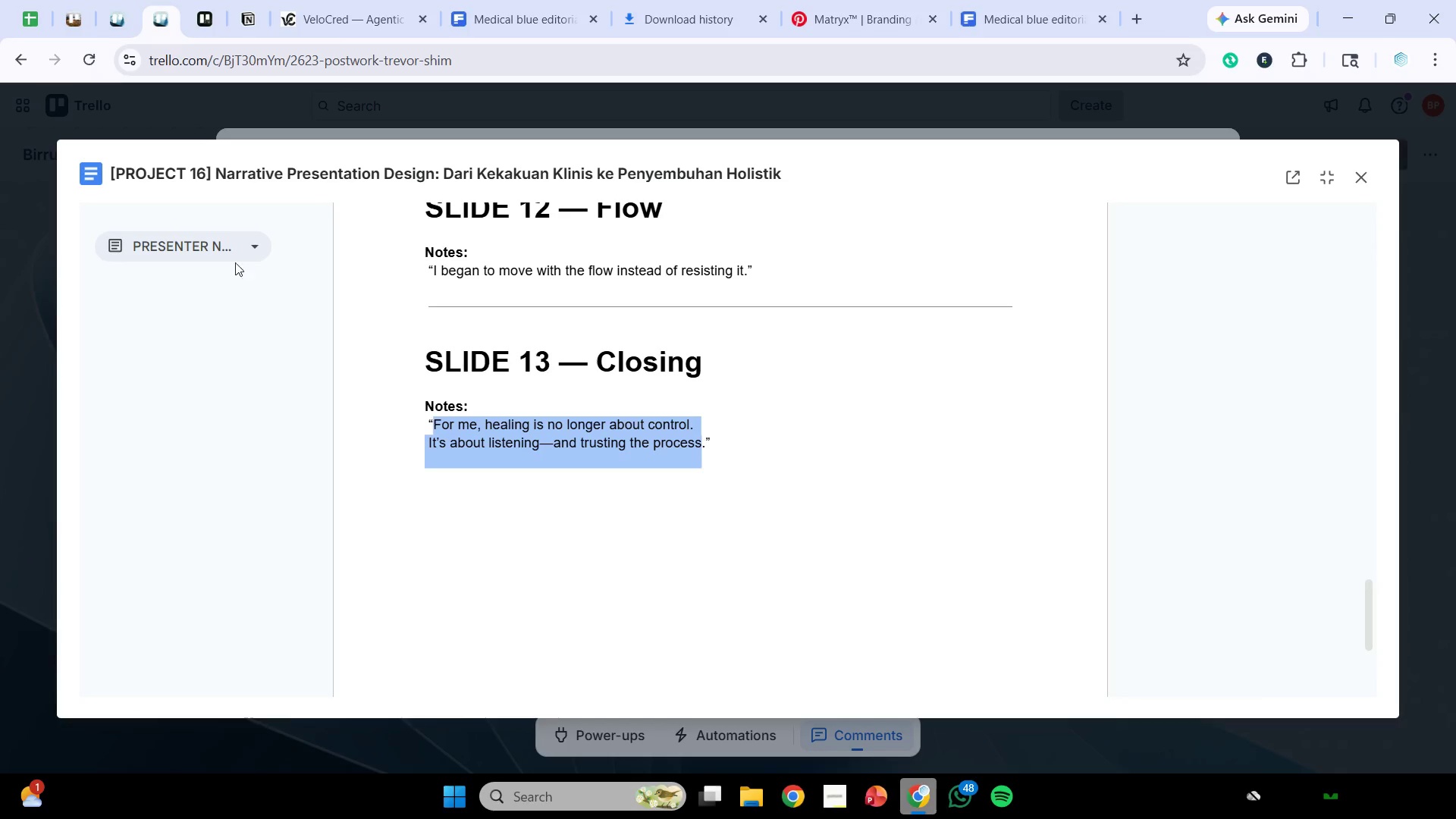 
left_click([217, 233])
 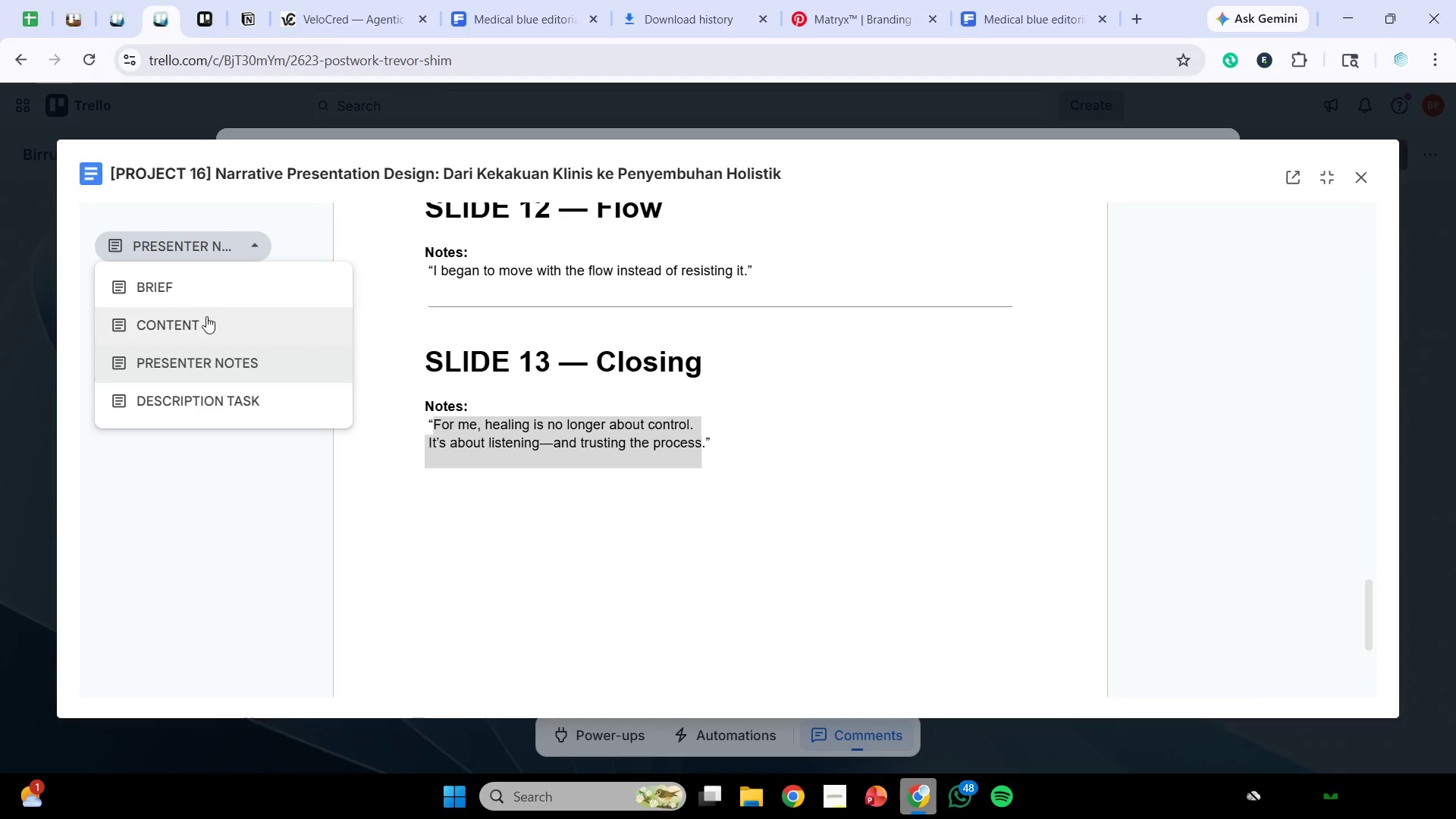 
left_click([206, 317])
 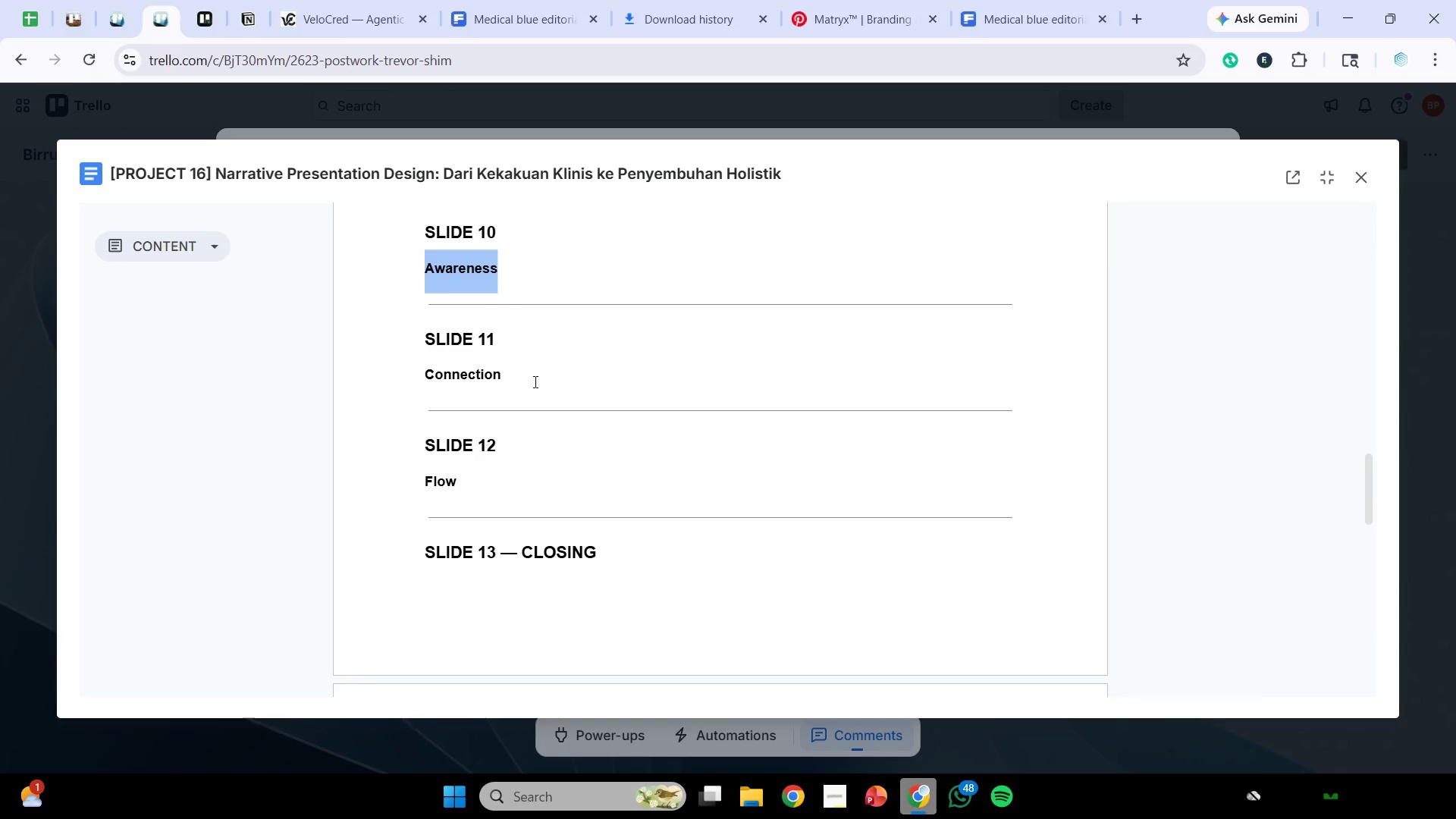 
wait(9.67)
 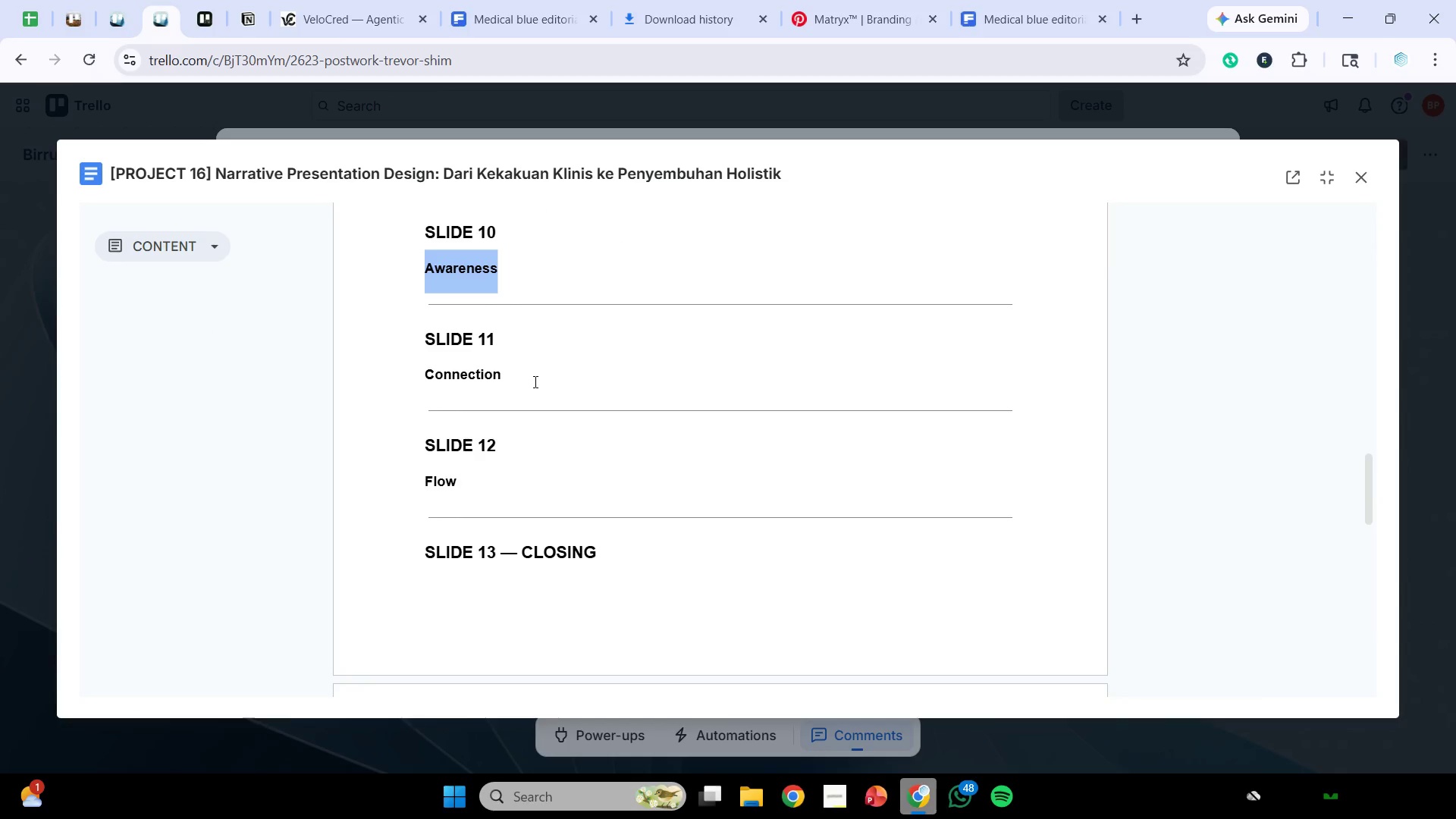 
left_click([981, 0])
 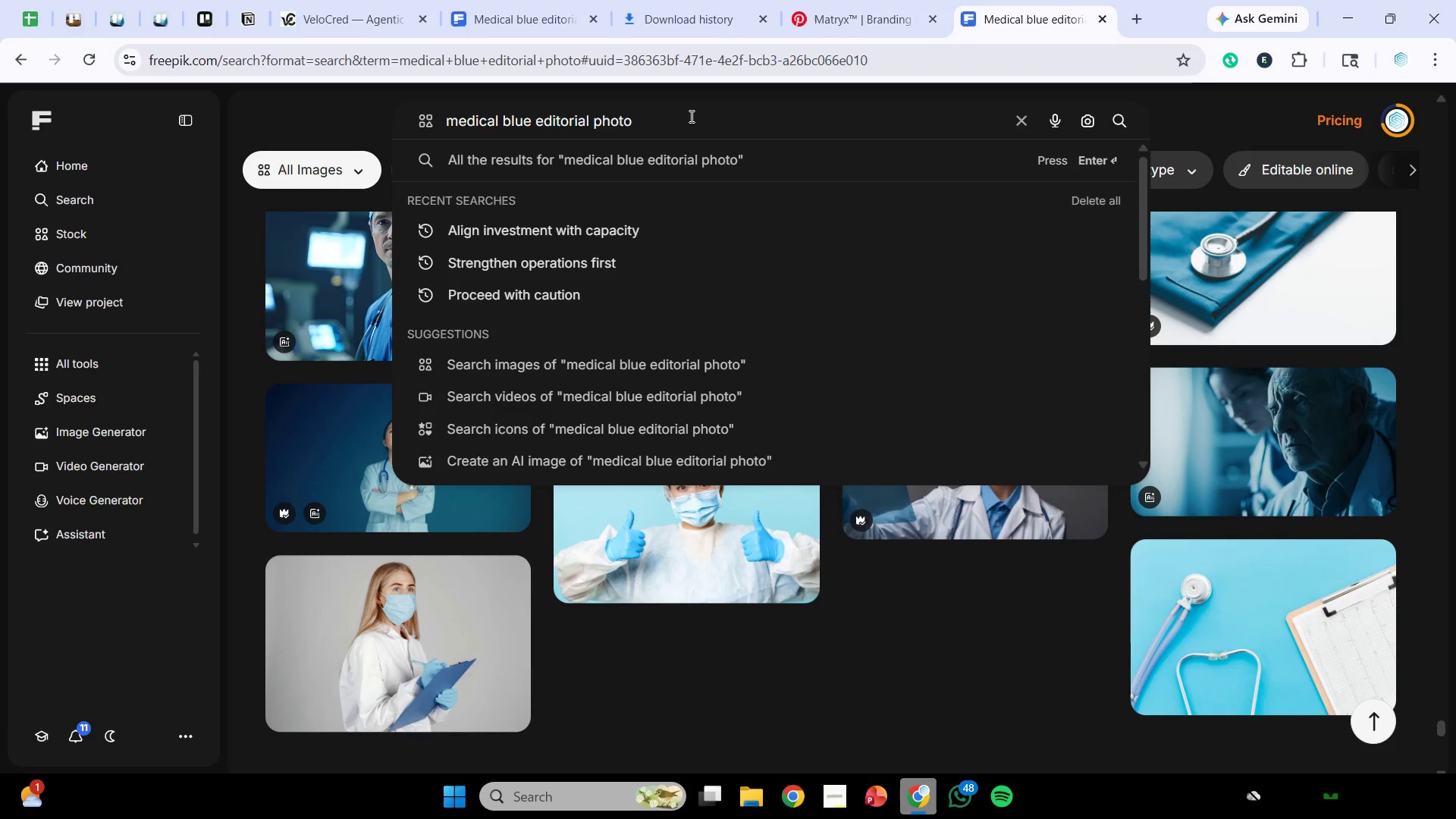 
key(C)
 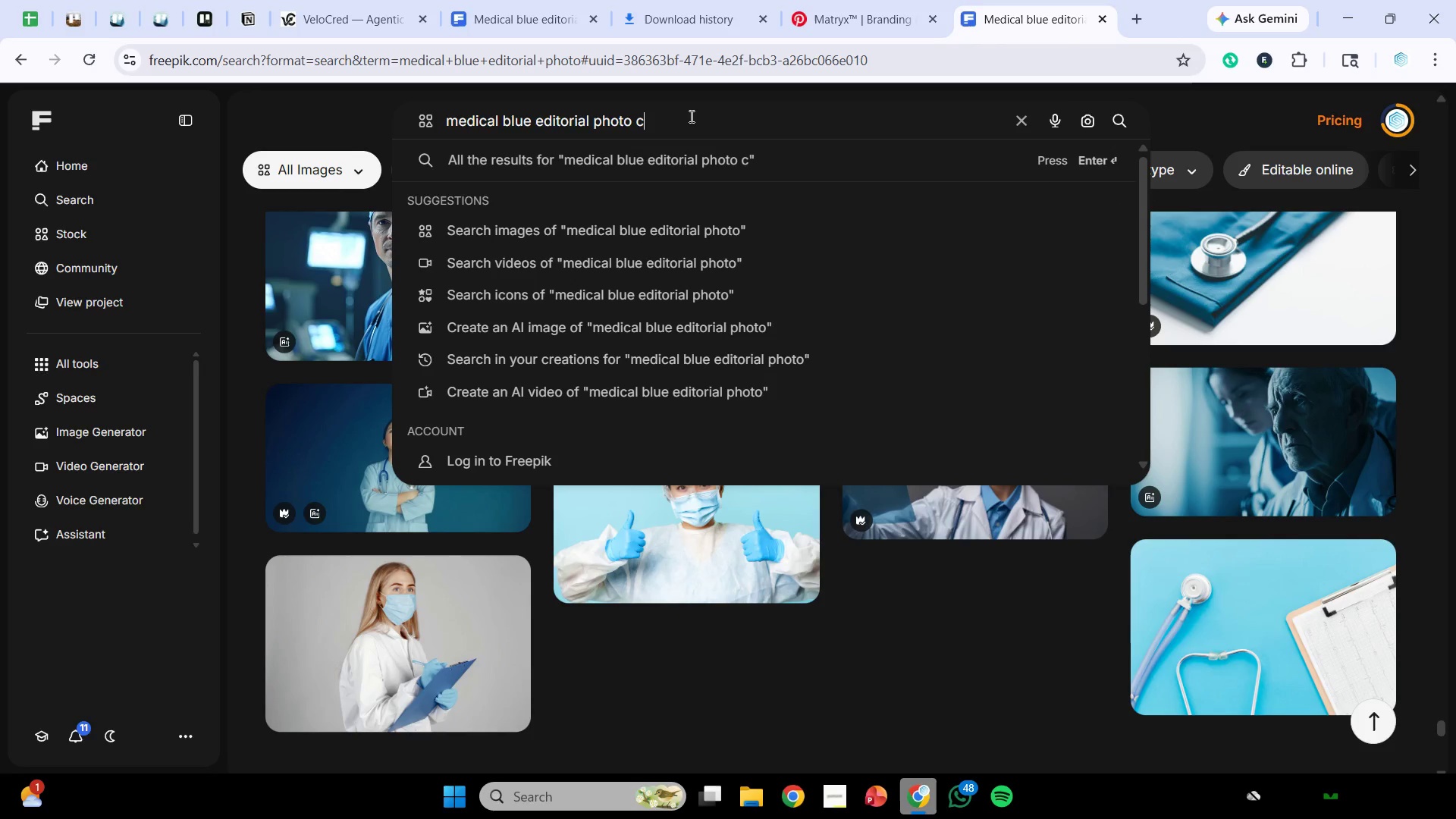 
key(Backspace)
 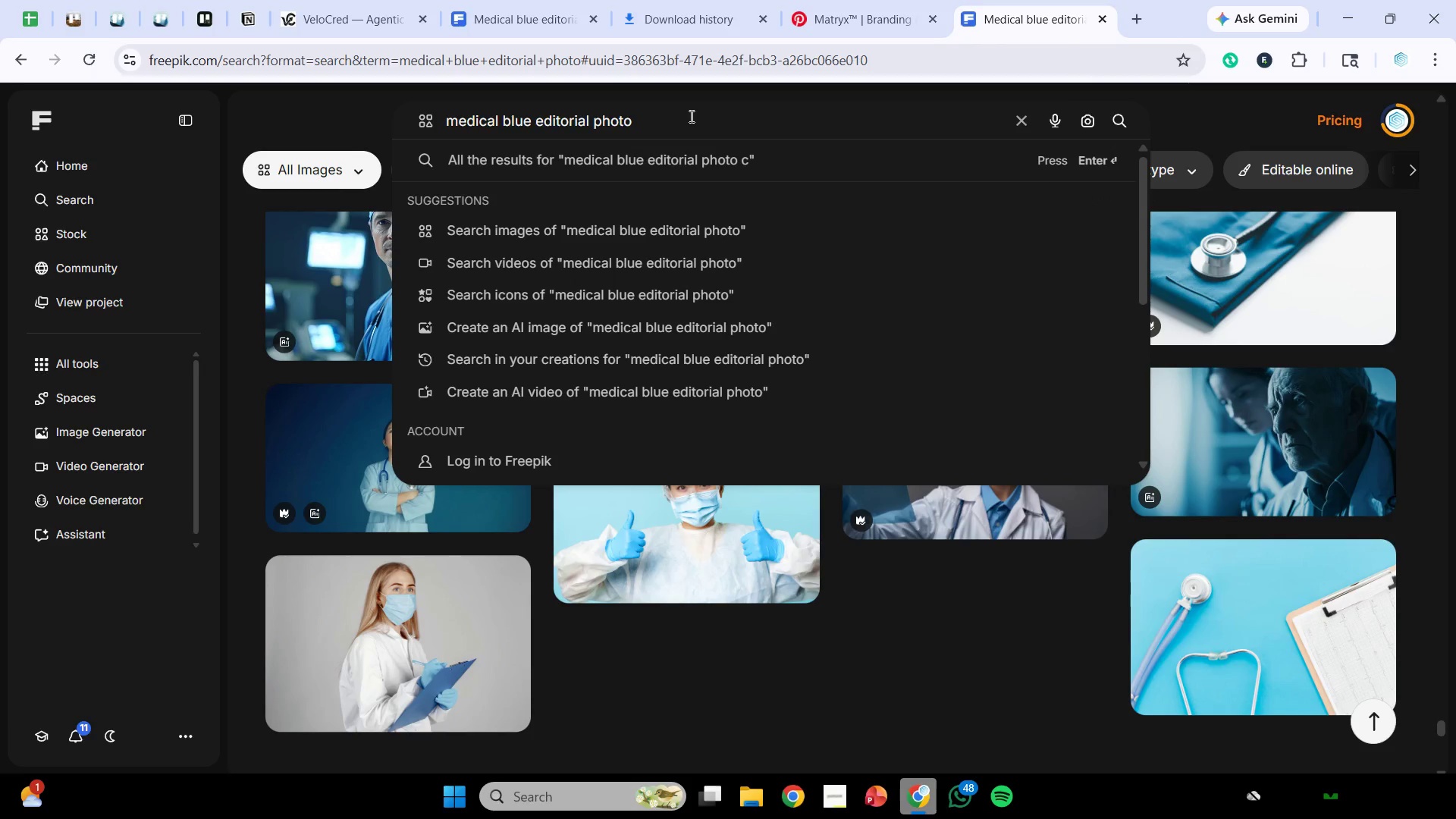 
key(Backspace)
 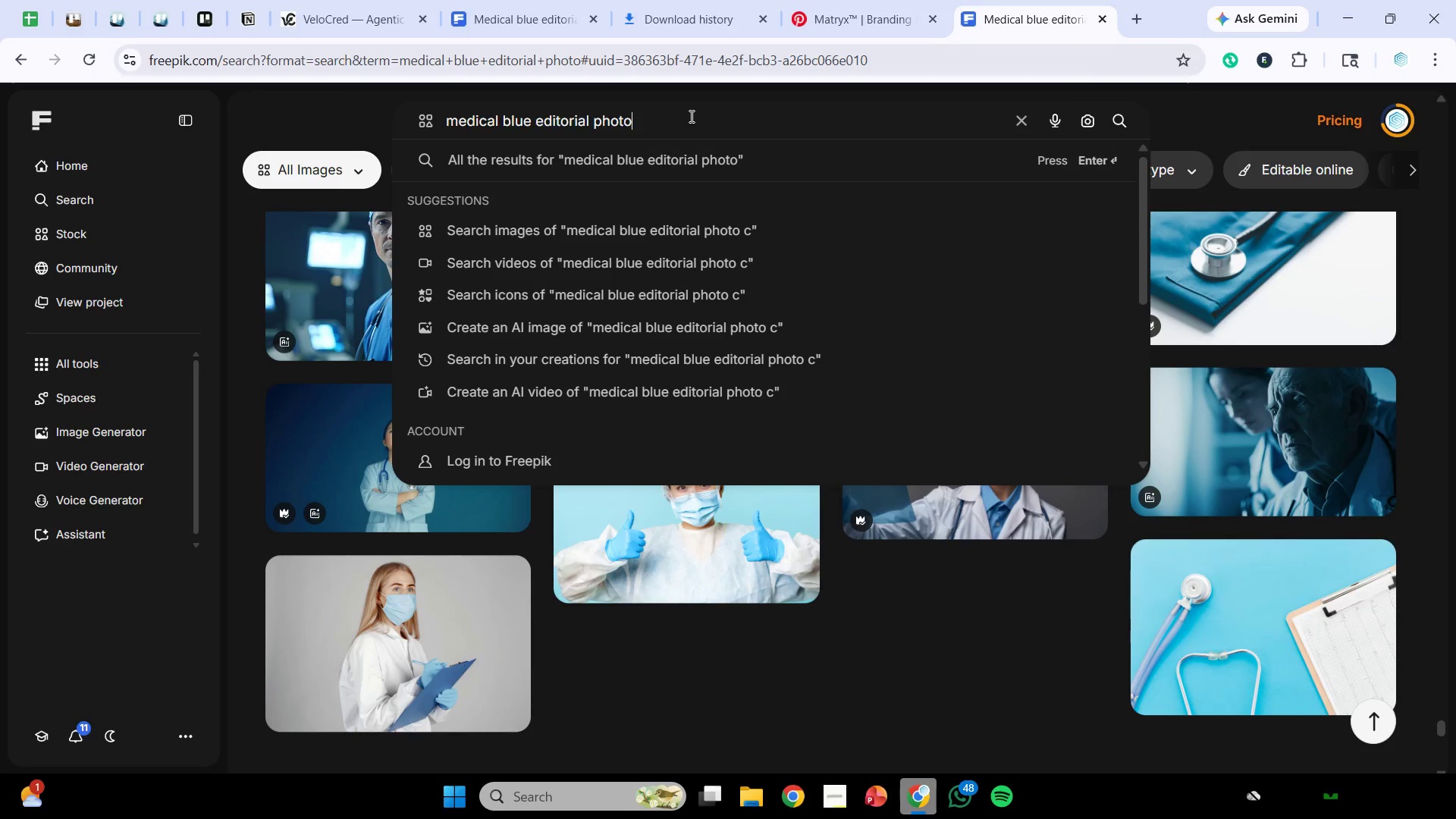 
hold_key(key=ArrowLeft, duration=0.62)
 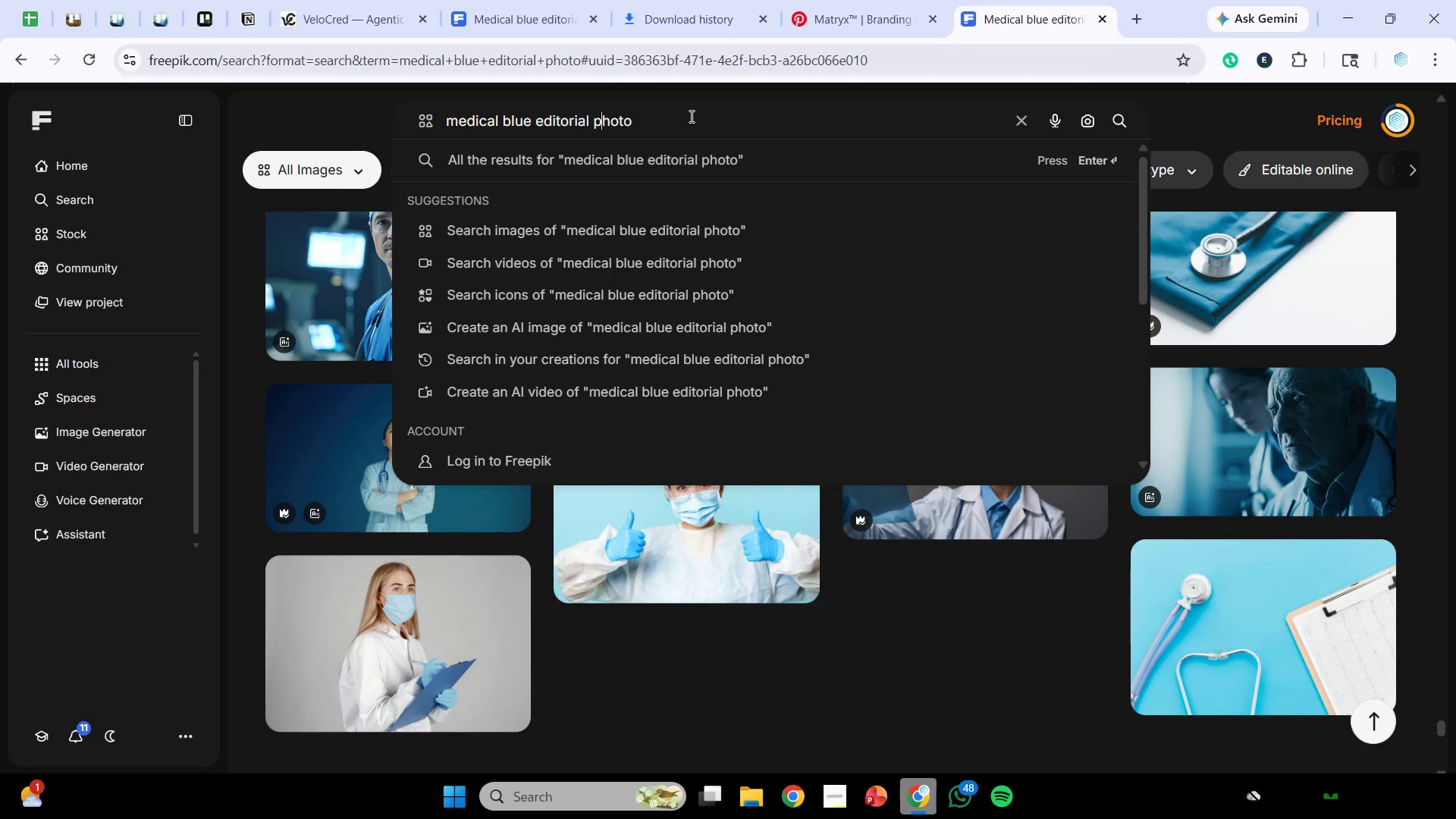 
key(ArrowLeft)
 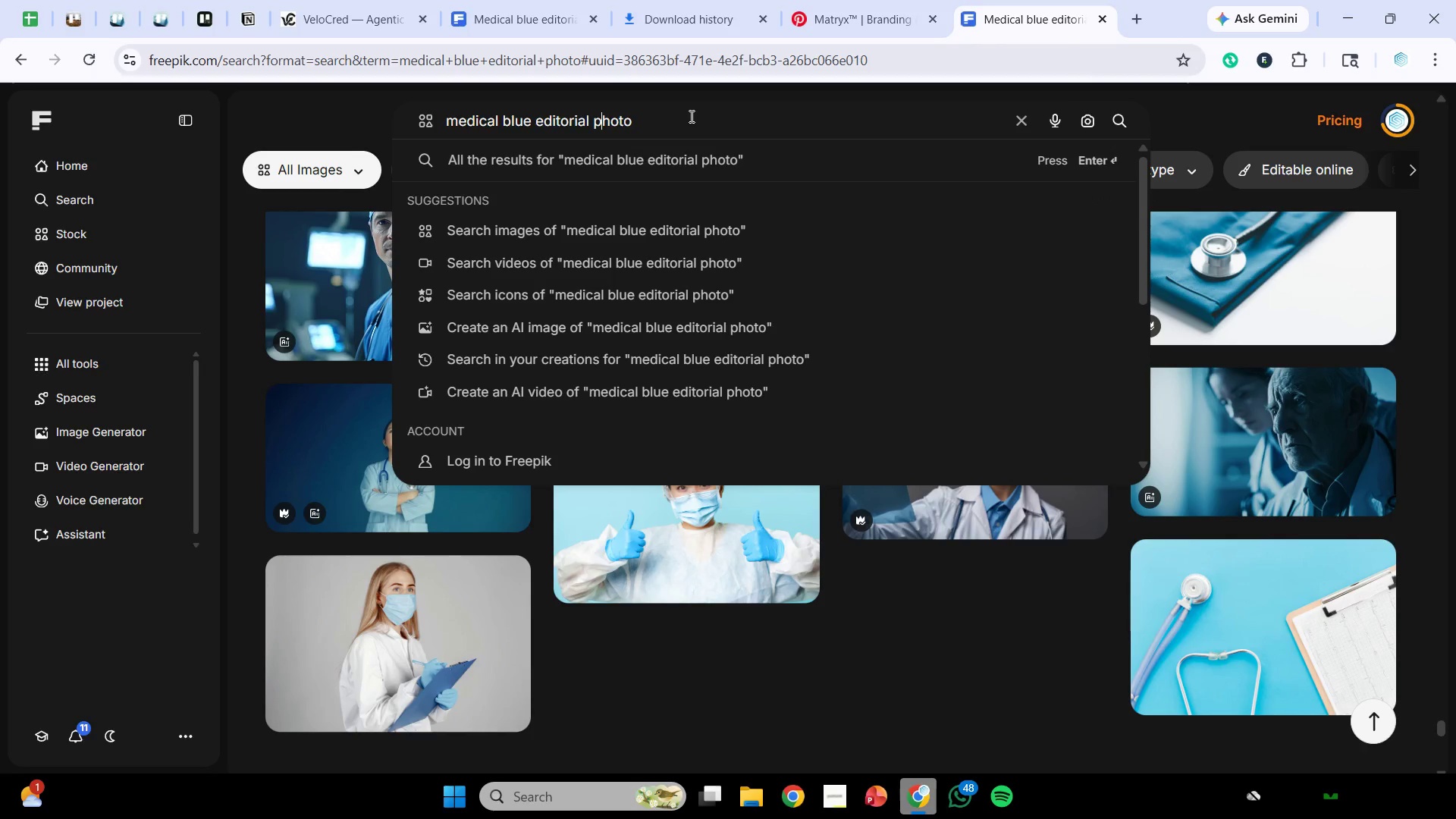 
key(ArrowLeft)
 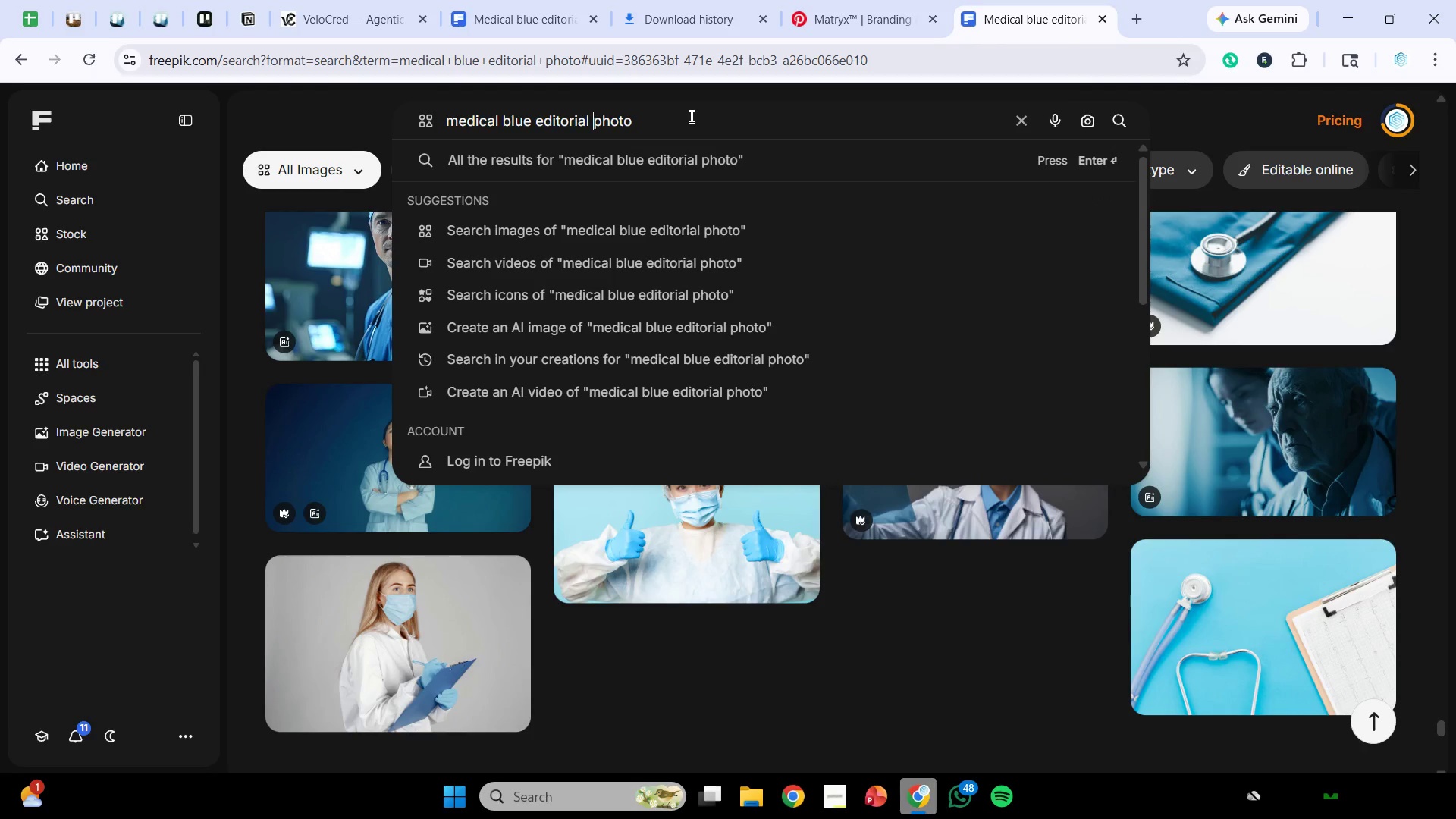 
type(connectio \)
key(Backspace)
 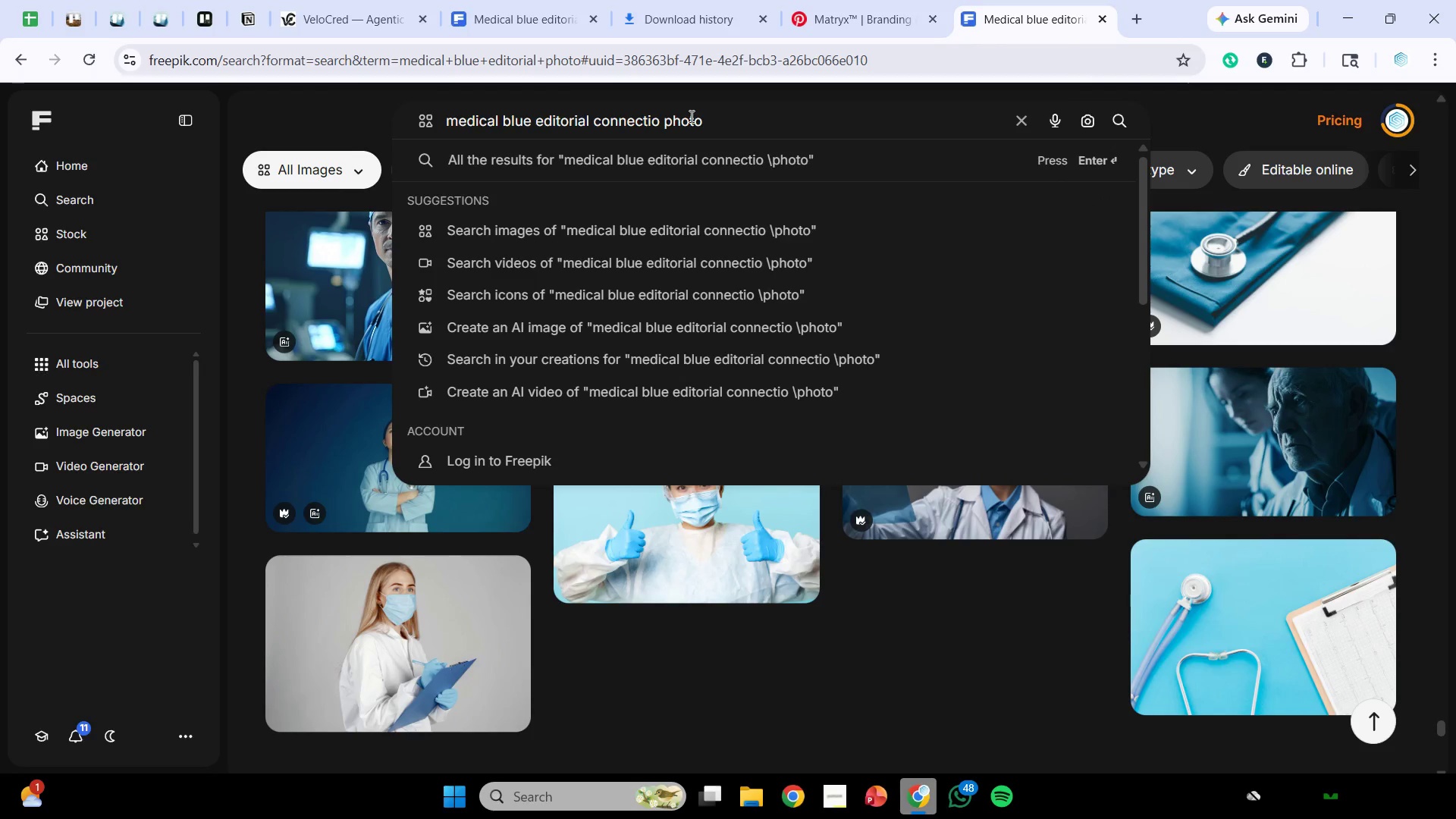 
key(Enter)
 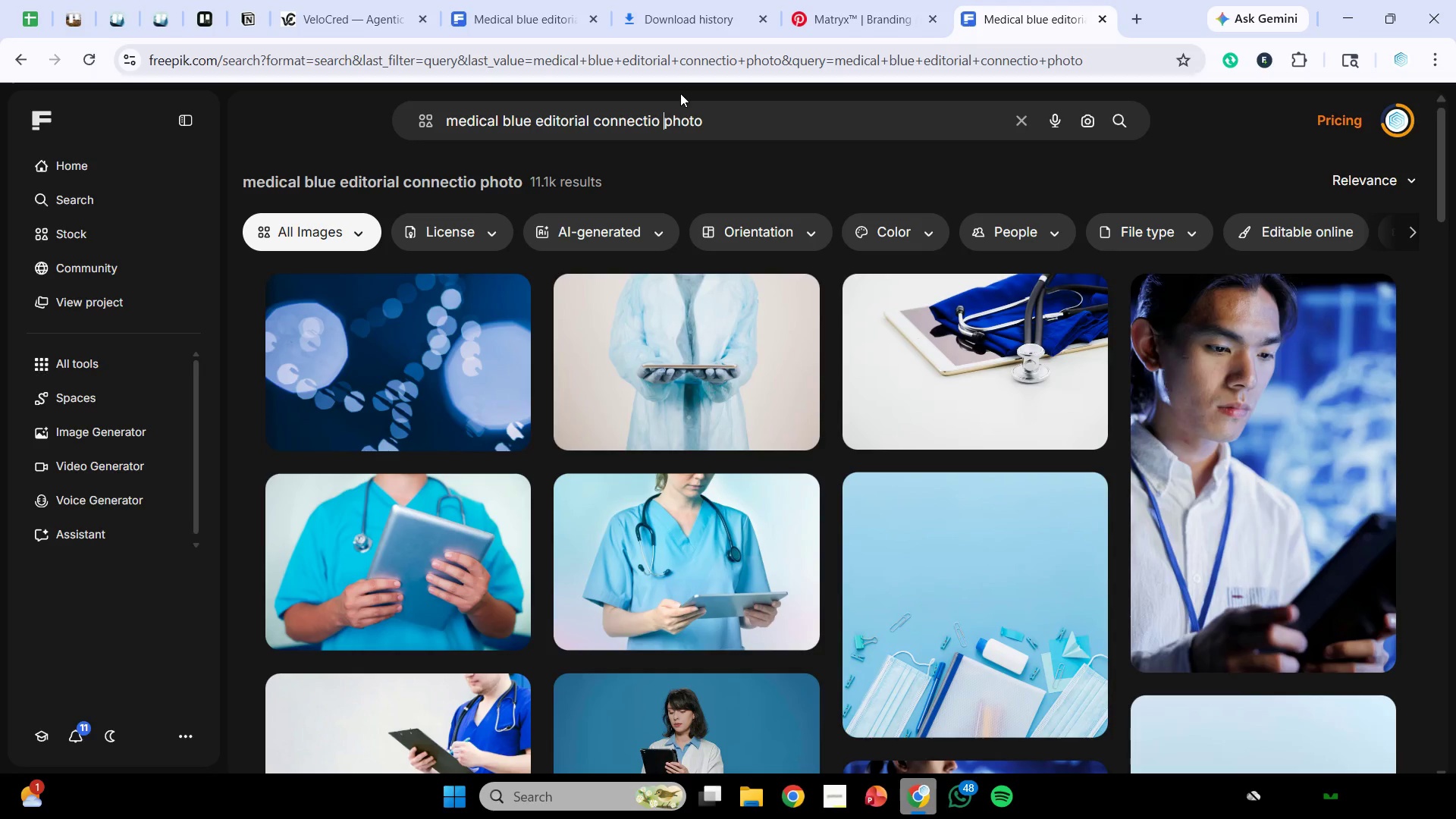 
wait(70.08)
 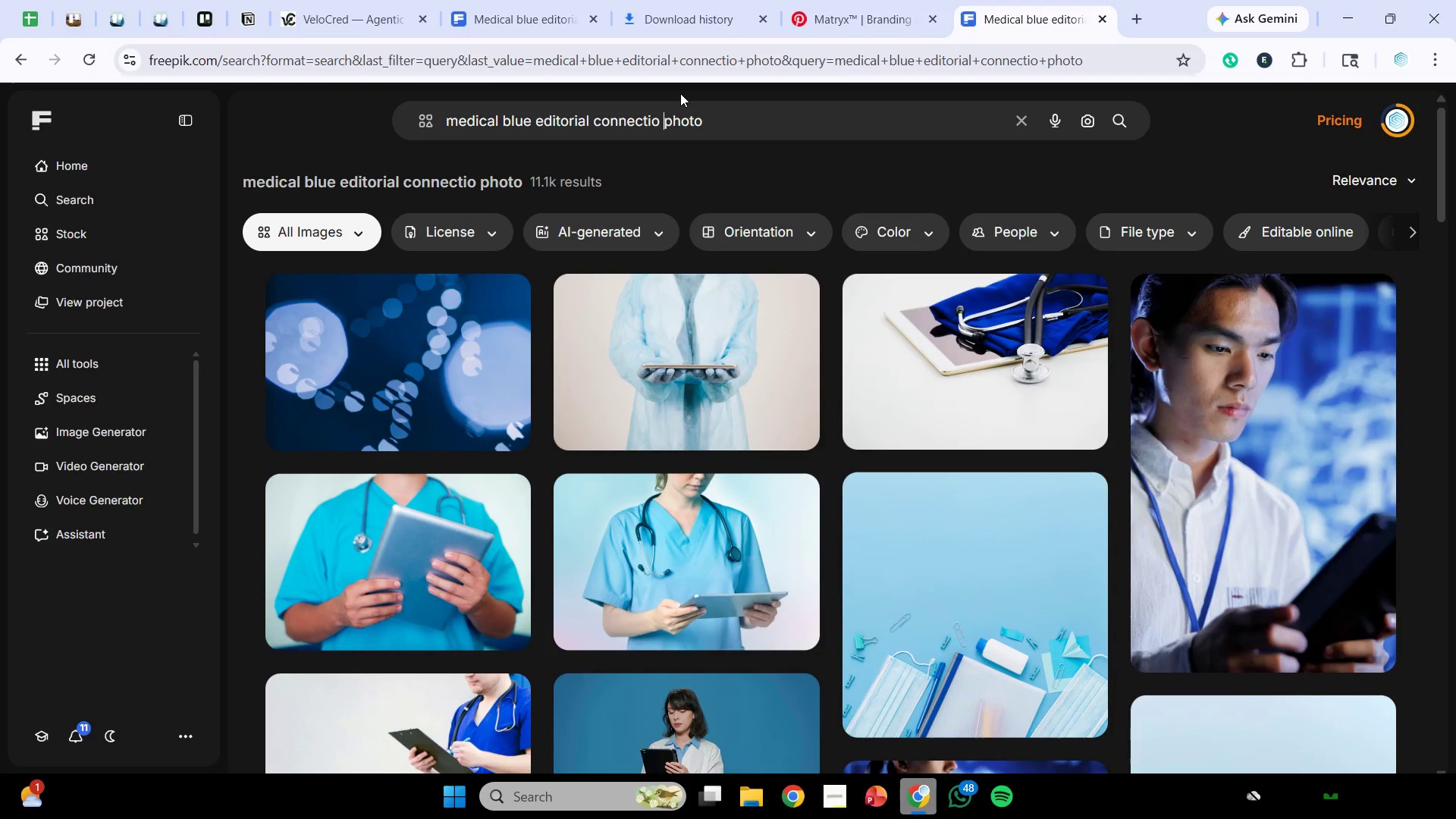 
scroll: coordinate [745, 317], scroll_direction: none, amount: 0.0
 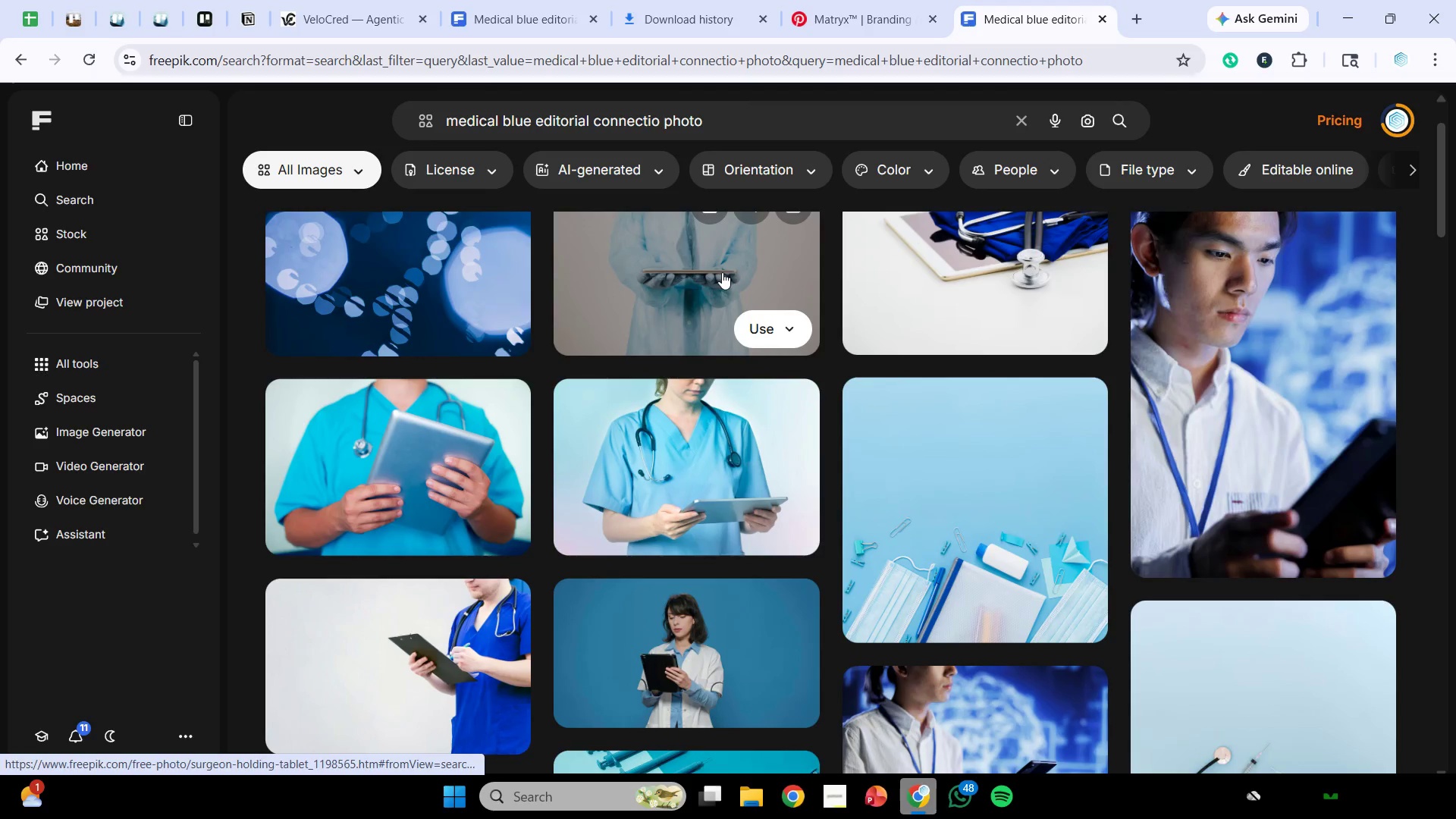 
scroll: coordinate [751, 278], scroll_direction: down, amount: 8.0
 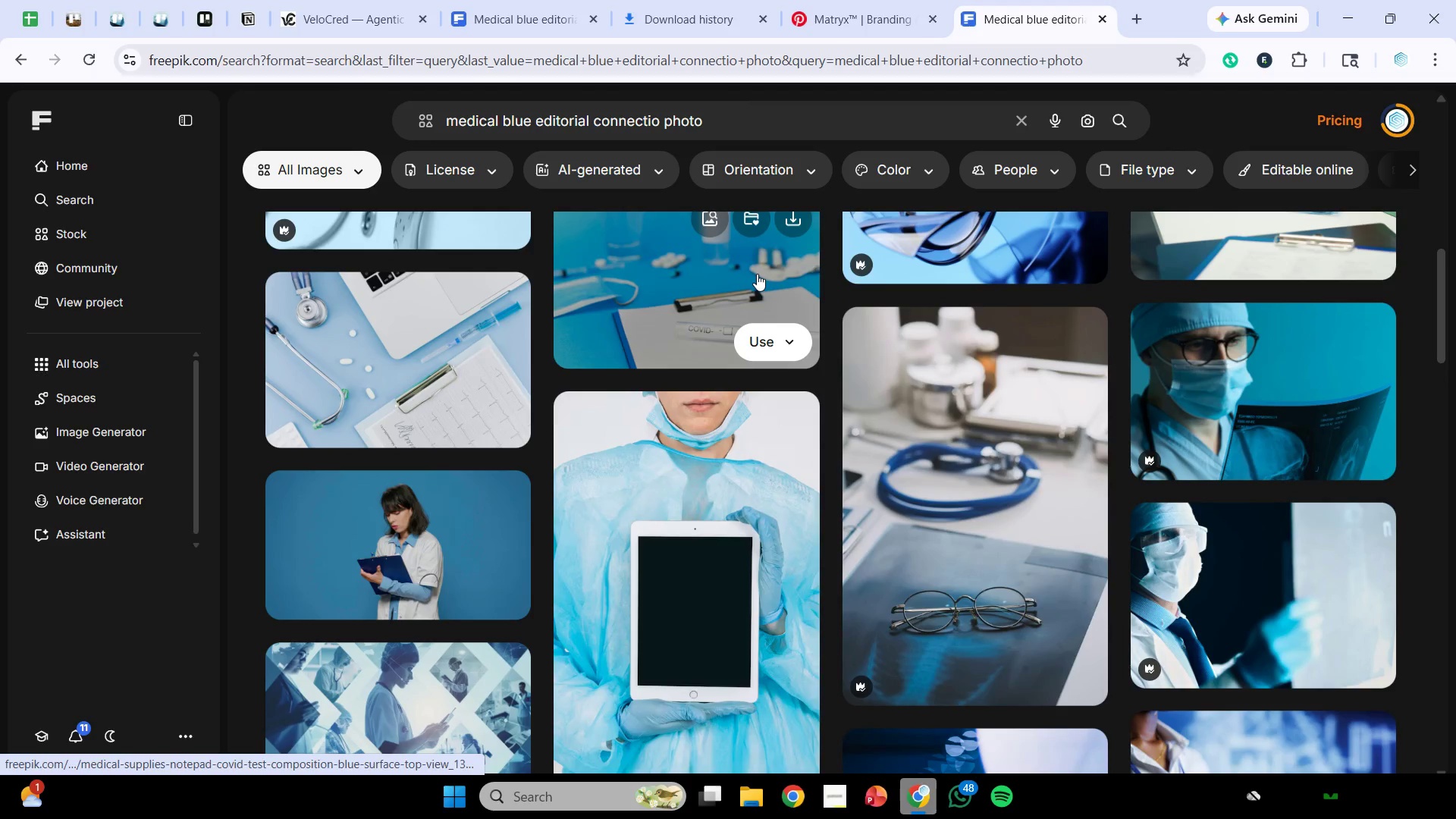 
scroll: coordinate [830, 349], scroll_direction: down, amount: 8.0
 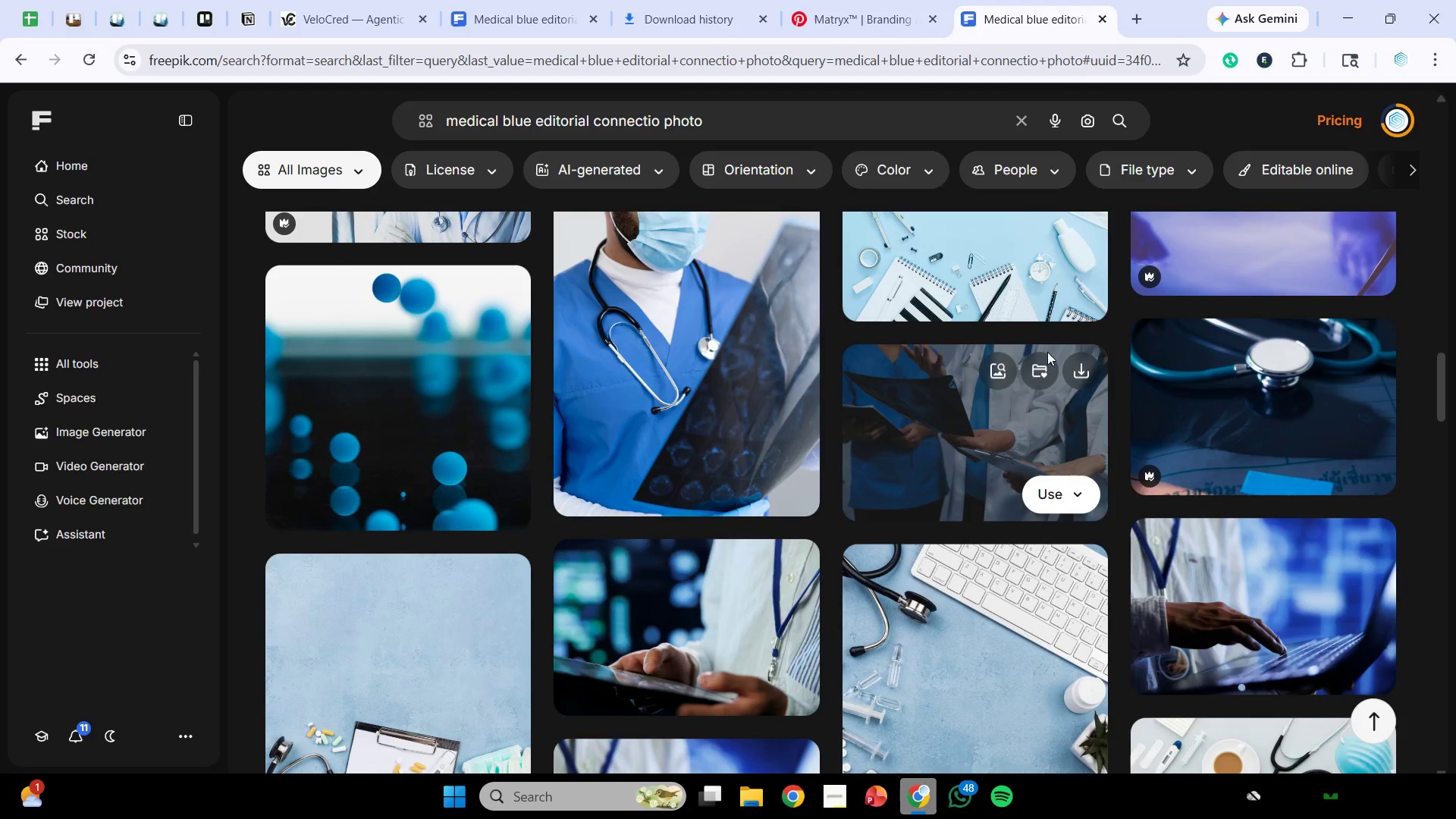 
left_click([1081, 368])
 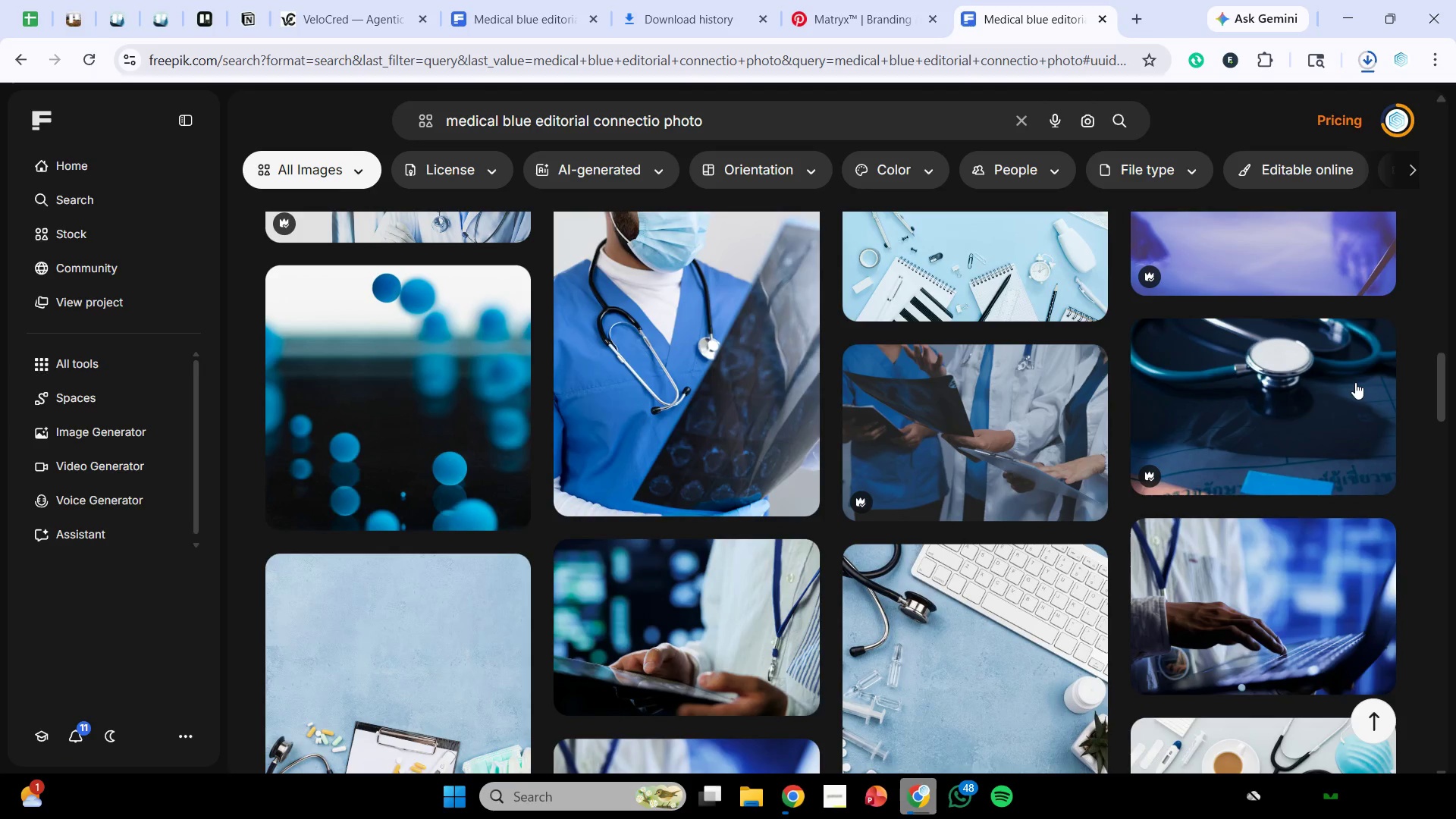 
wait(5.28)
 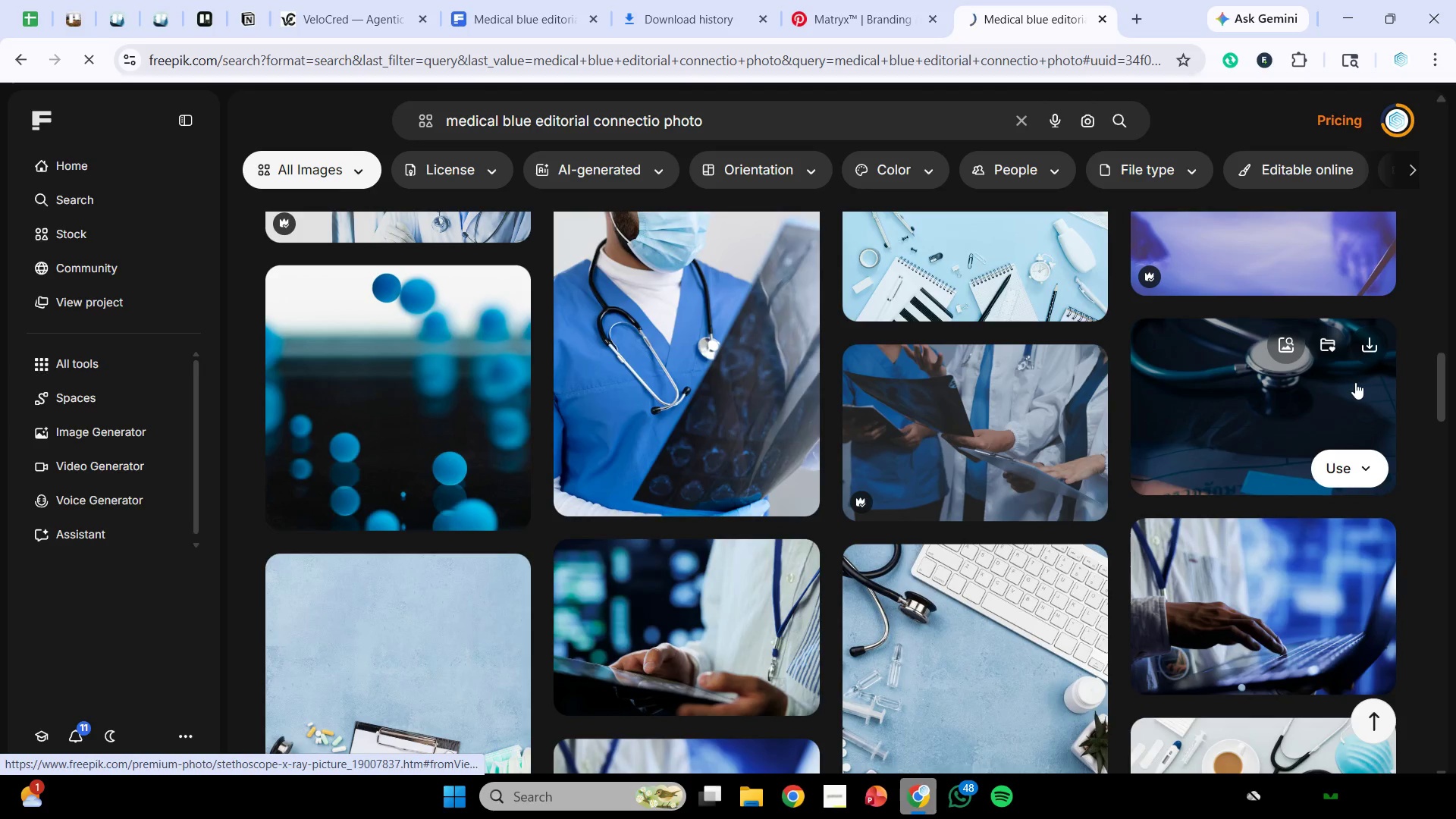 
scroll: coordinate [1412, 384], scroll_direction: down, amount: 3.0
 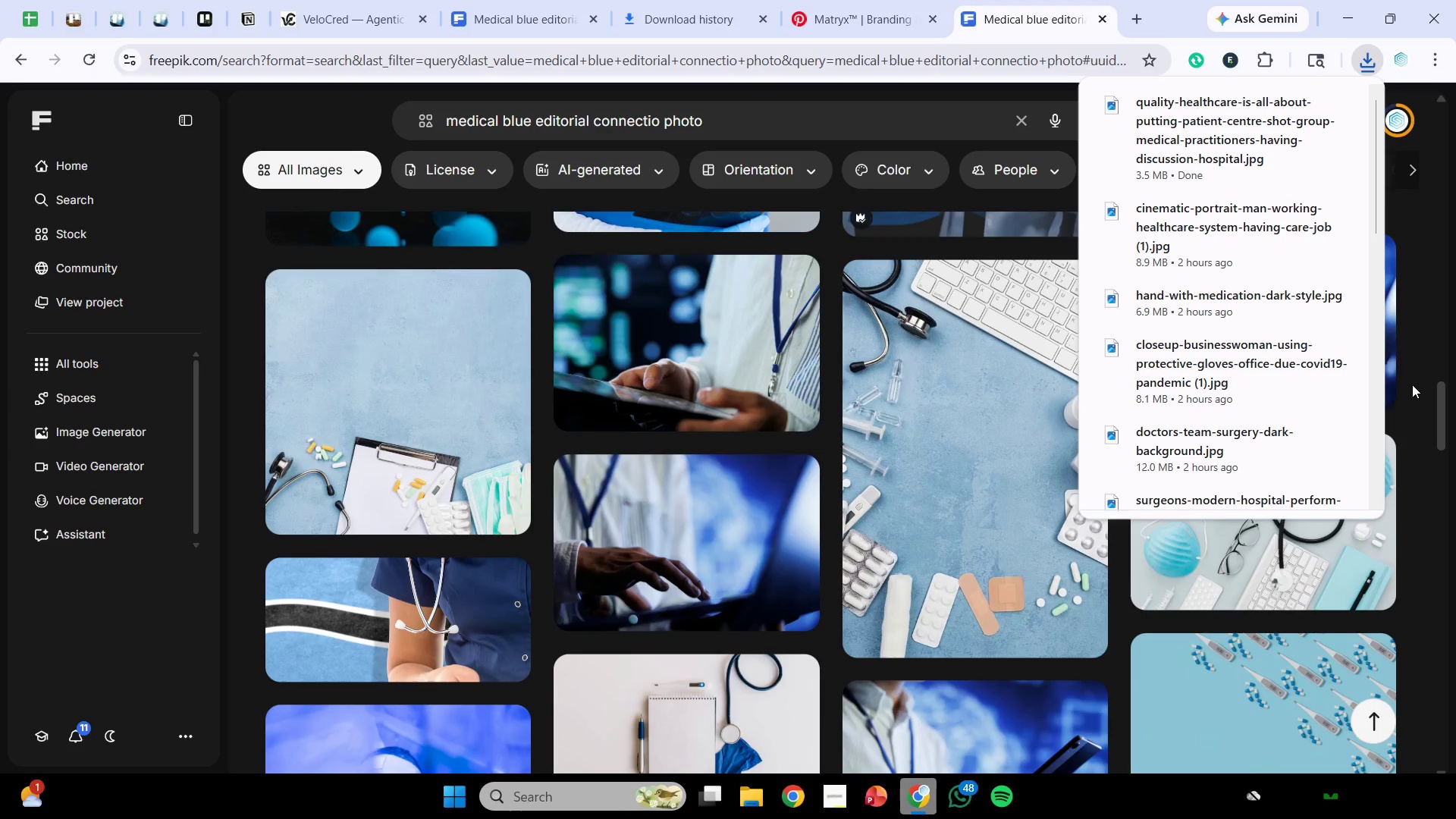 
left_click([1414, 326])
 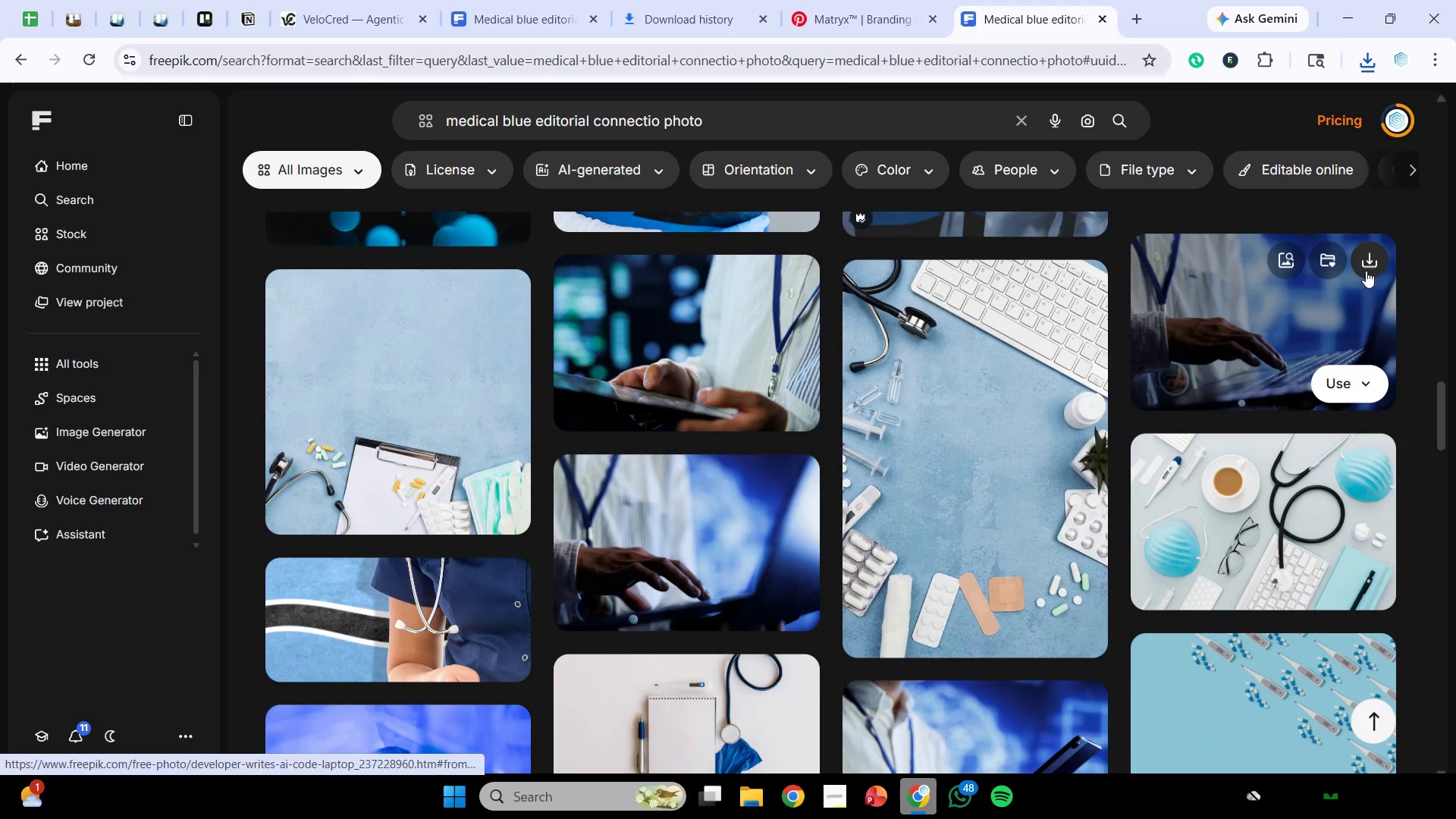 
left_click([1367, 263])
 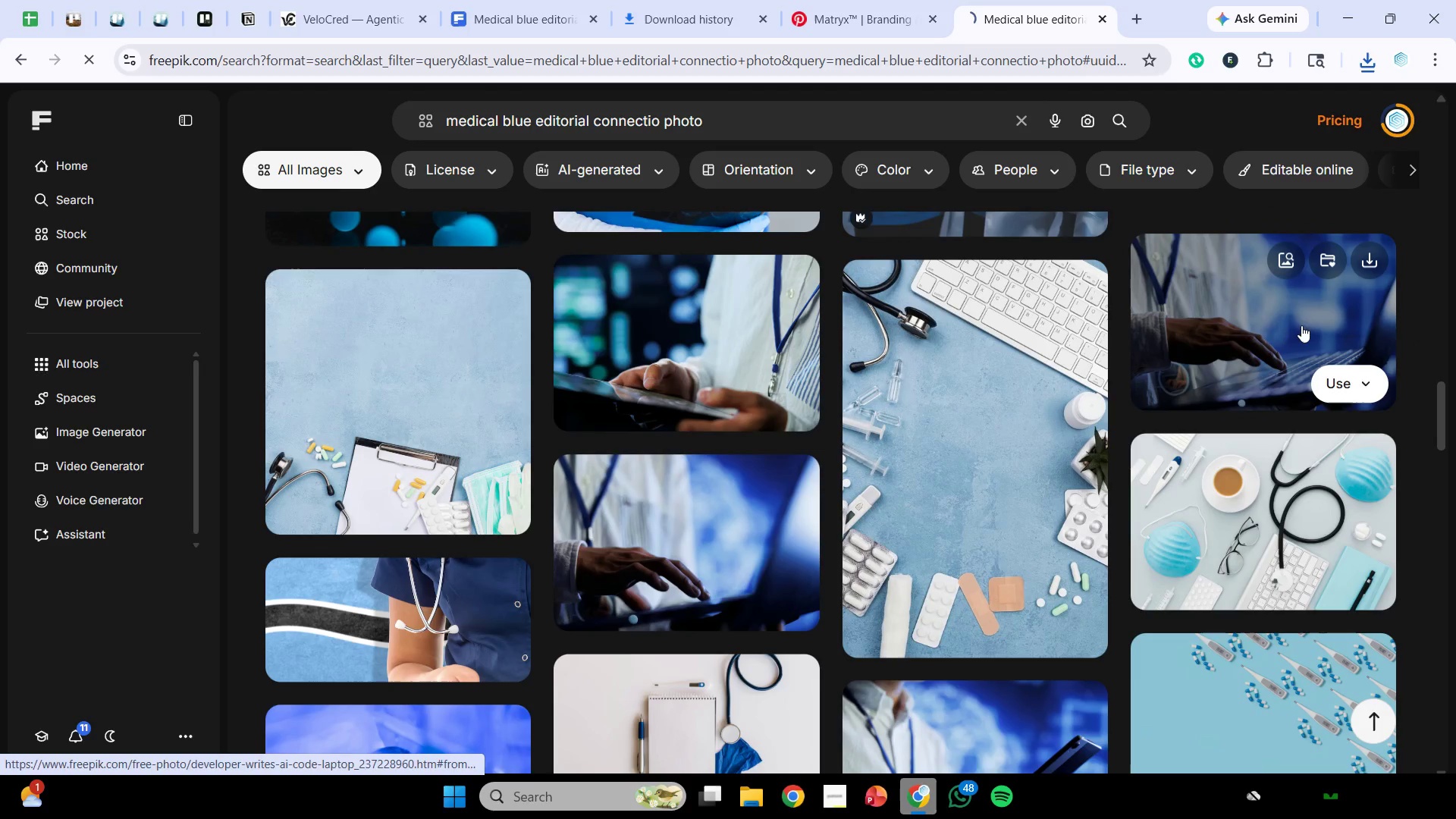 
scroll: coordinate [1285, 331], scroll_direction: down, amount: 2.0
 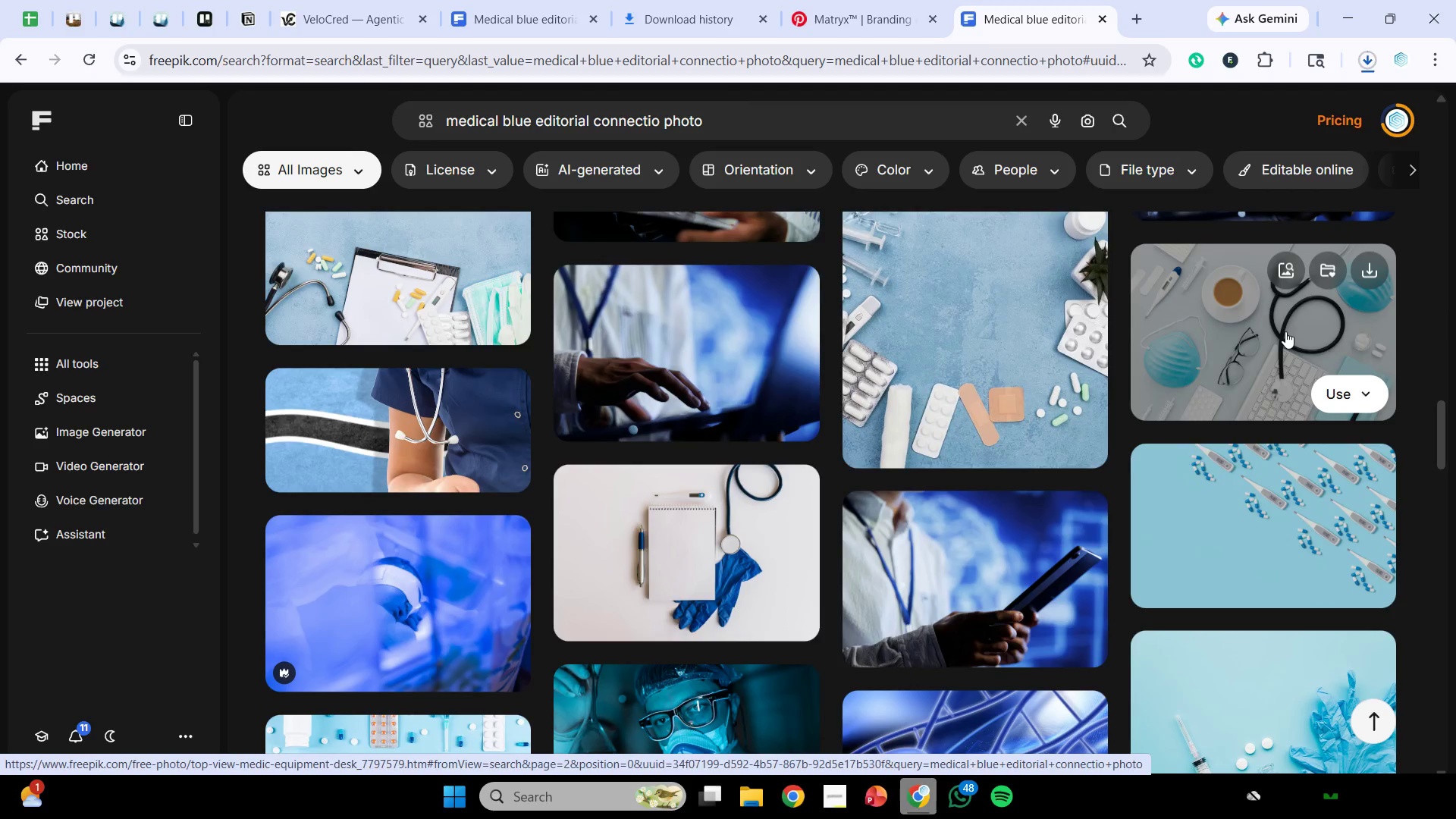 
wait(5.2)
 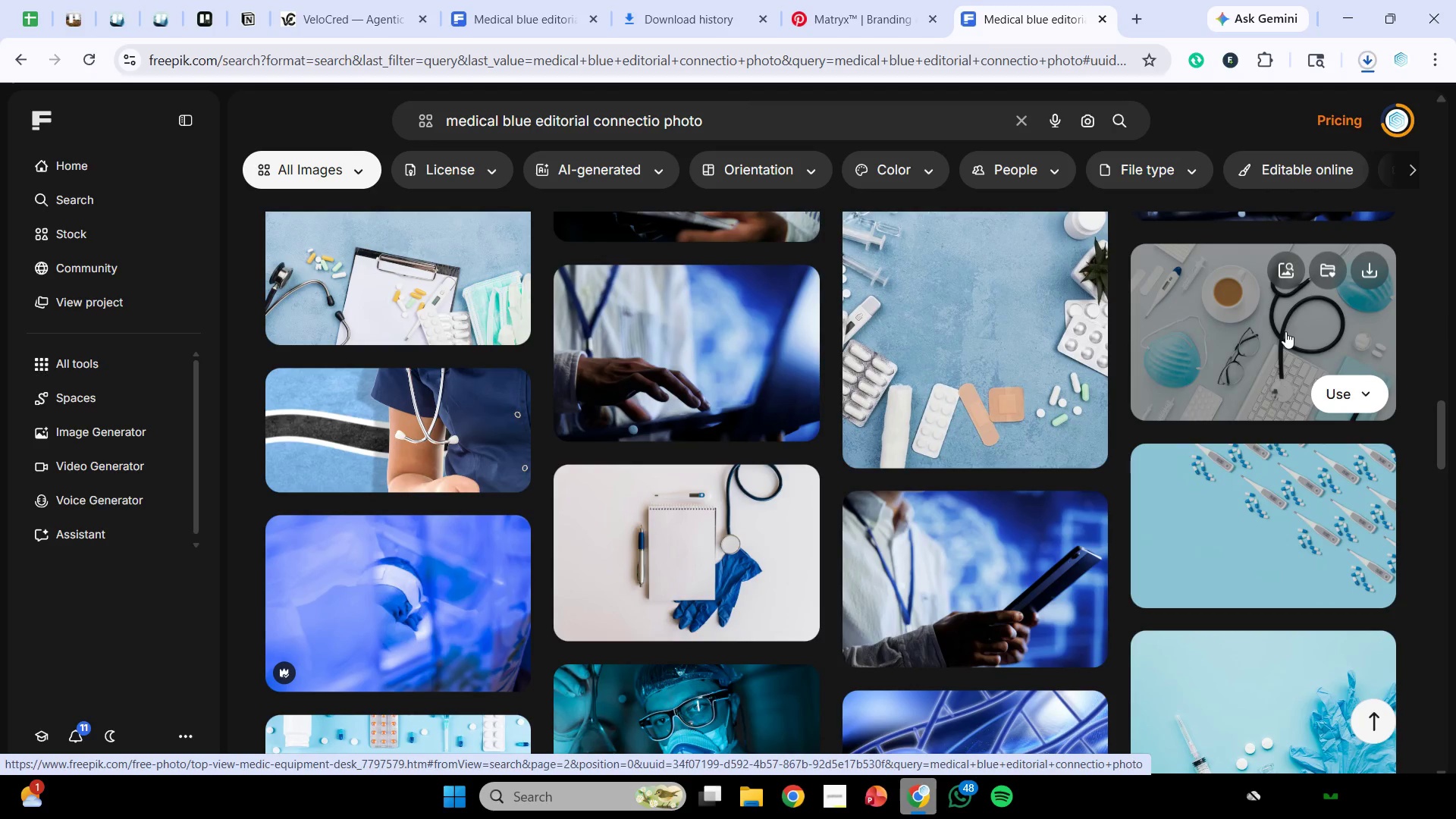 
scroll: coordinate [1266, 278], scroll_direction: down, amount: 6.0
 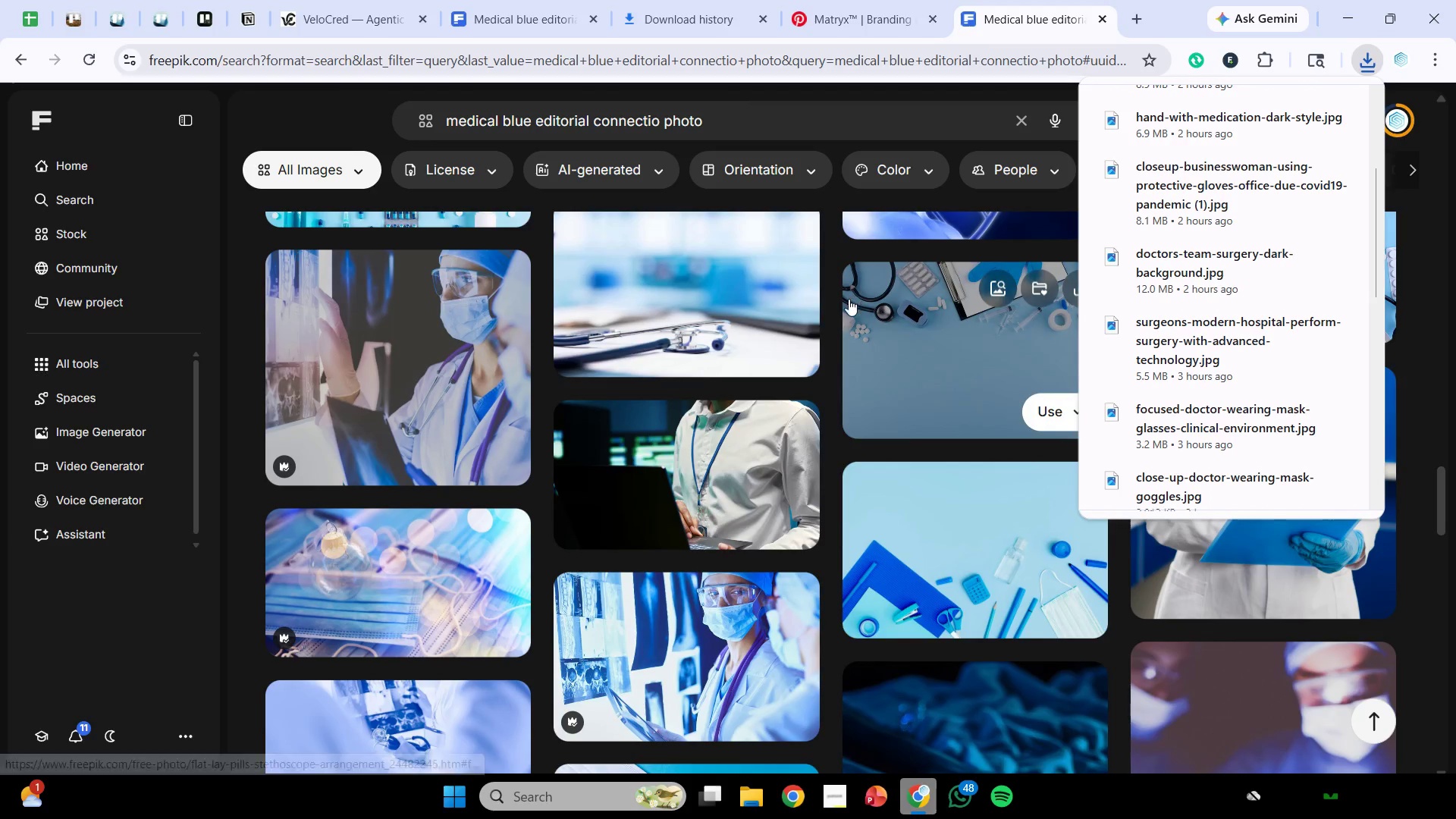 
left_click([833, 309])
 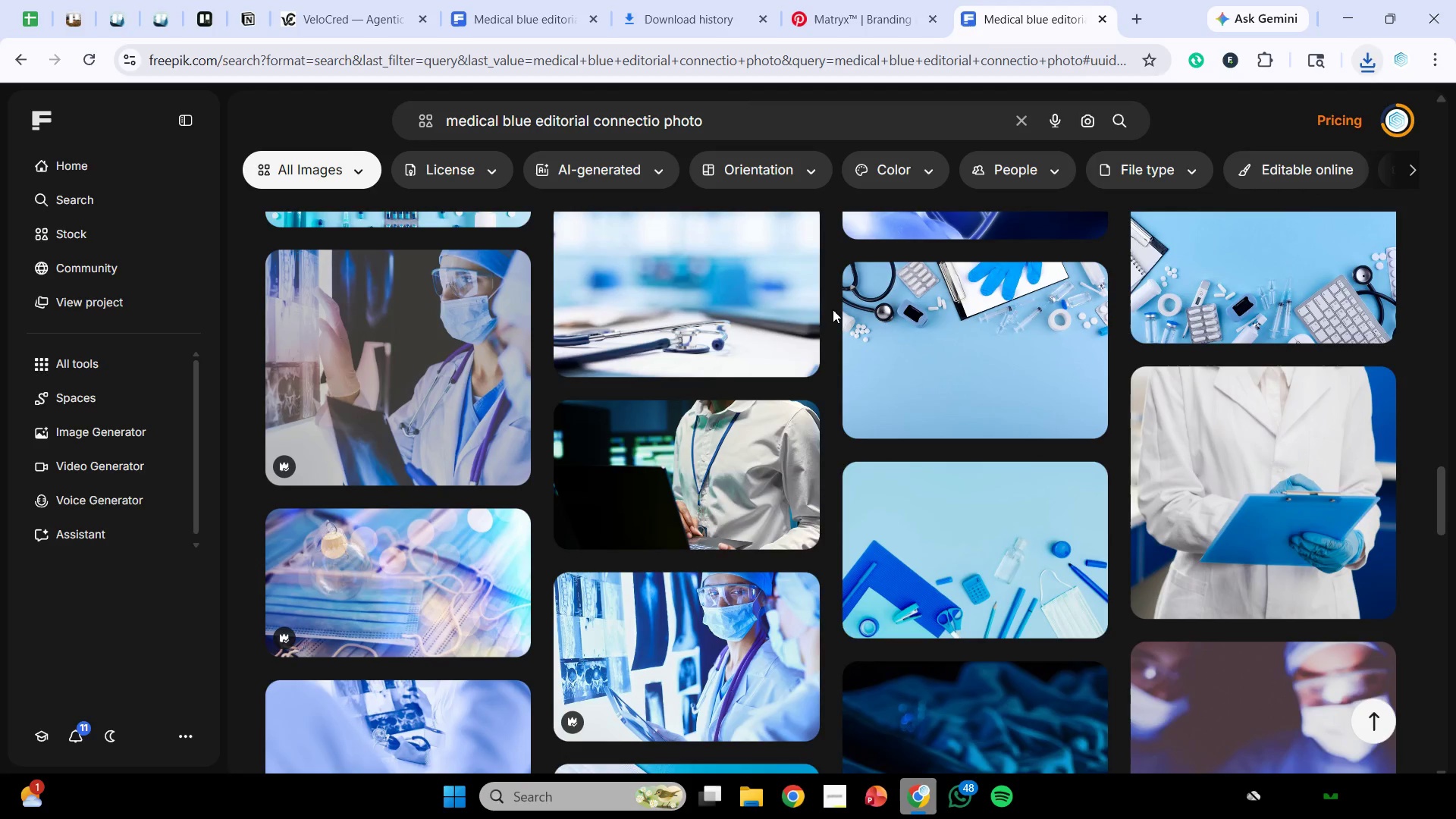 
scroll: coordinate [828, 315], scroll_direction: down, amount: 10.0
 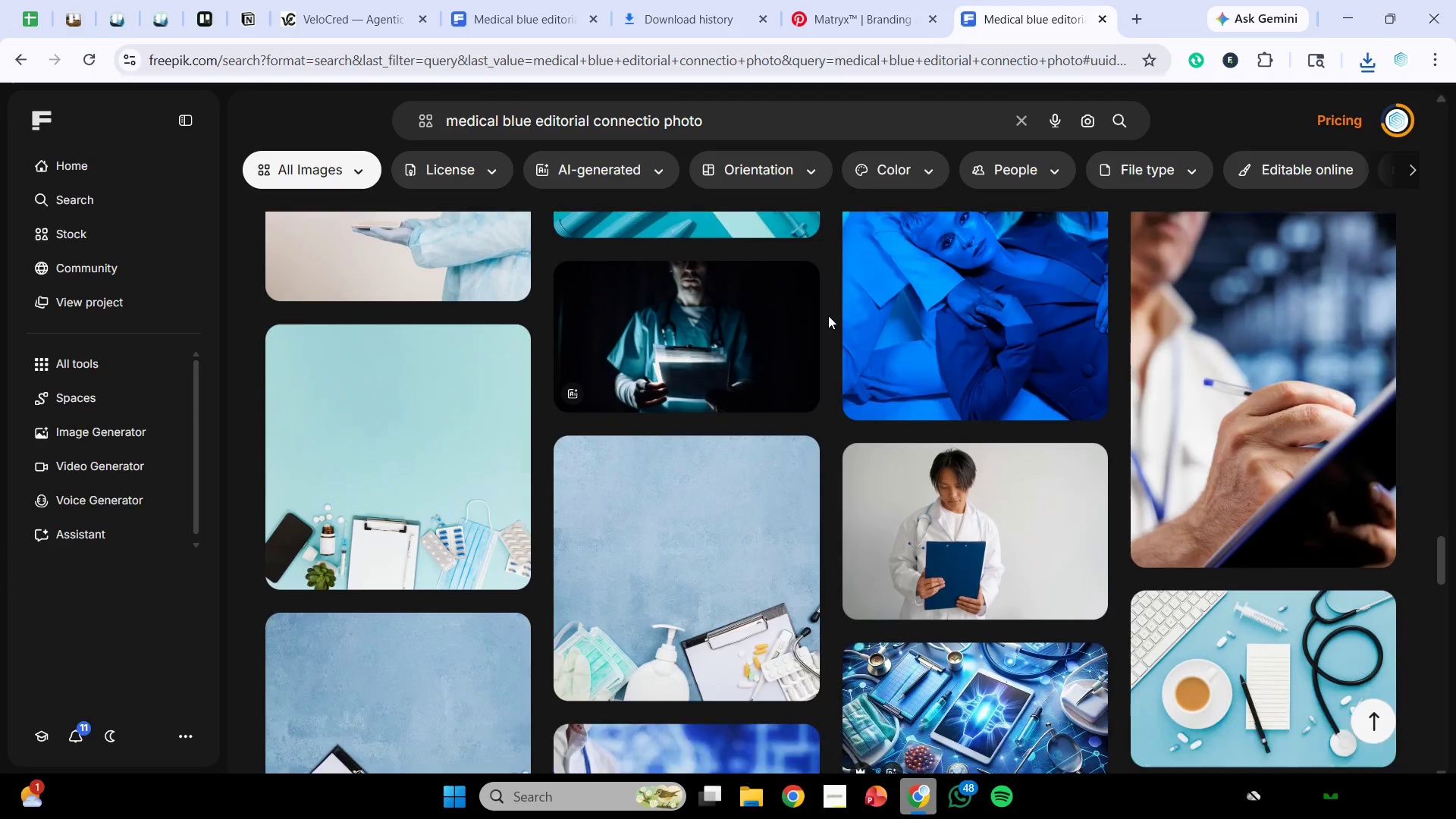 
scroll: coordinate [1127, 305], scroll_direction: none, amount: 0.0
 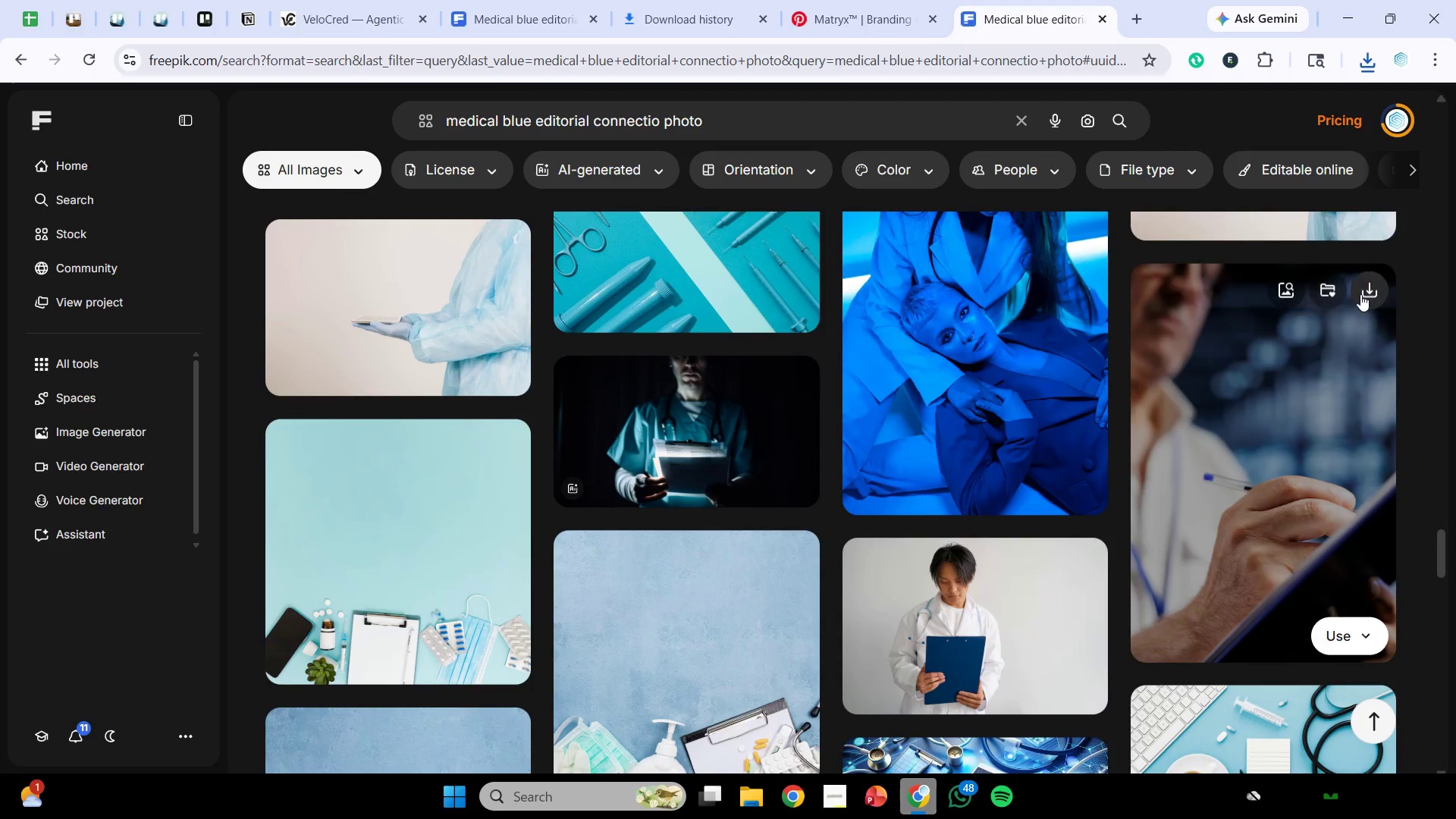 
left_click([1363, 290])
 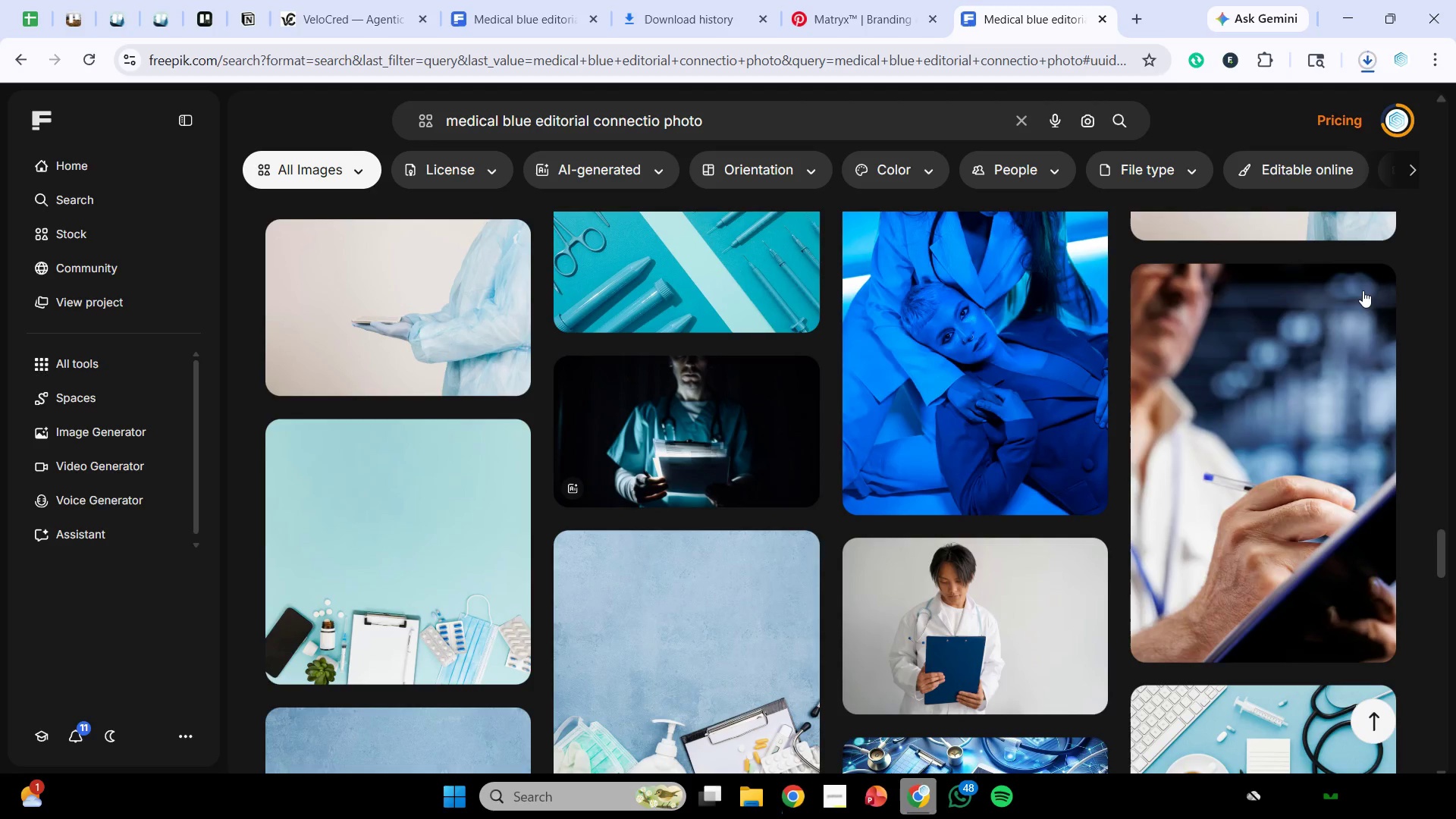 
mouse_move([1326, 309])
 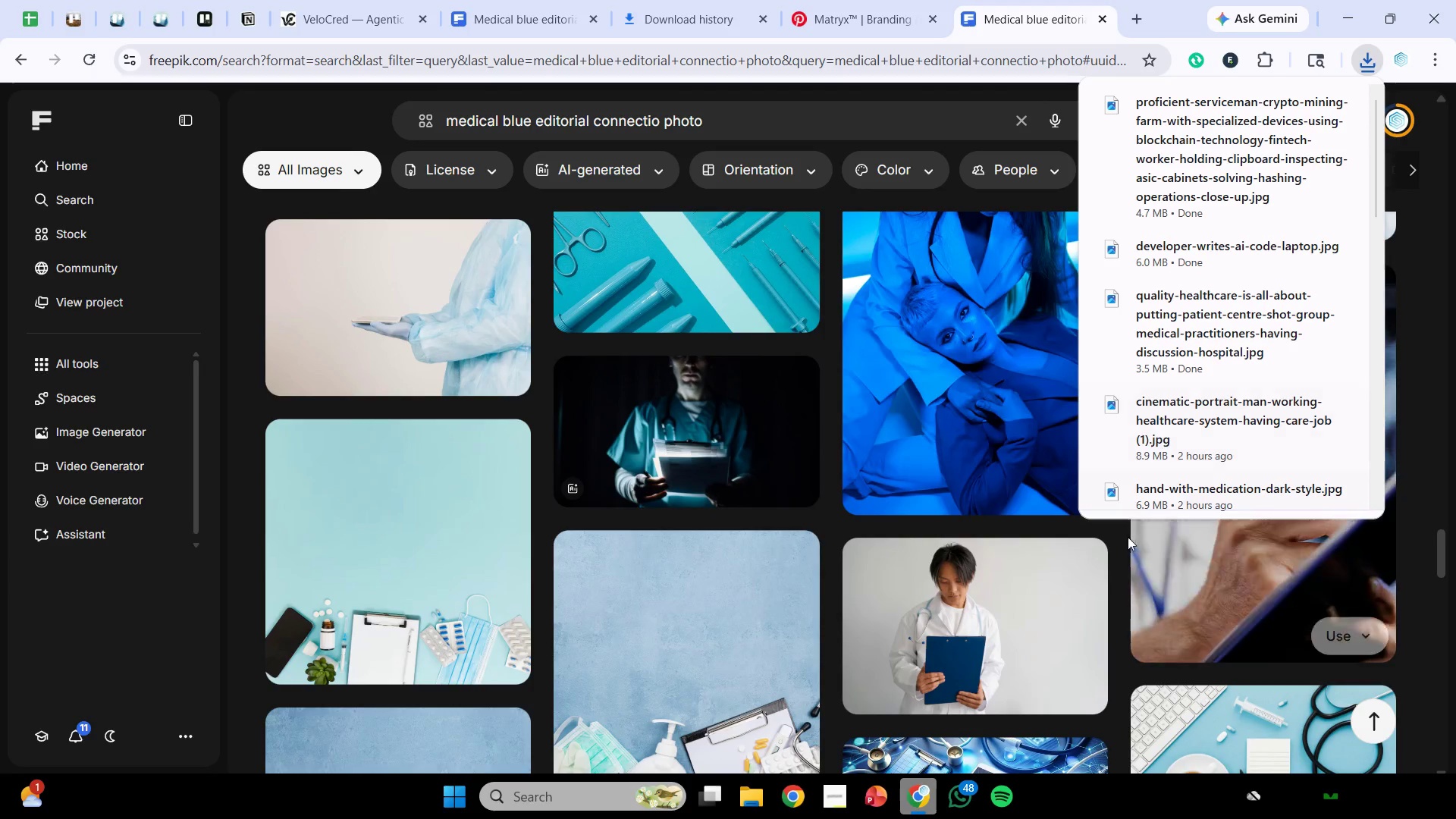 
left_click([1124, 573])
 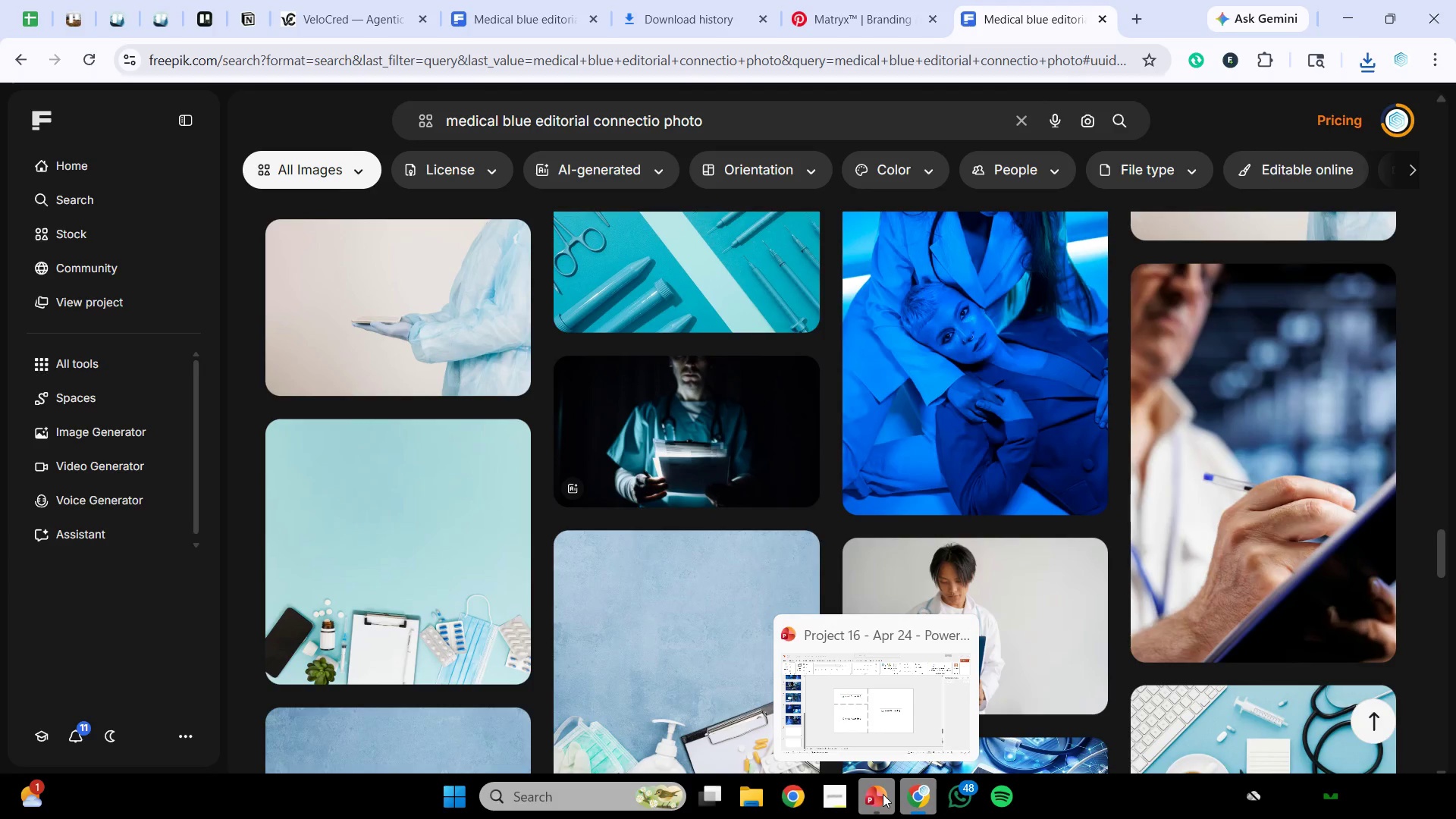 
left_click([927, 733])
 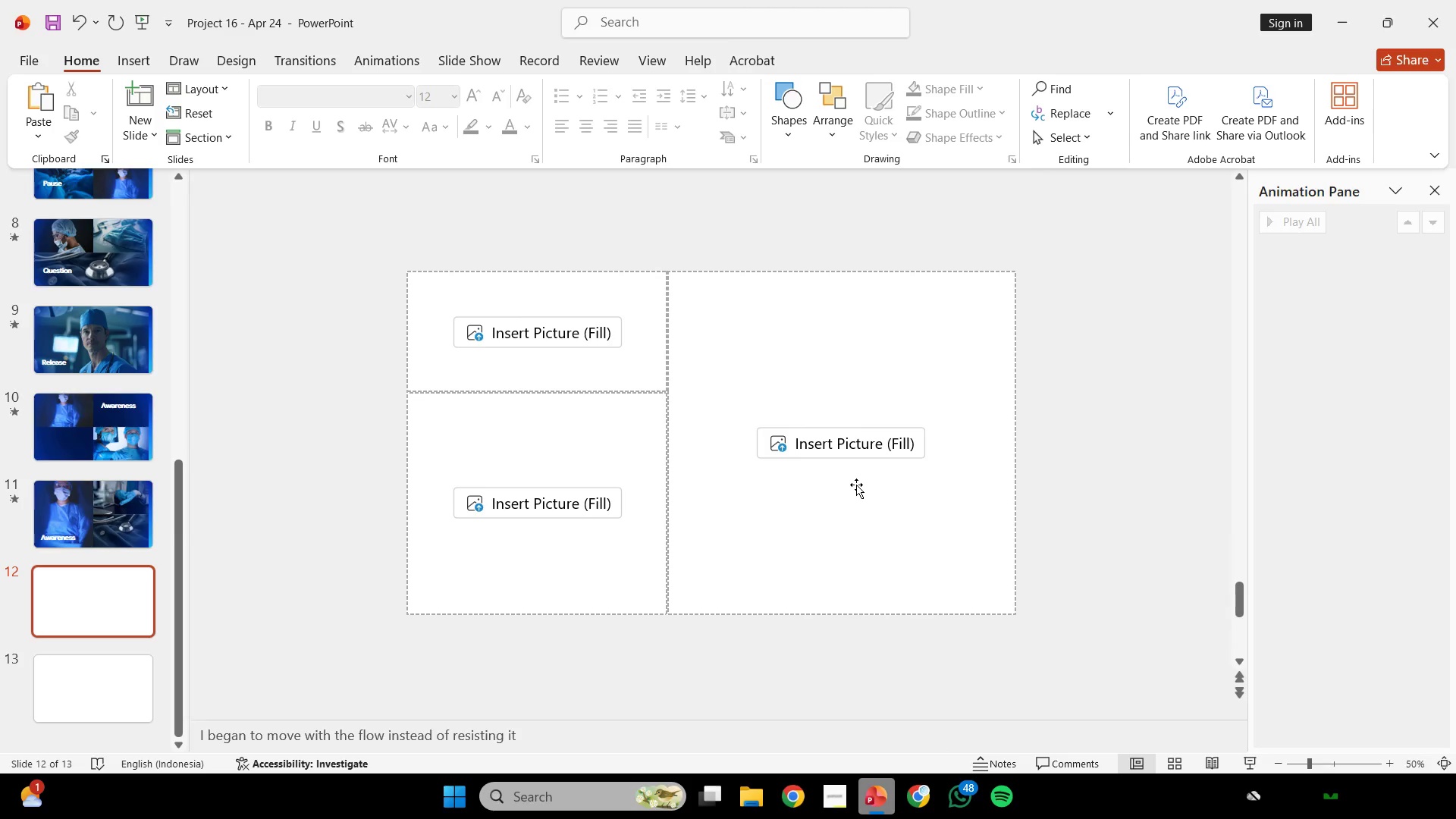 
left_click([850, 453])
 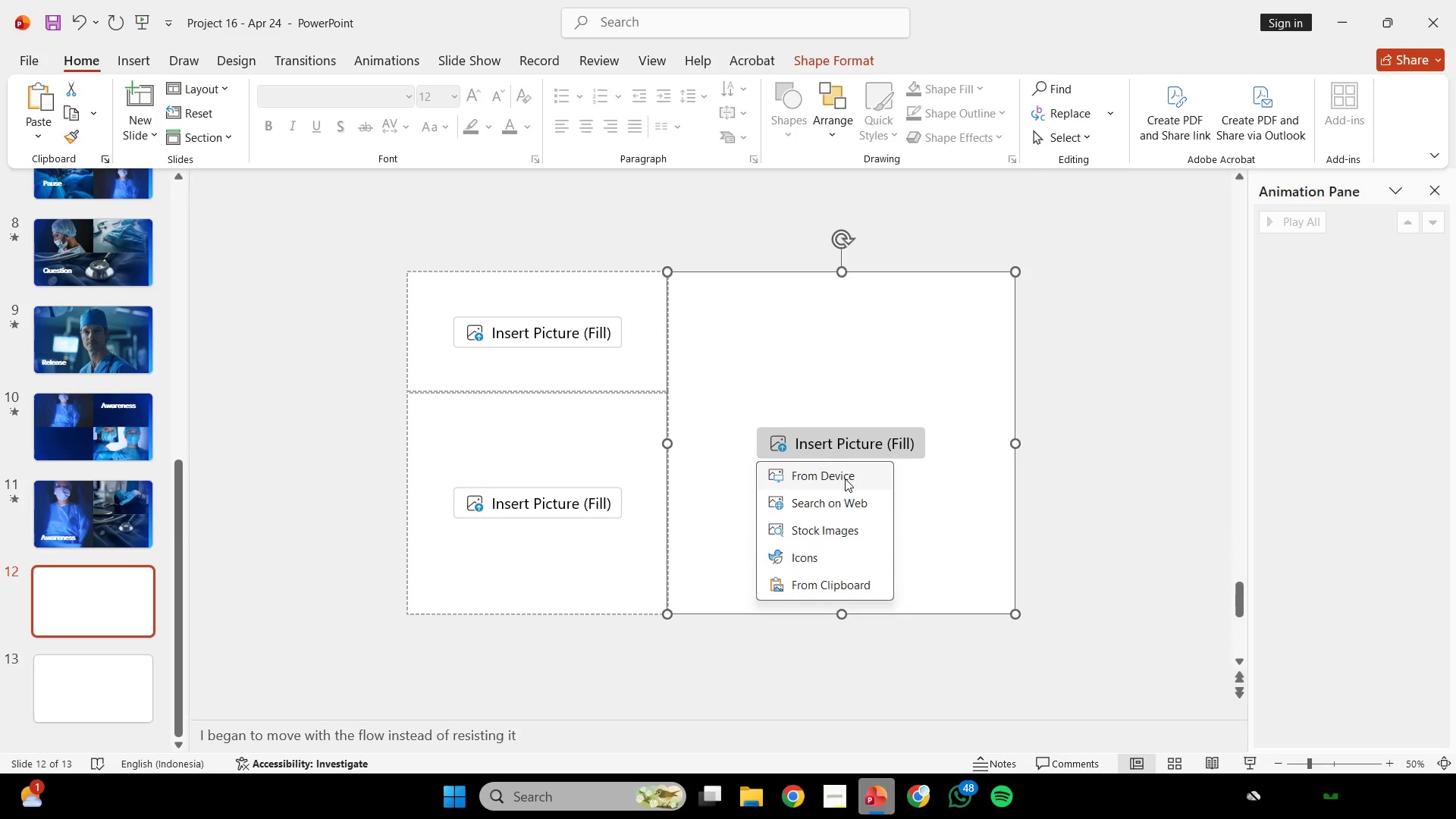 
left_click([845, 479])
 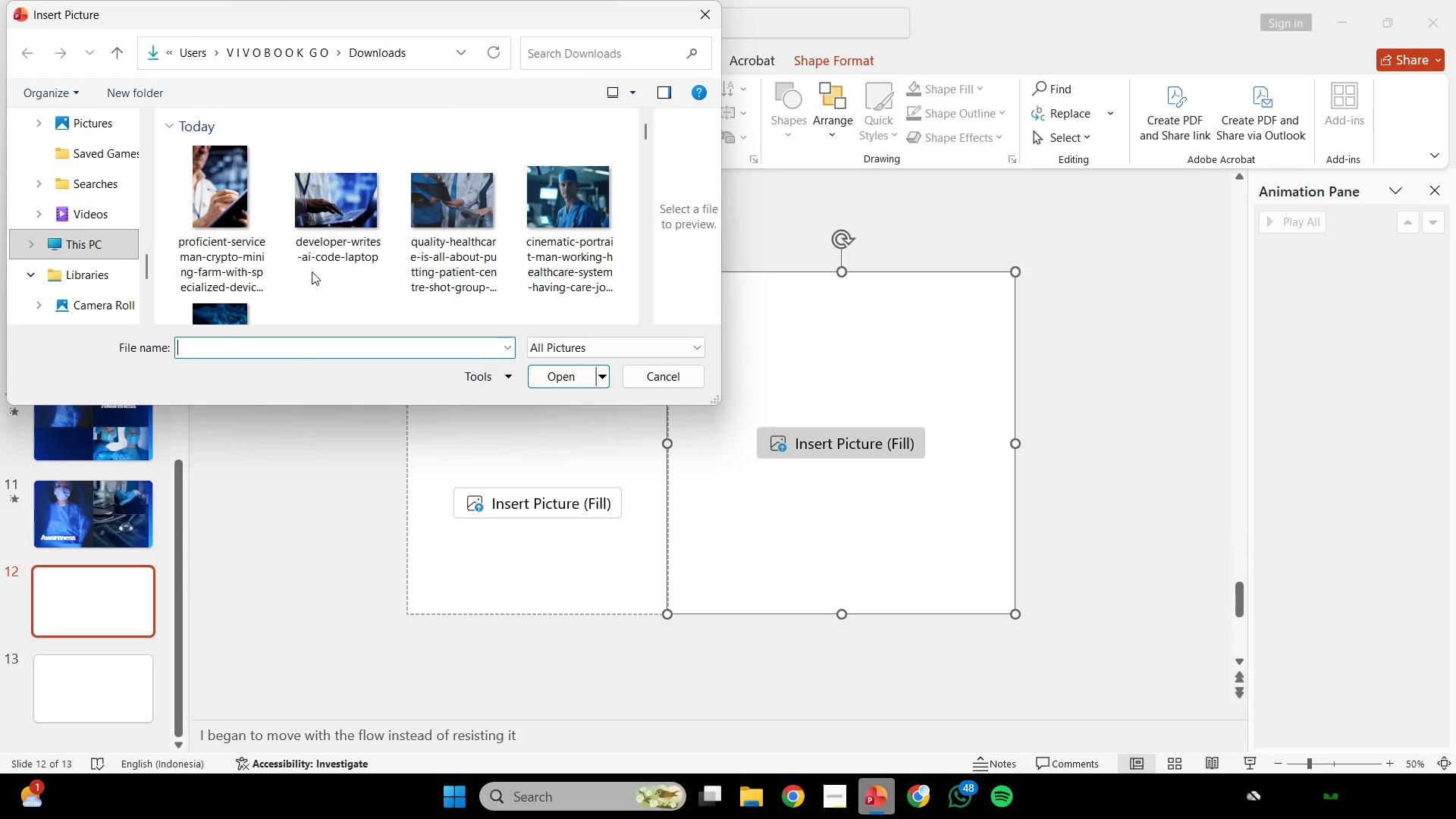 
double_click([235, 233])
 